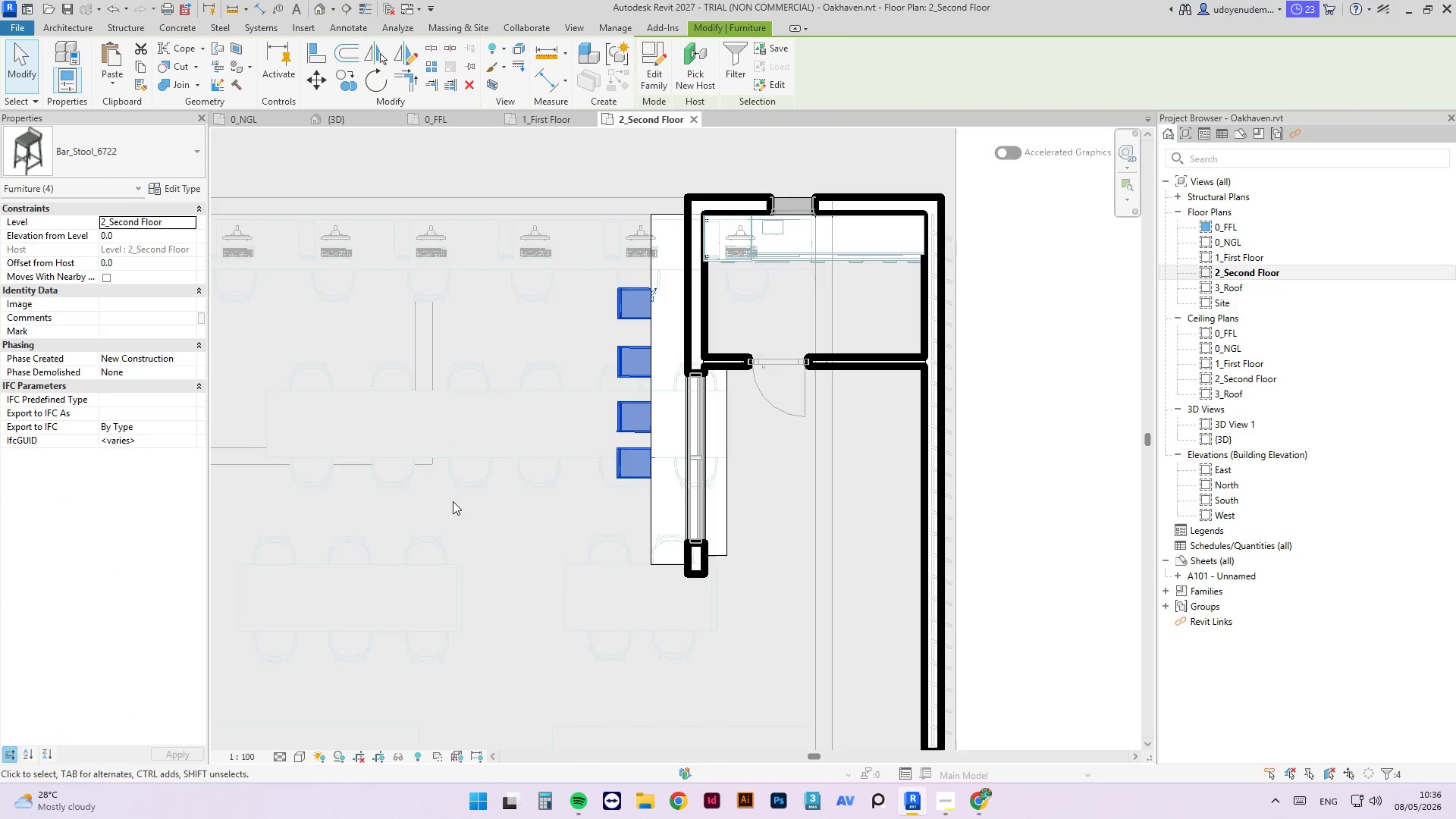 
key(ArrowRight)
 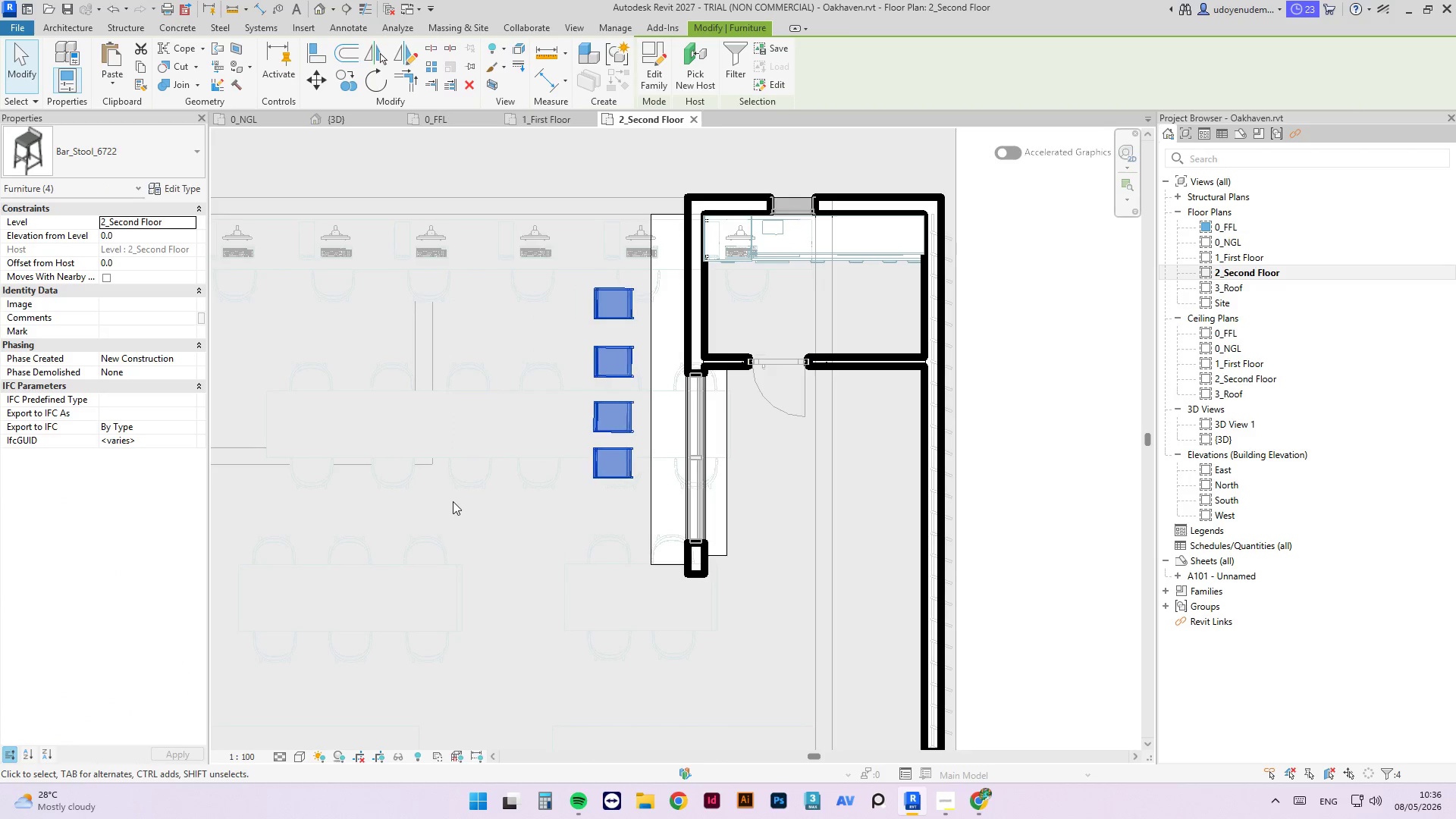 
key(ArrowRight)
 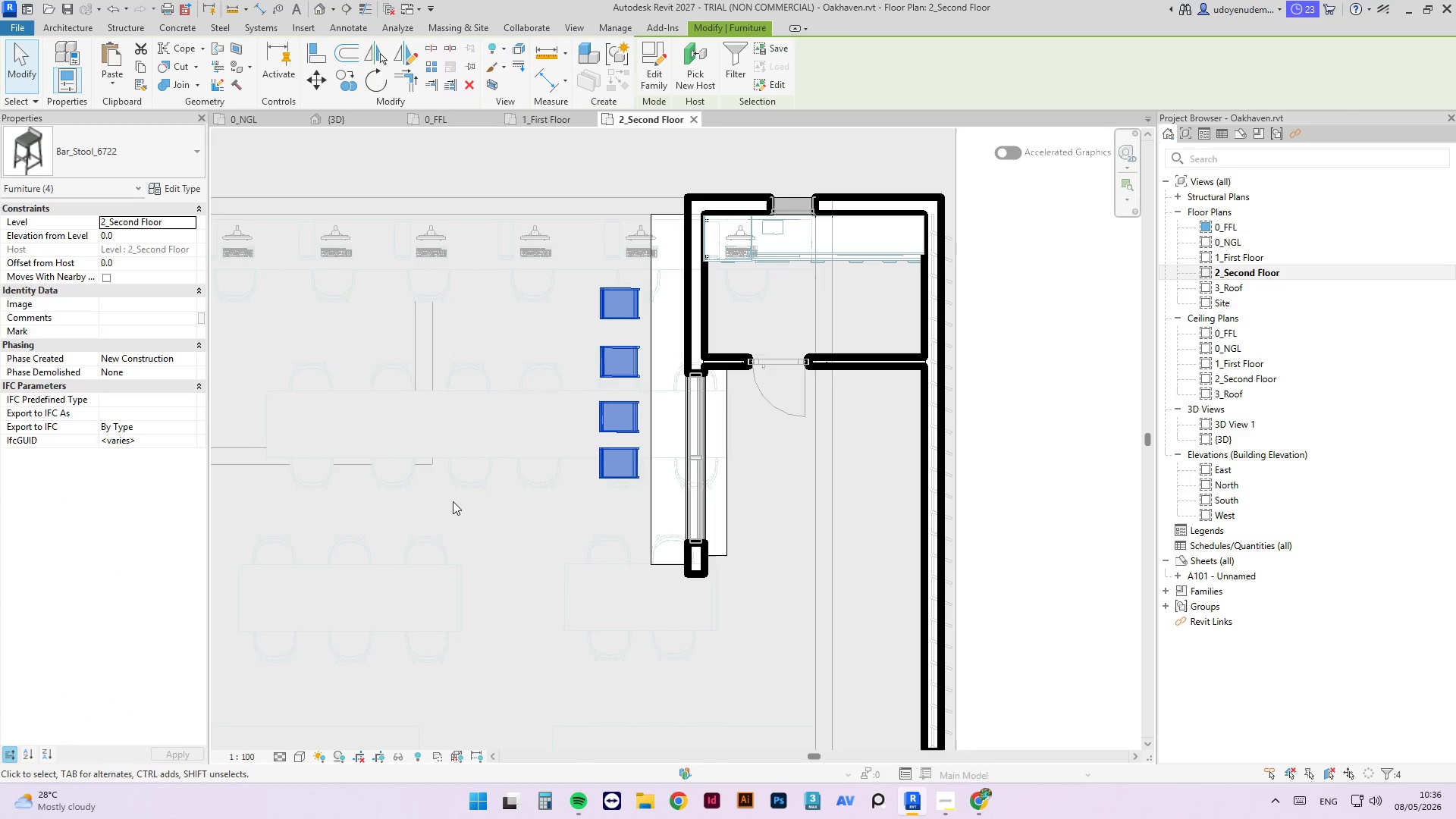 
key(ArrowRight)
 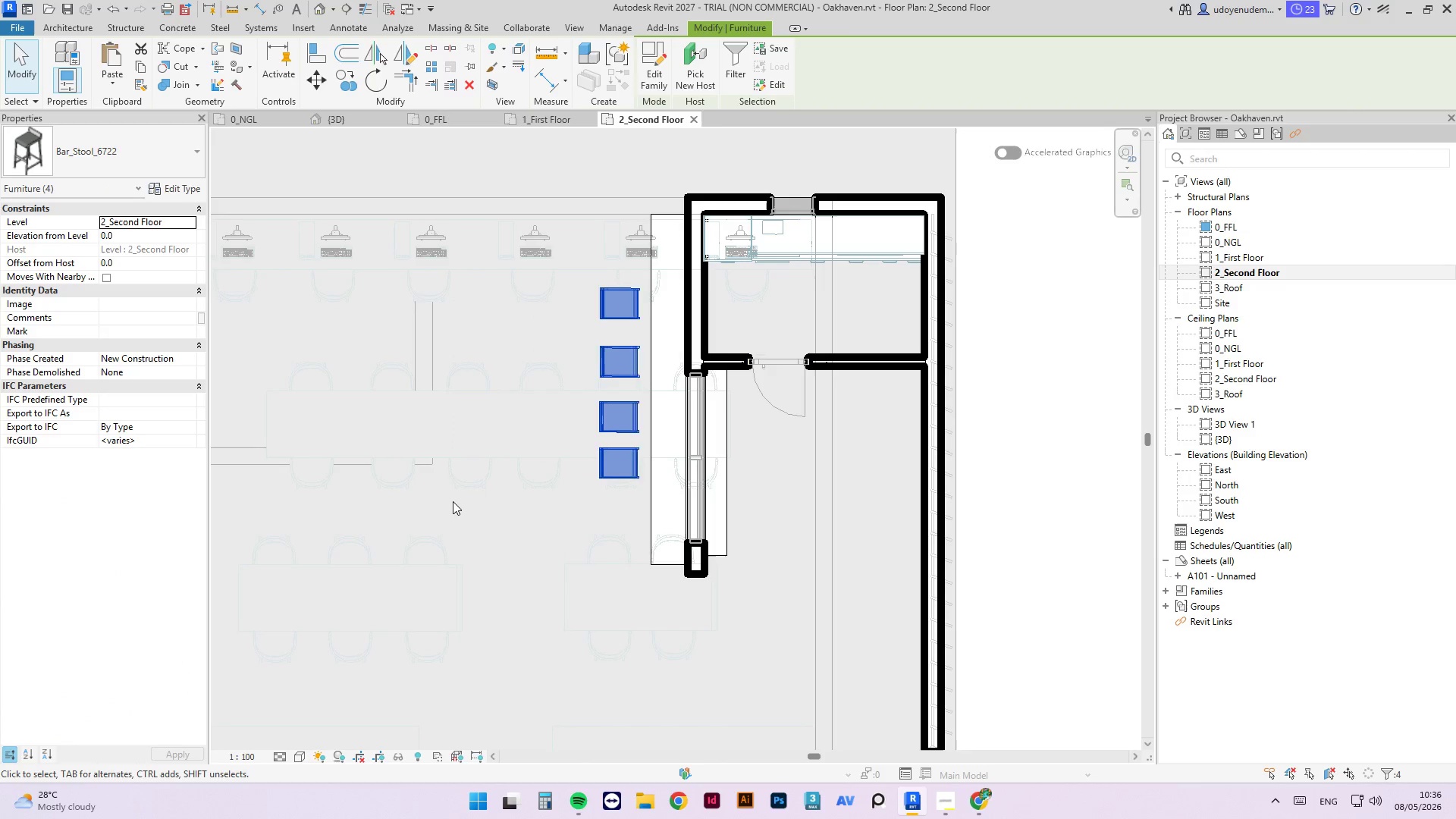 
key(ArrowRight)
 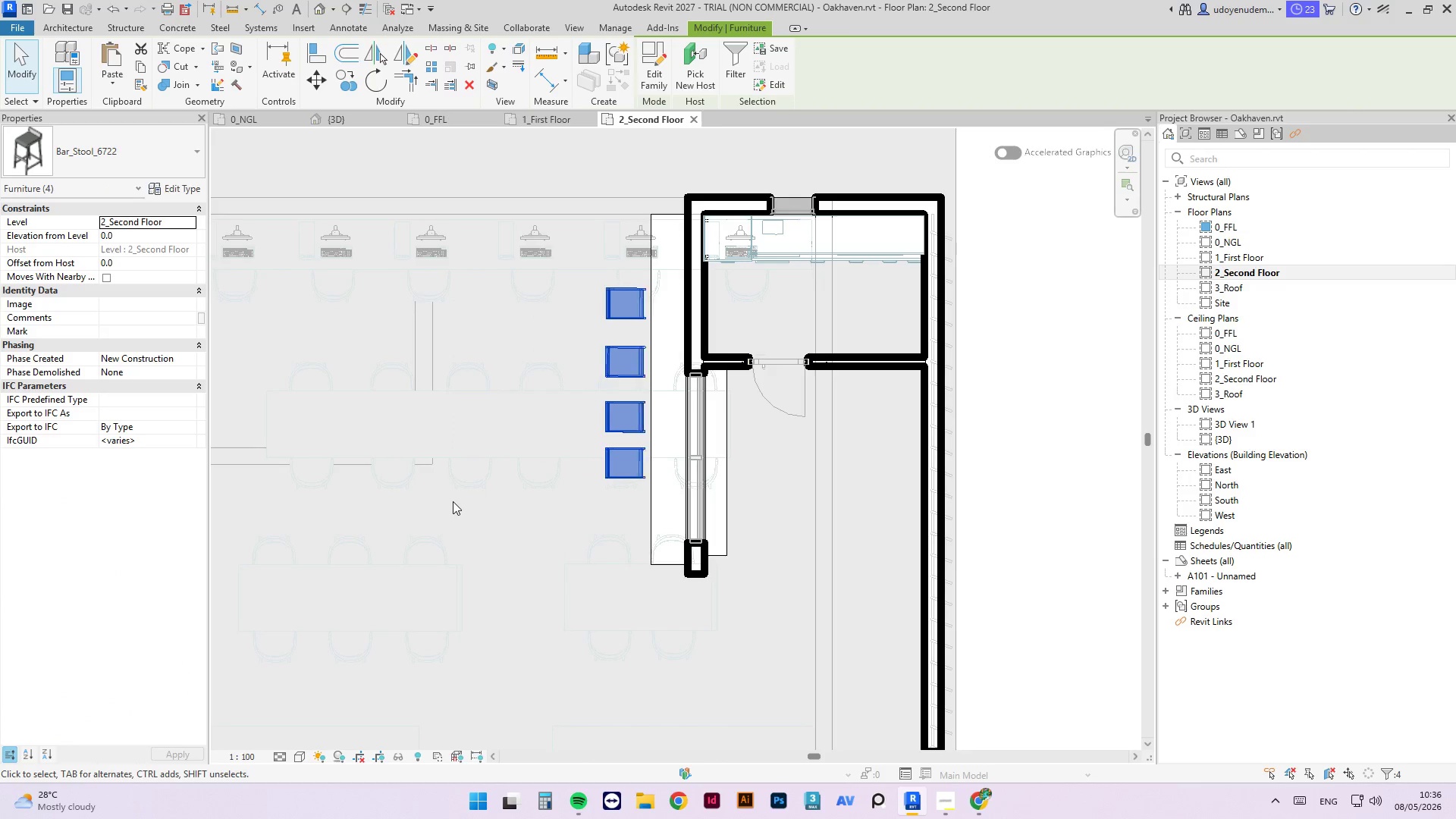 
key(ArrowRight)
 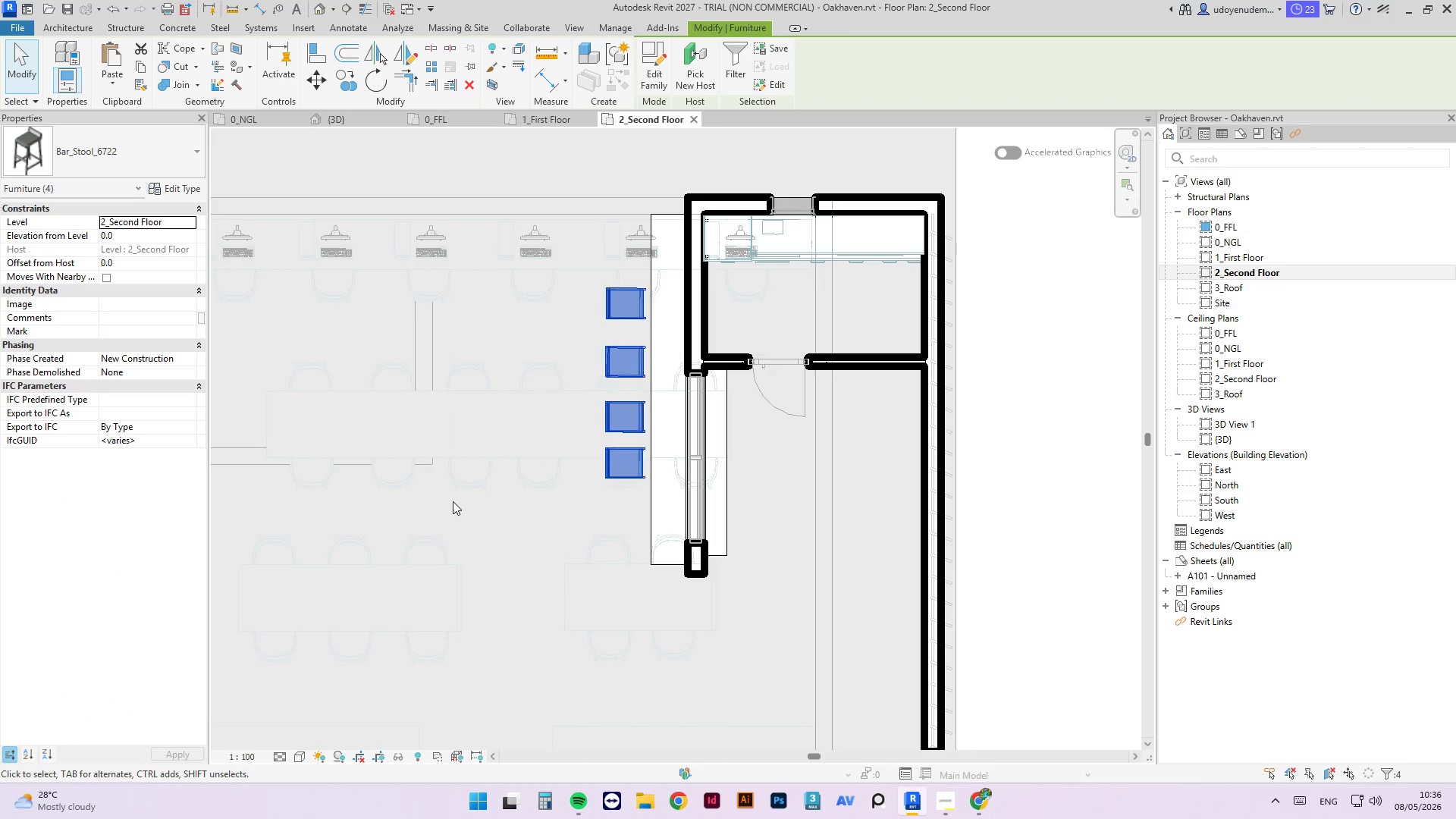 
key(ArrowRight)
 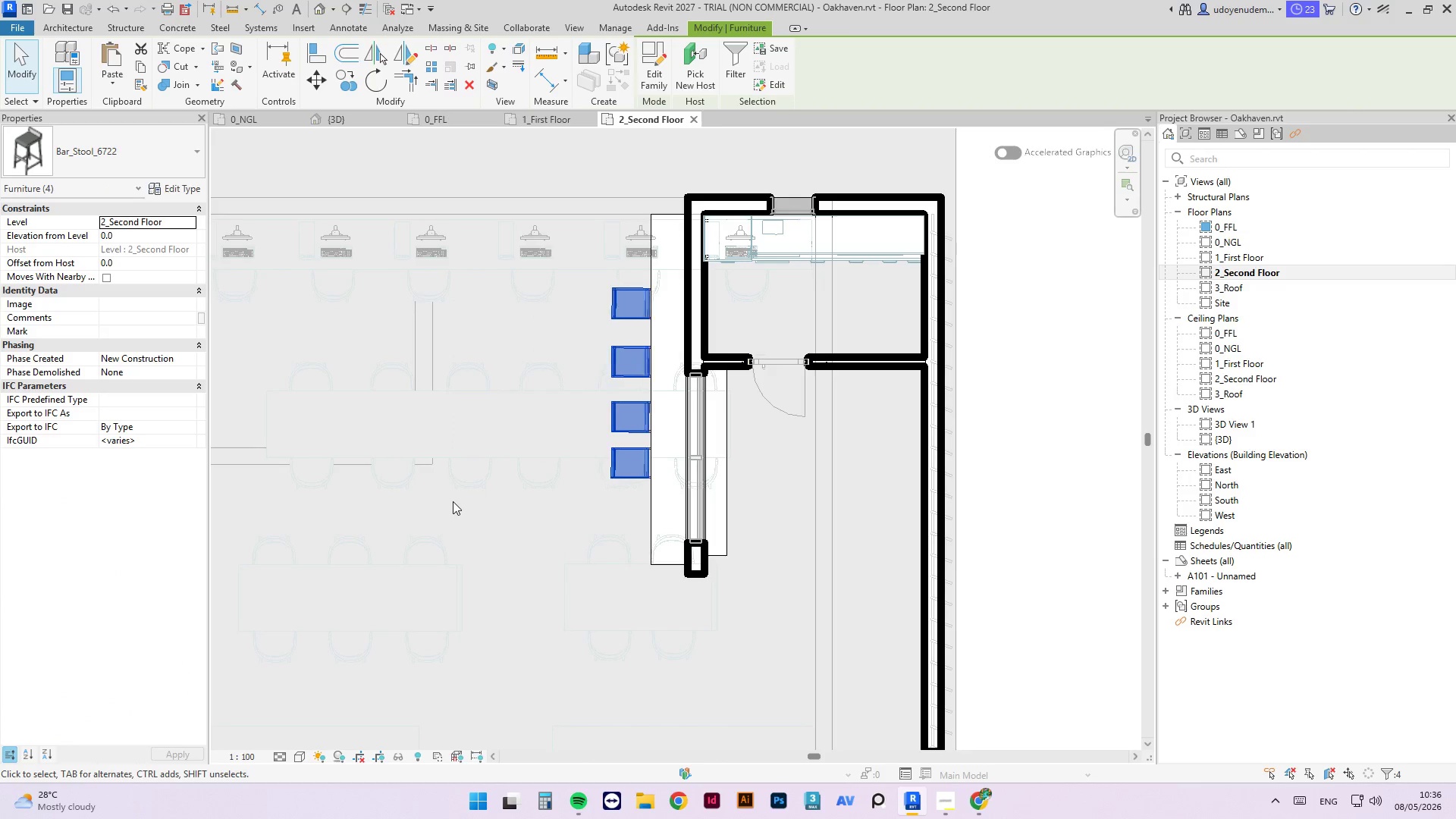 
key(ArrowRight)
 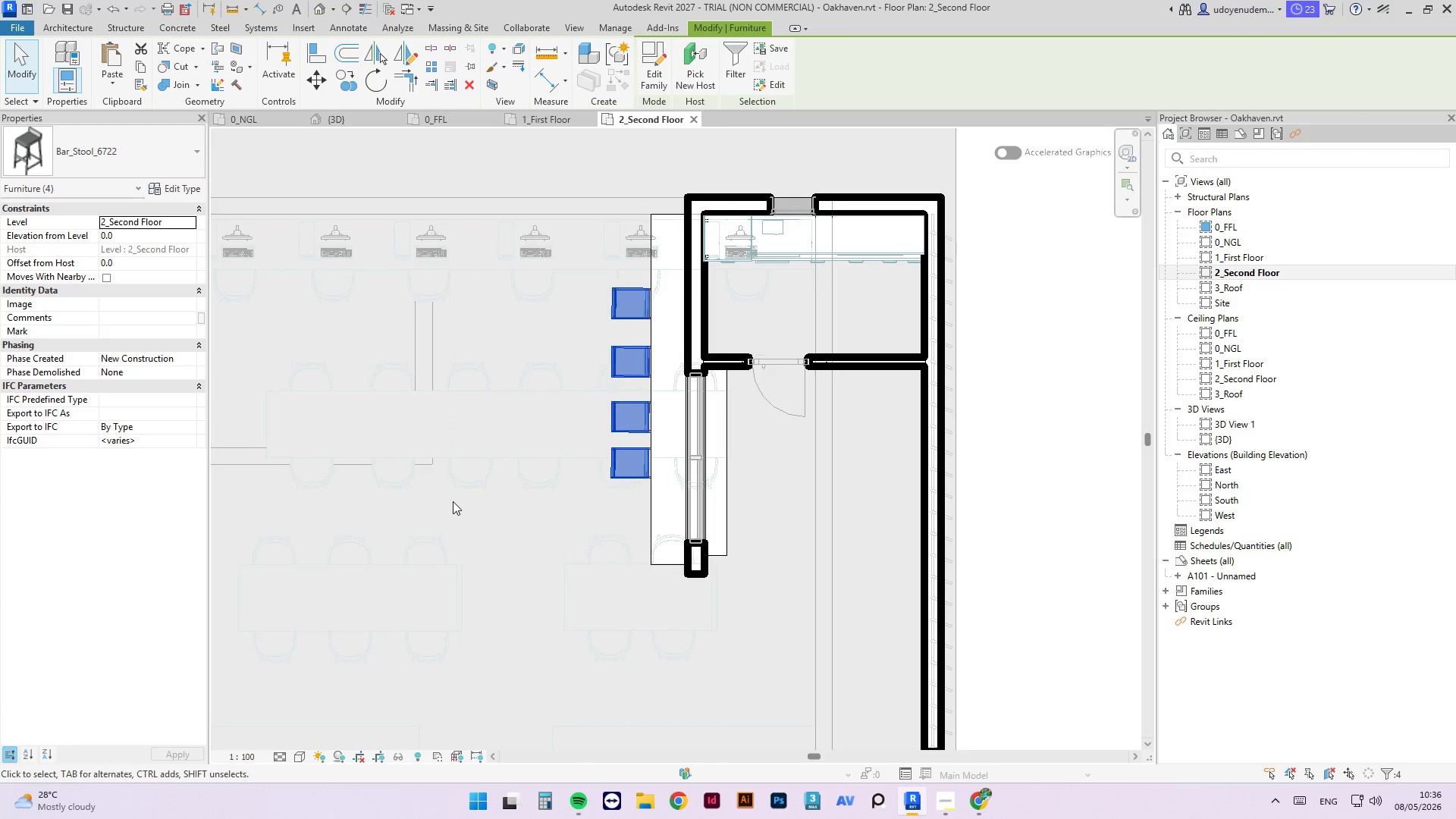 
key(ArrowRight)
 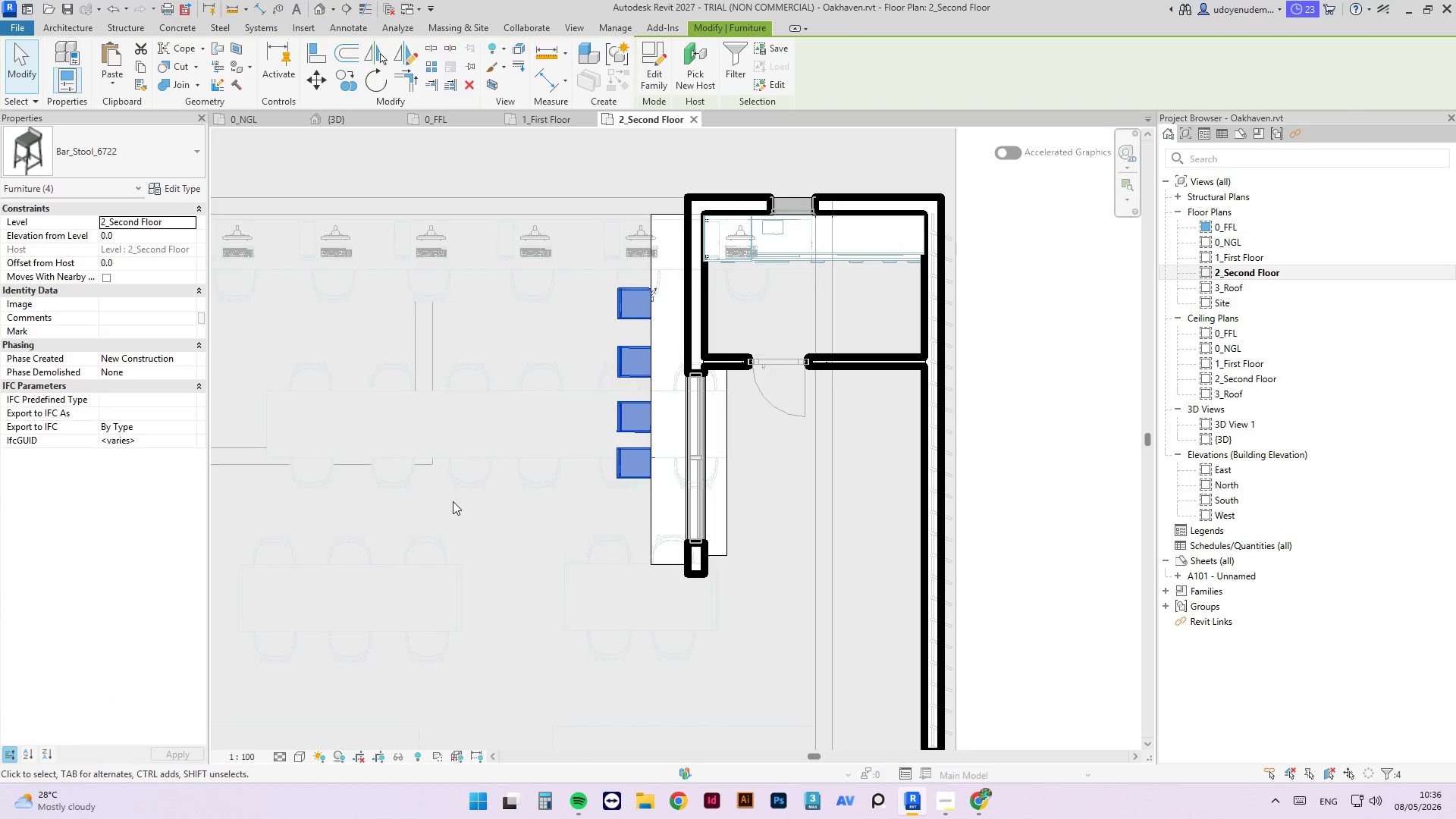 
key(ArrowRight)
 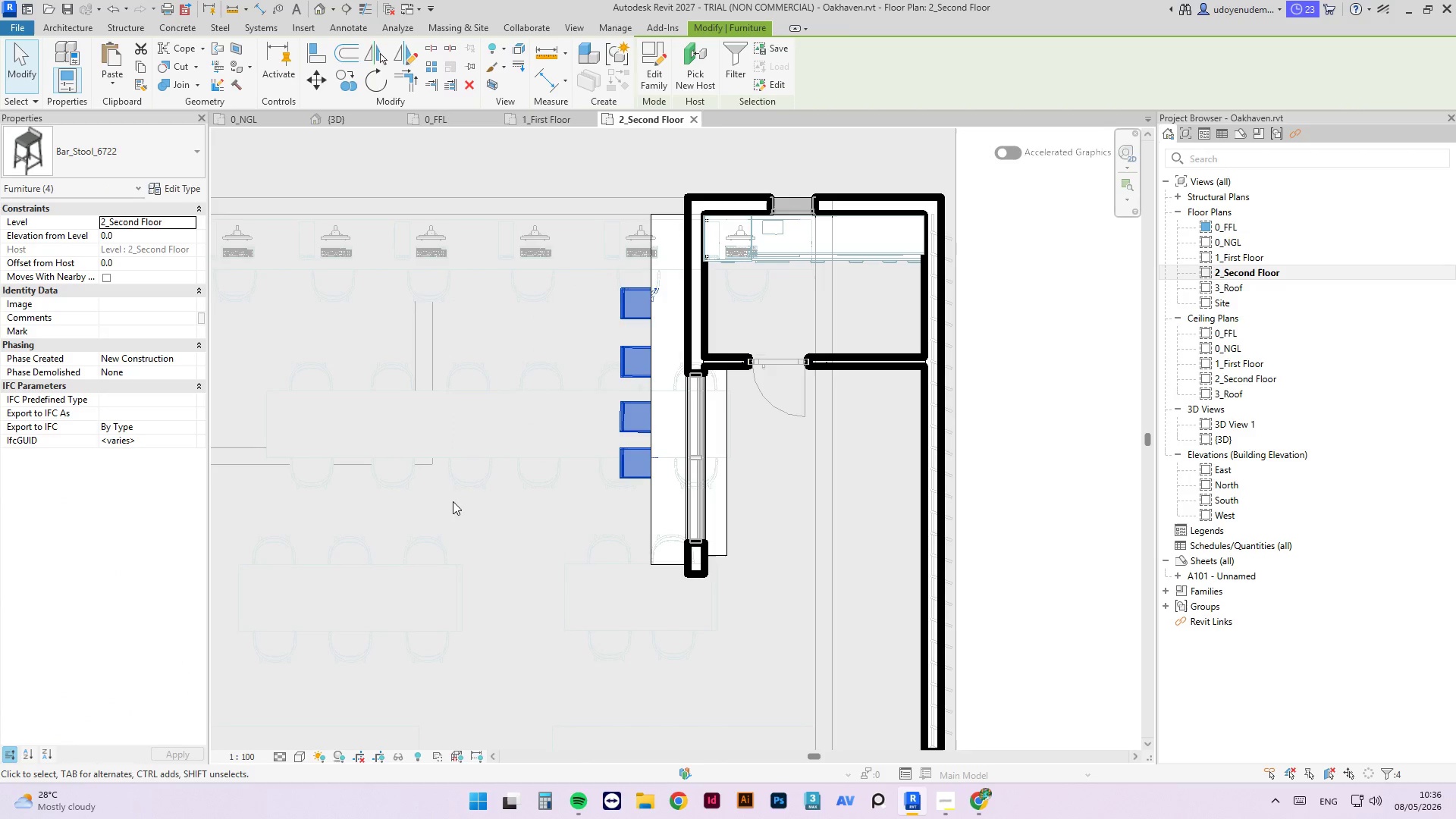 
hold_key(key=ArrowUp, duration=0.94)
 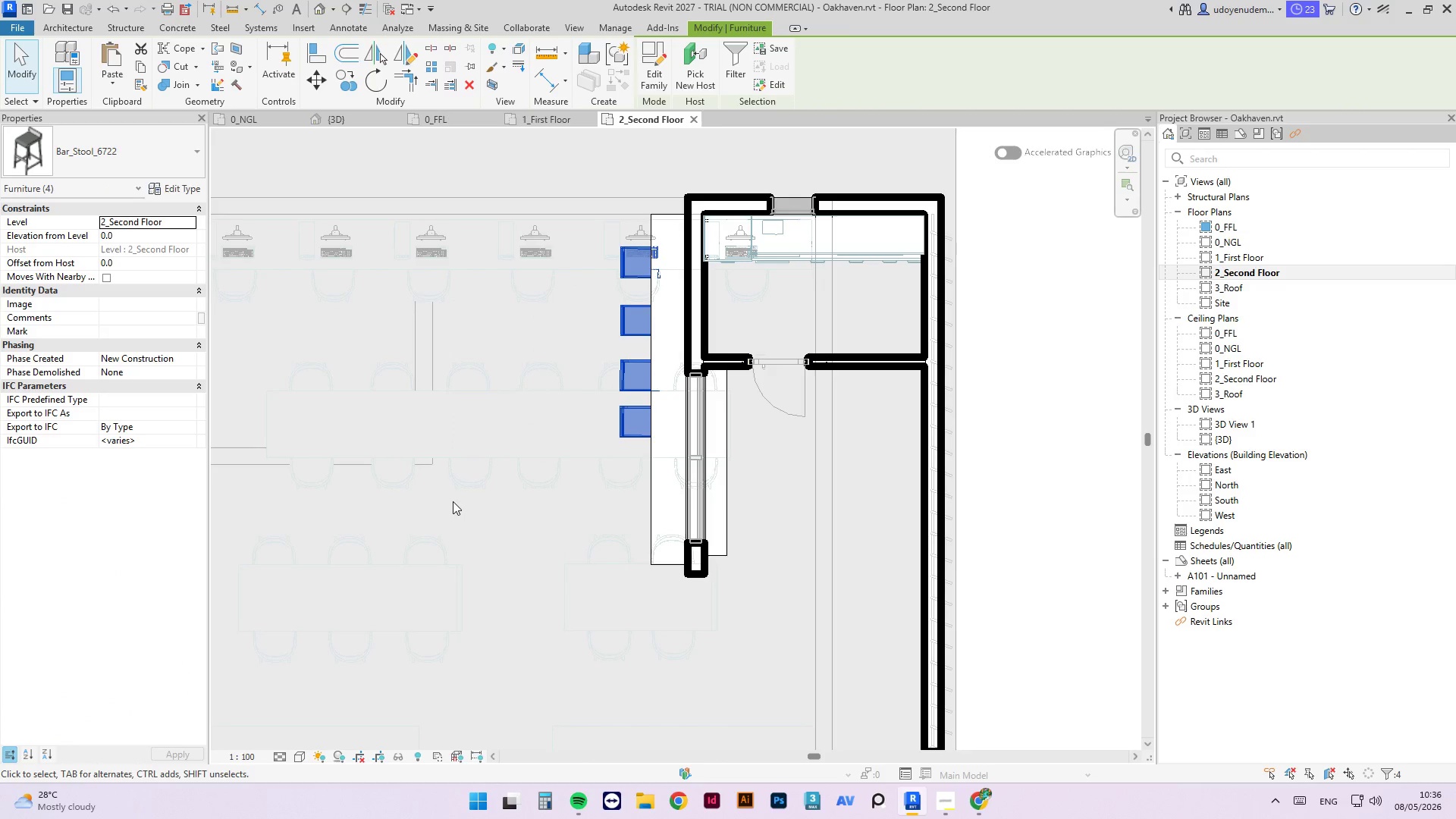 
key(ArrowUp)
 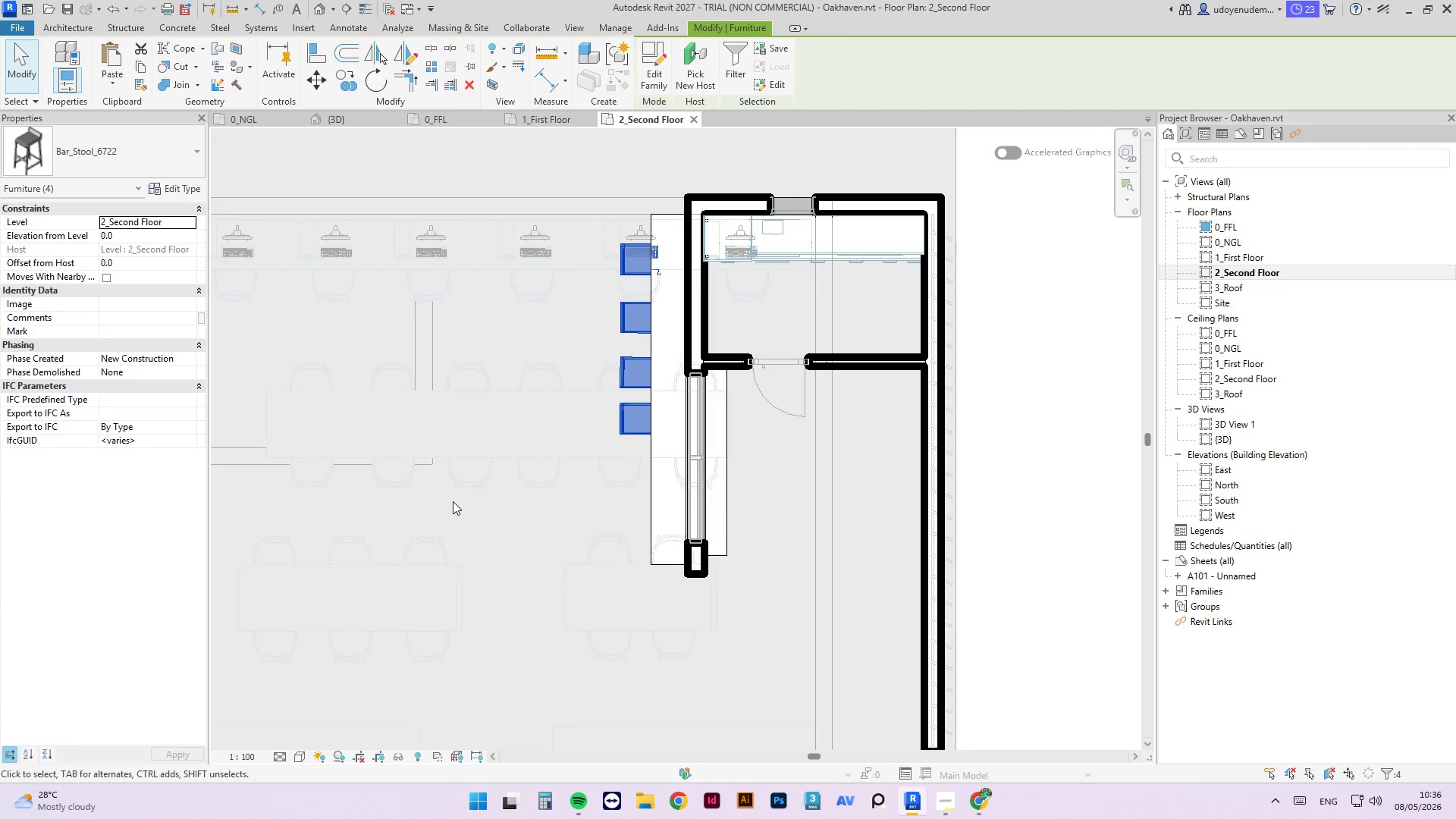 
key(ArrowUp)
 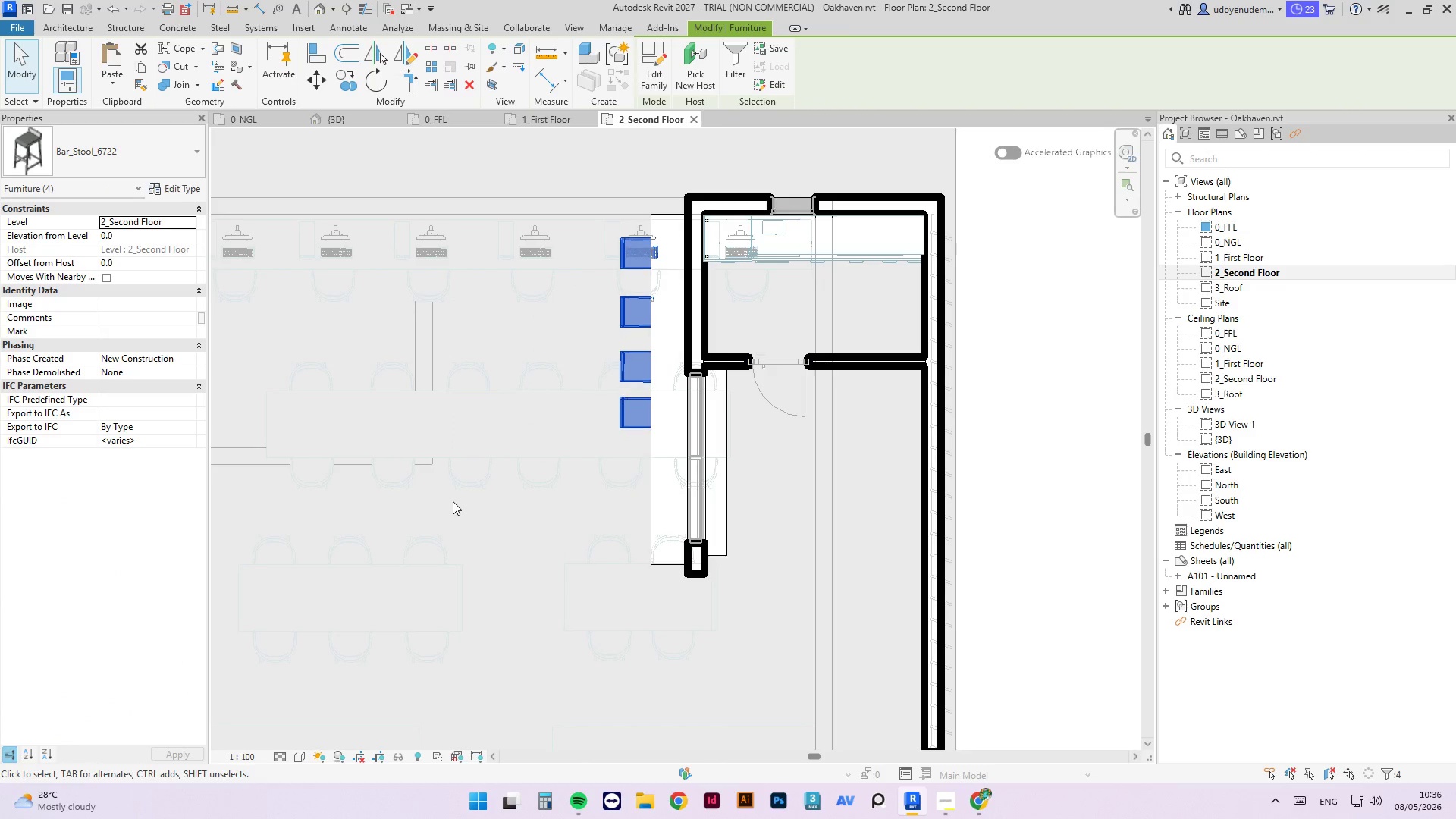 
key(ArrowUp)
 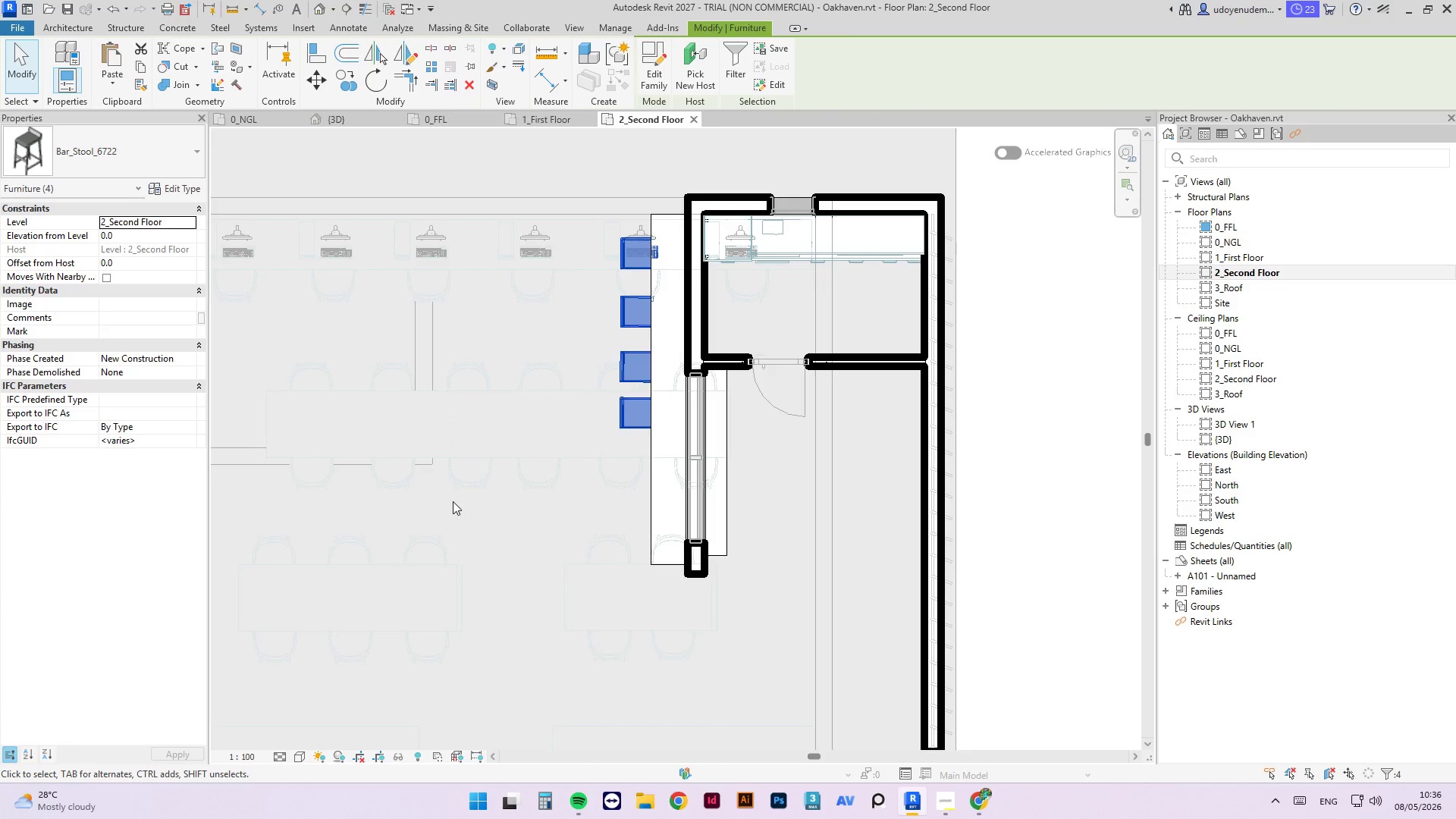 
key(ArrowUp)
 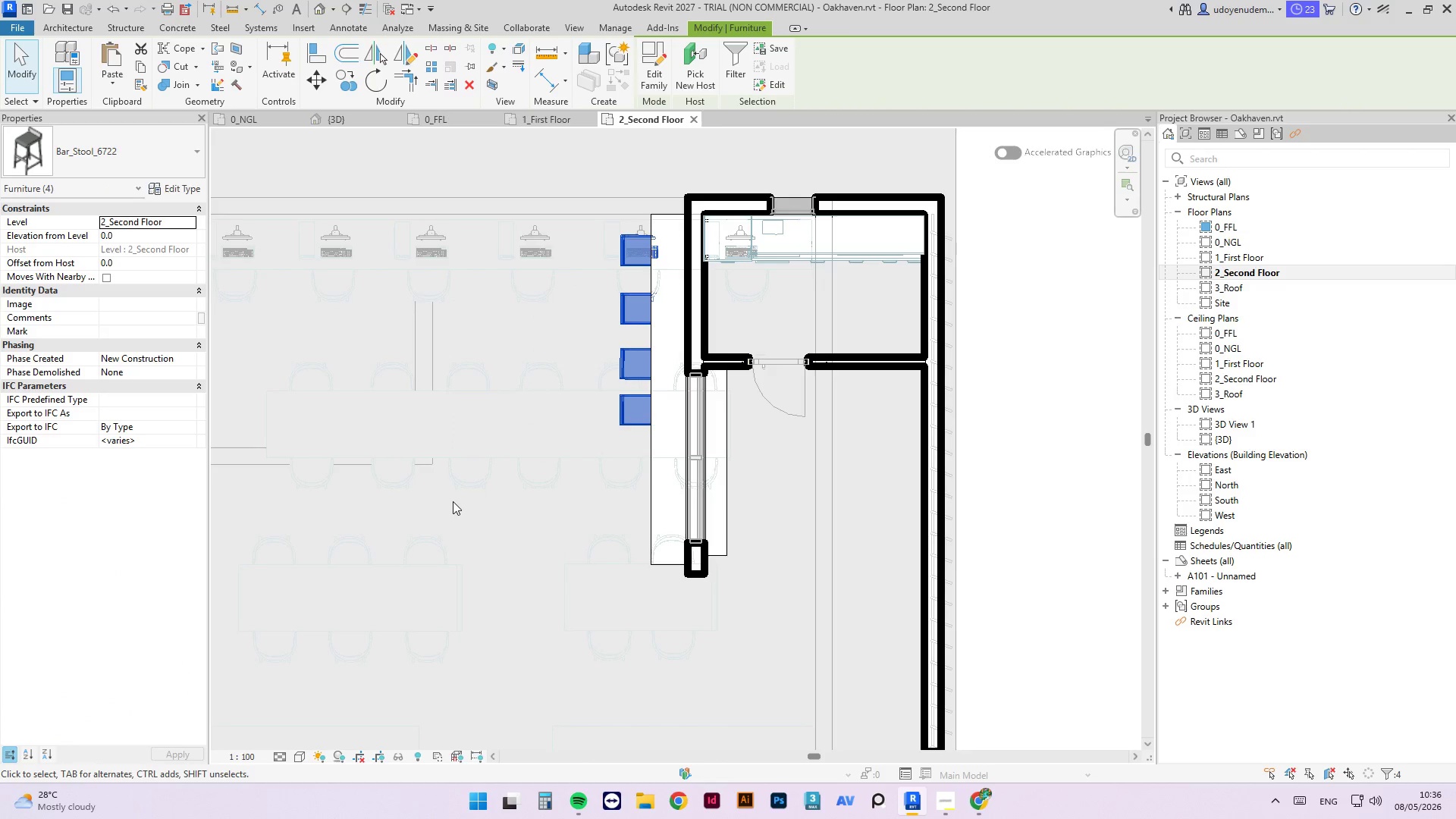 
key(ArrowUp)
 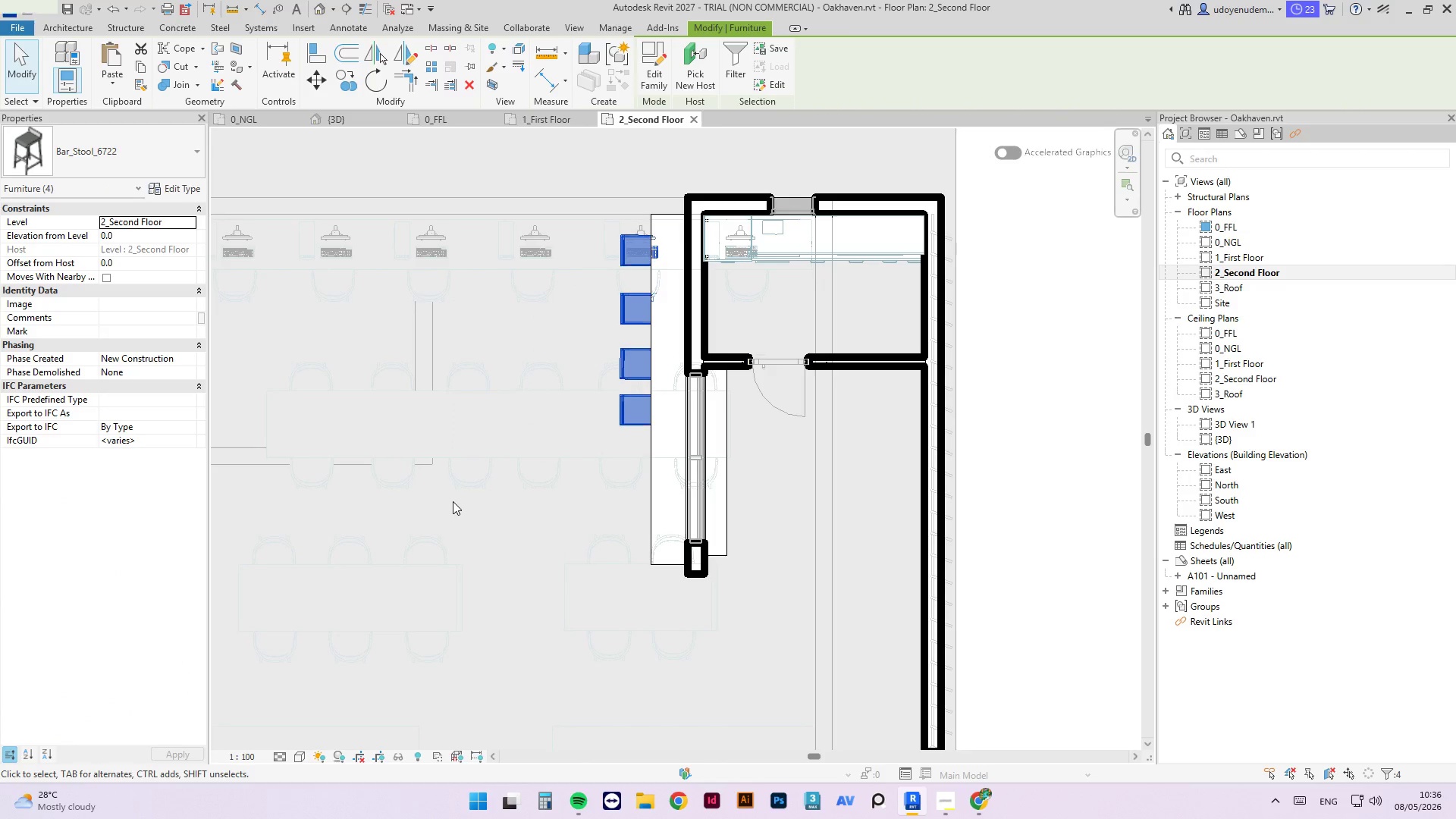 
key(ArrowDown)
 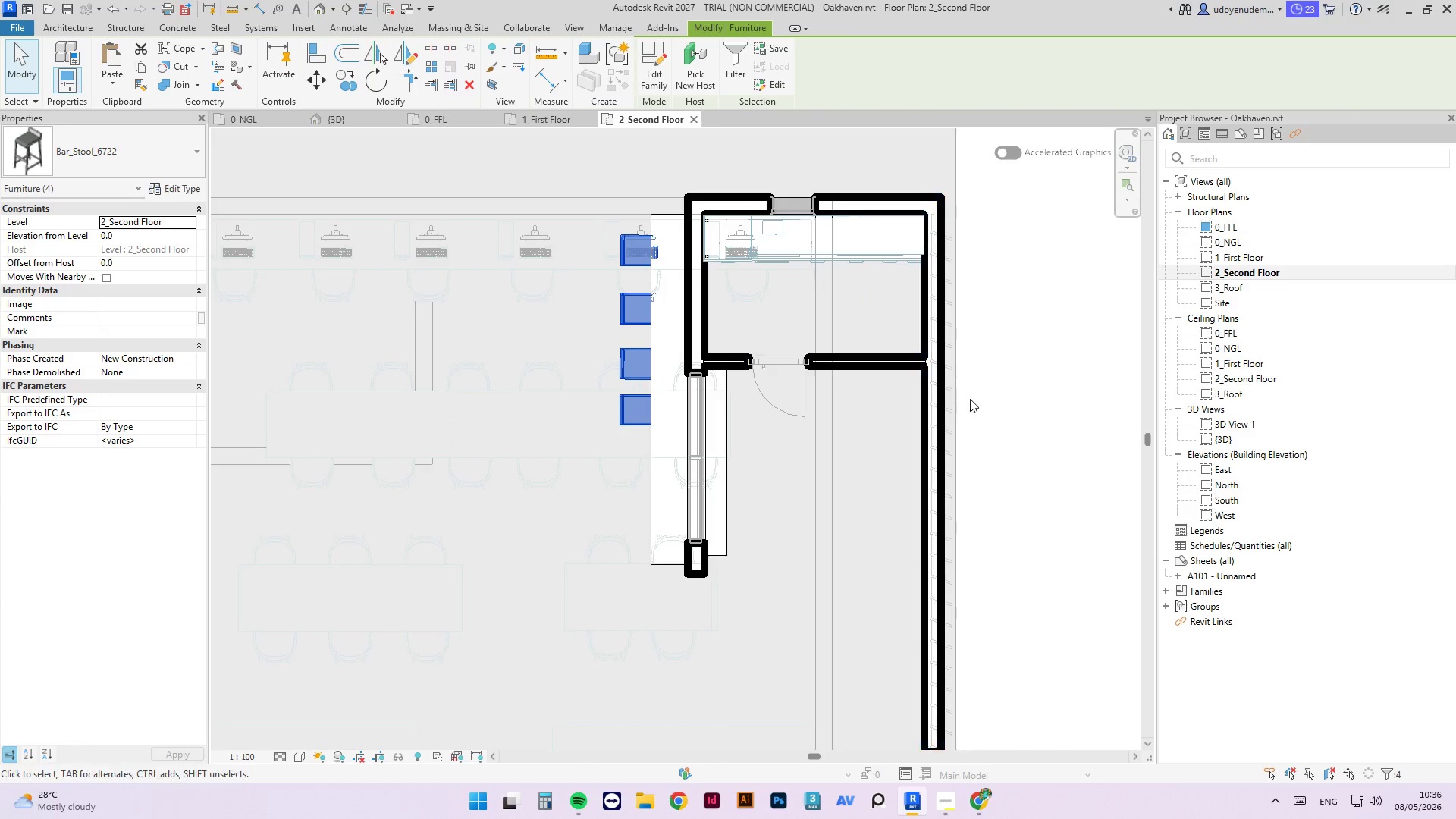 
left_click([1025, 406])
 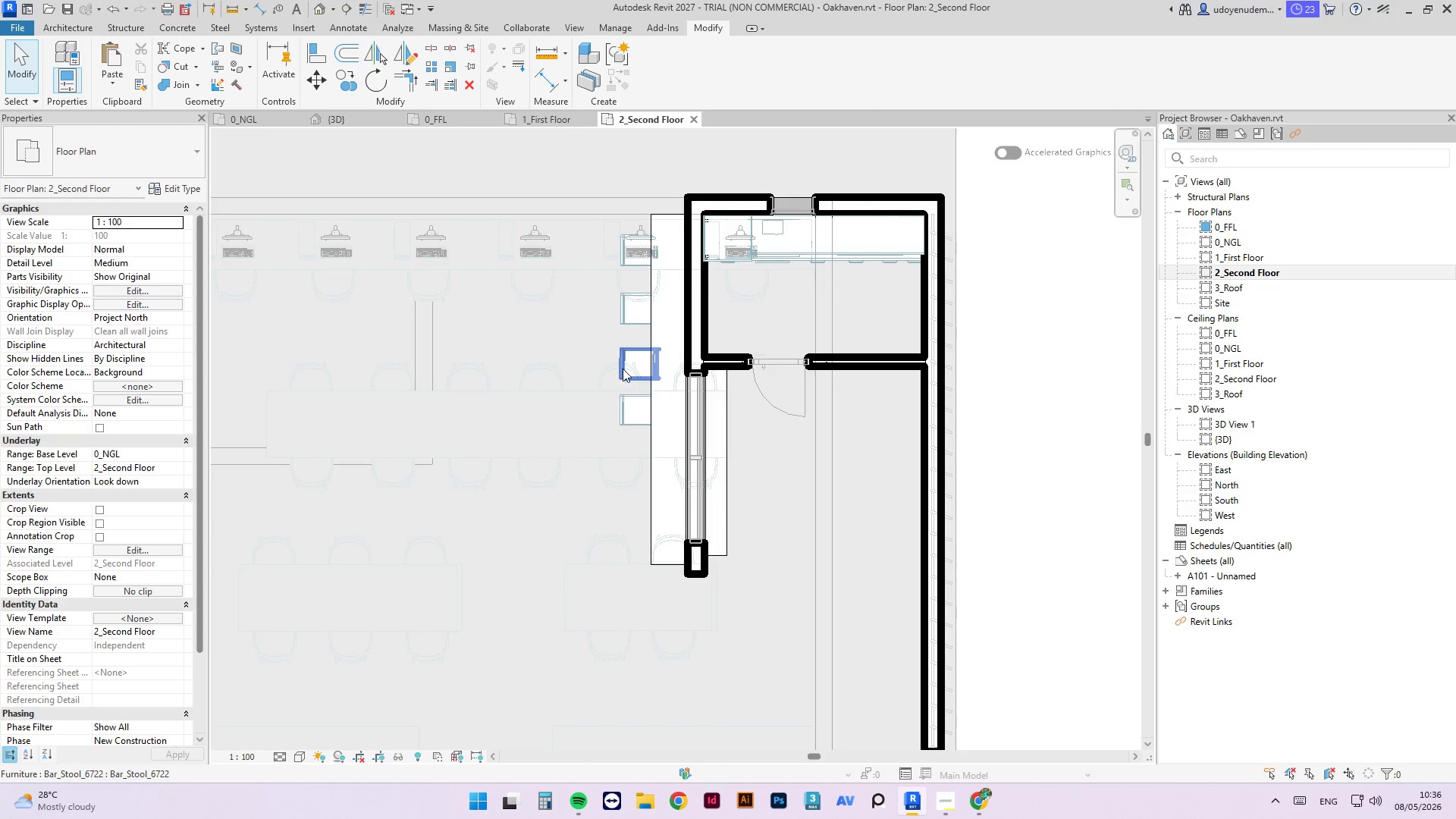 
left_click([625, 413])
 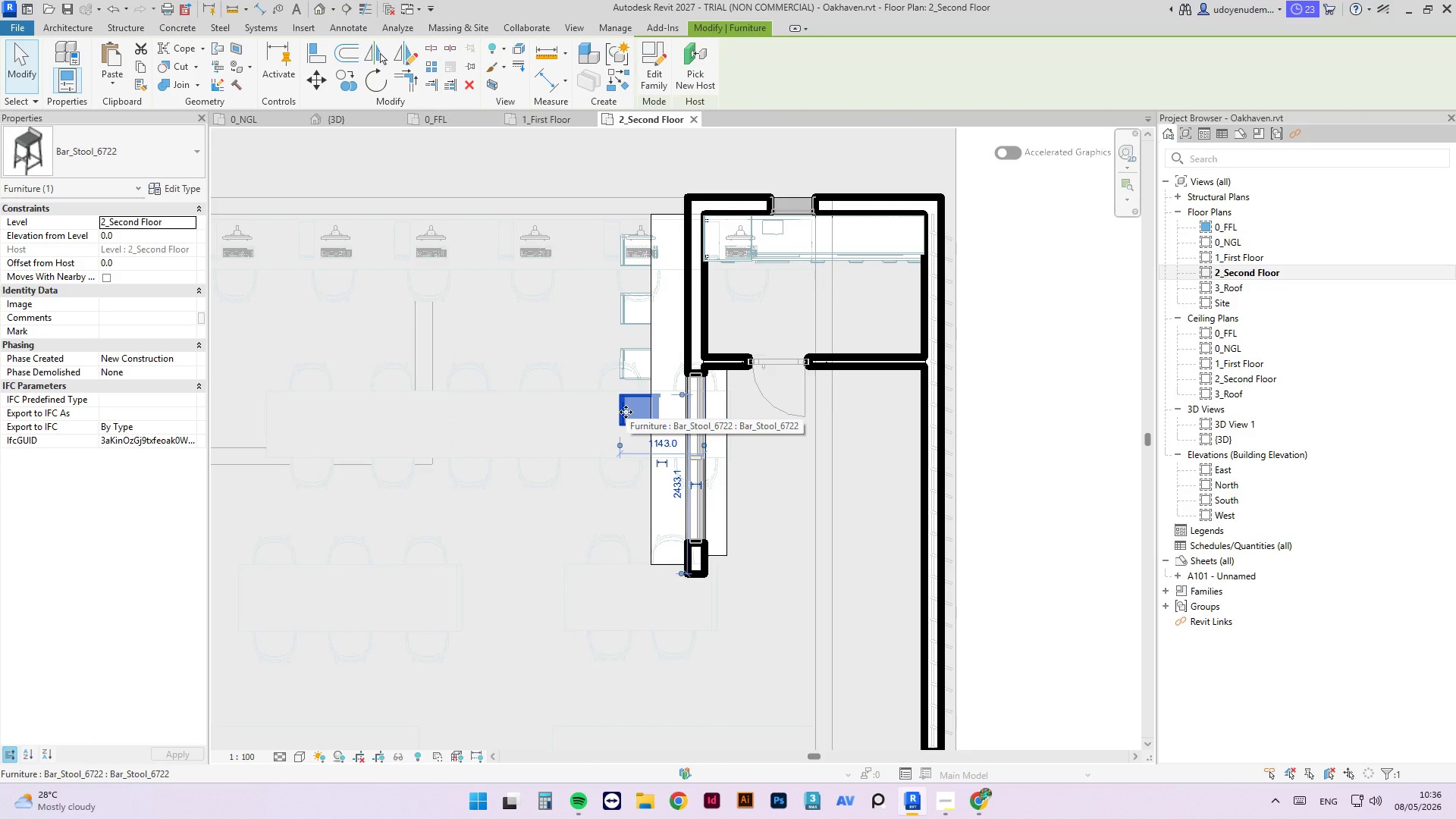 
key(ArrowDown)
 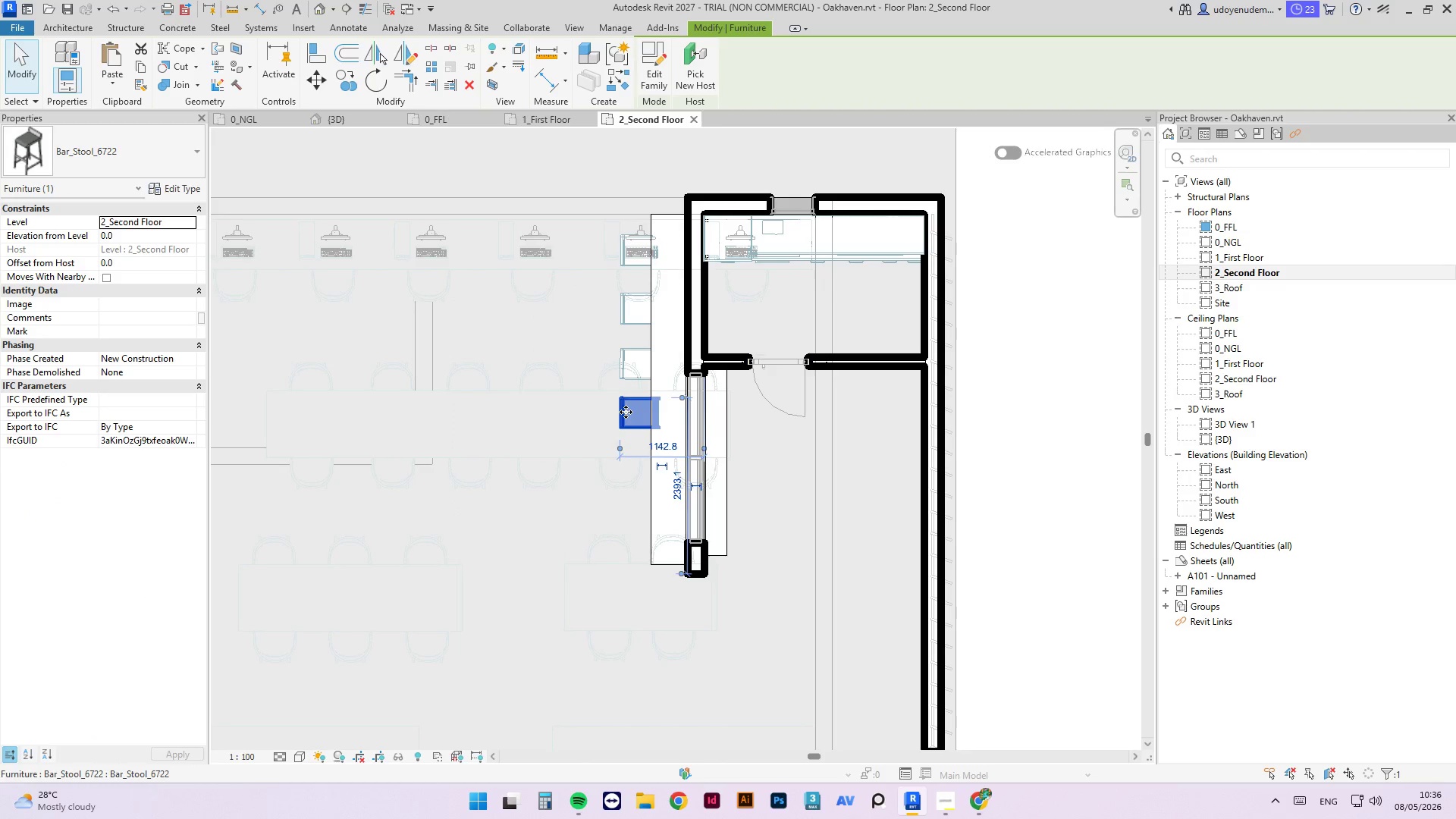 
key(ArrowDown)
 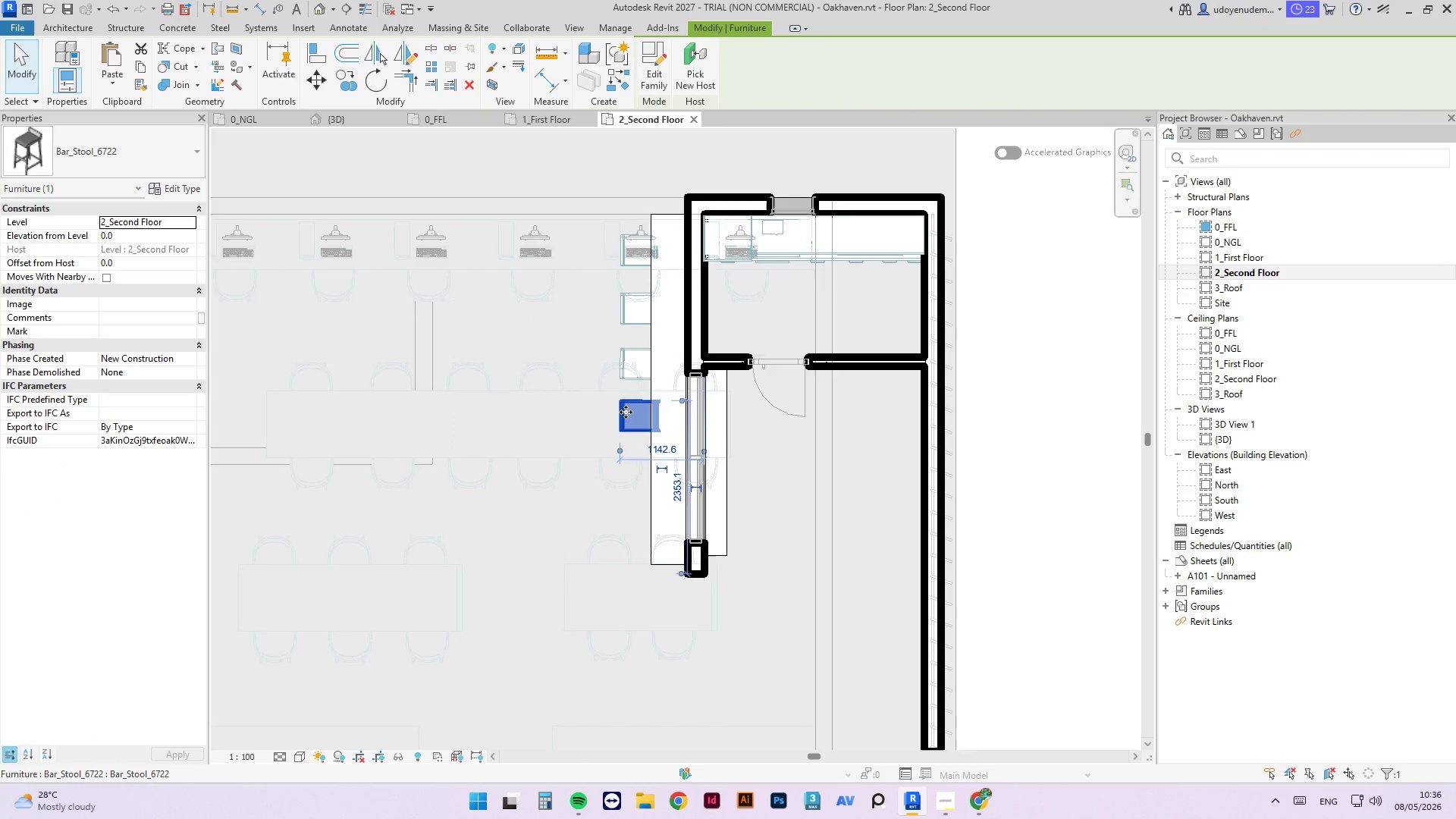 
key(ArrowDown)
 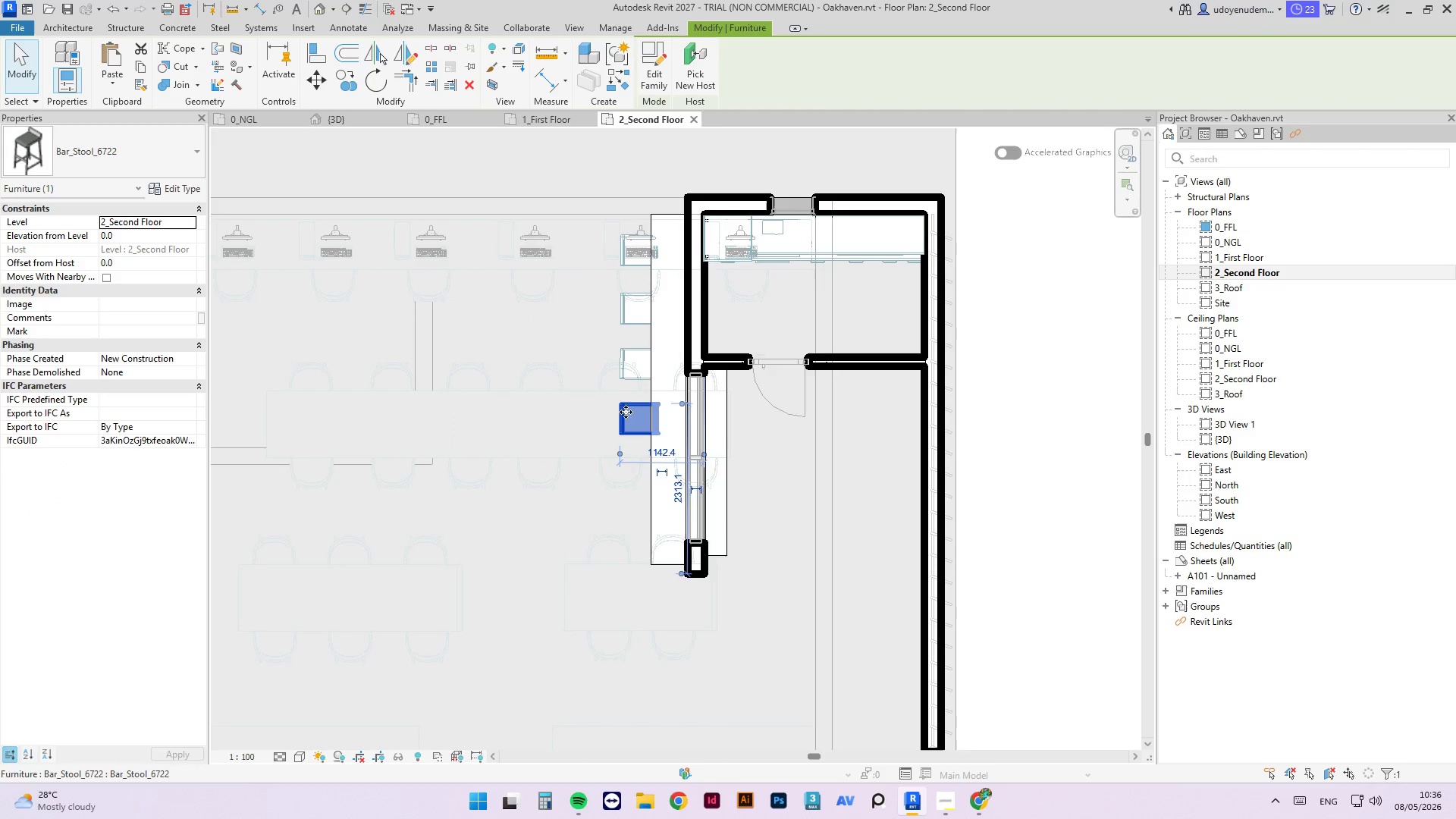 
key(ArrowDown)
 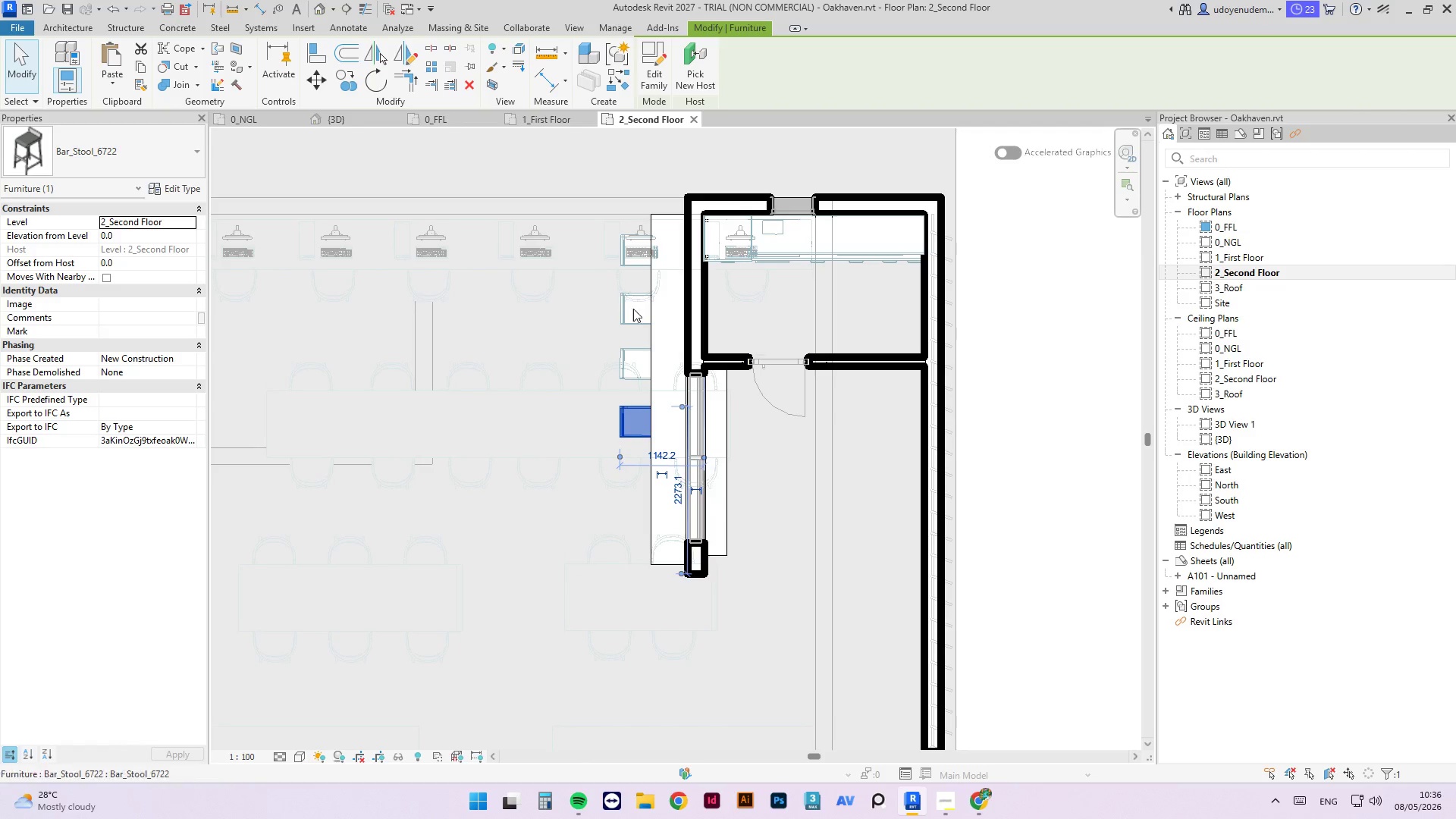 
left_click([986, 481])
 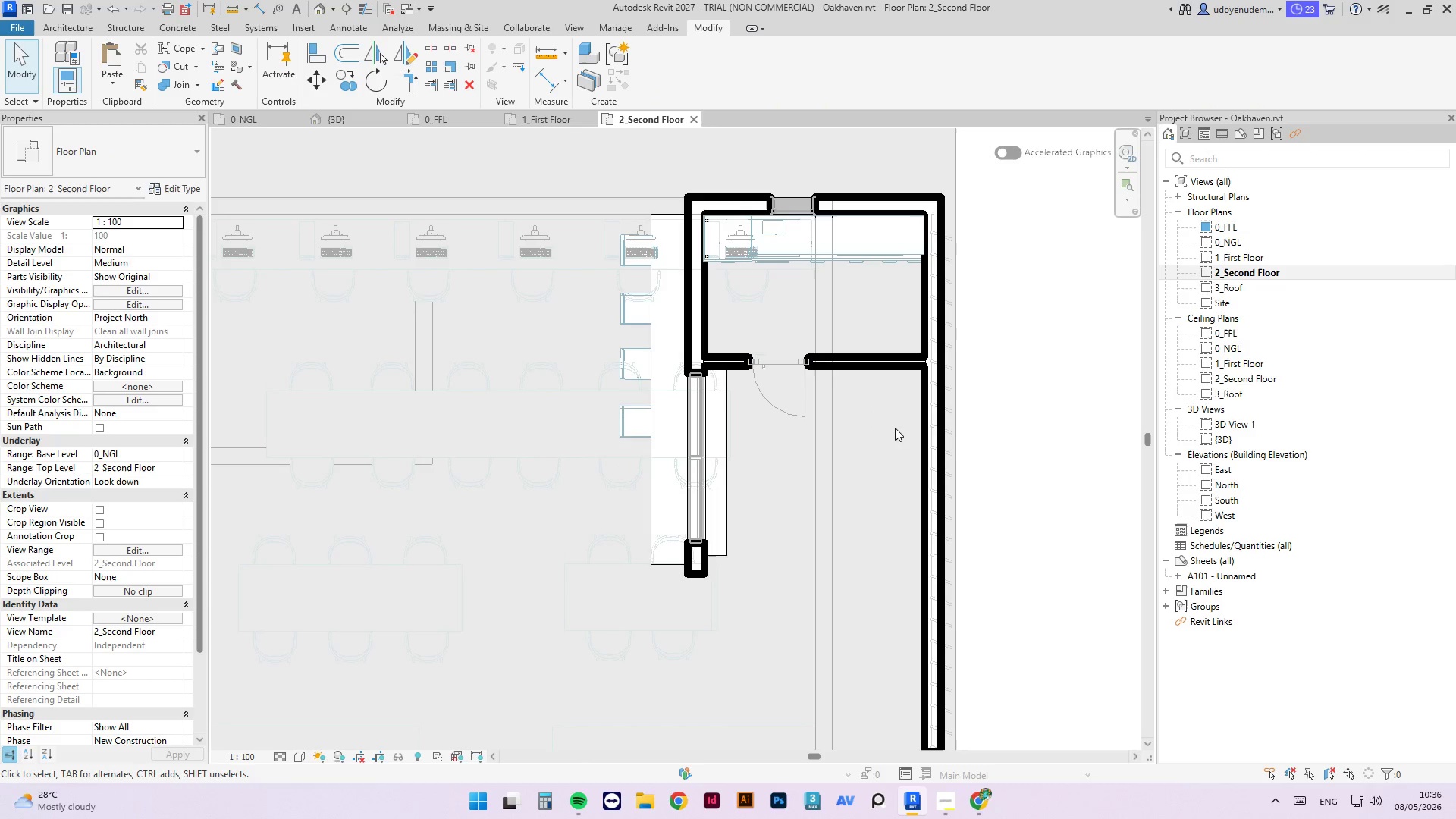 
scroll: coordinate [676, 626], scroll_direction: up, amount: 2.0
 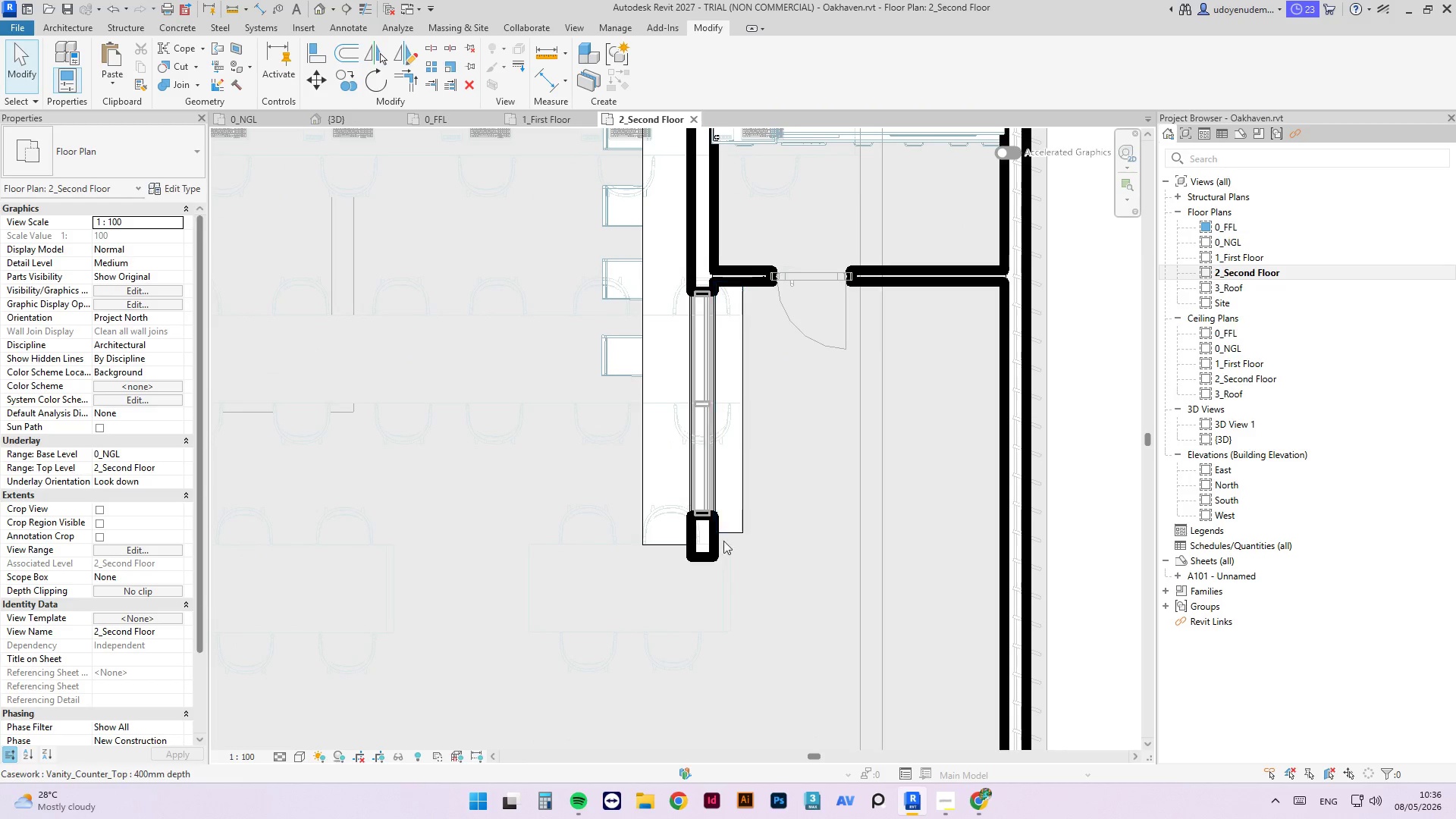 
left_click([711, 545])
 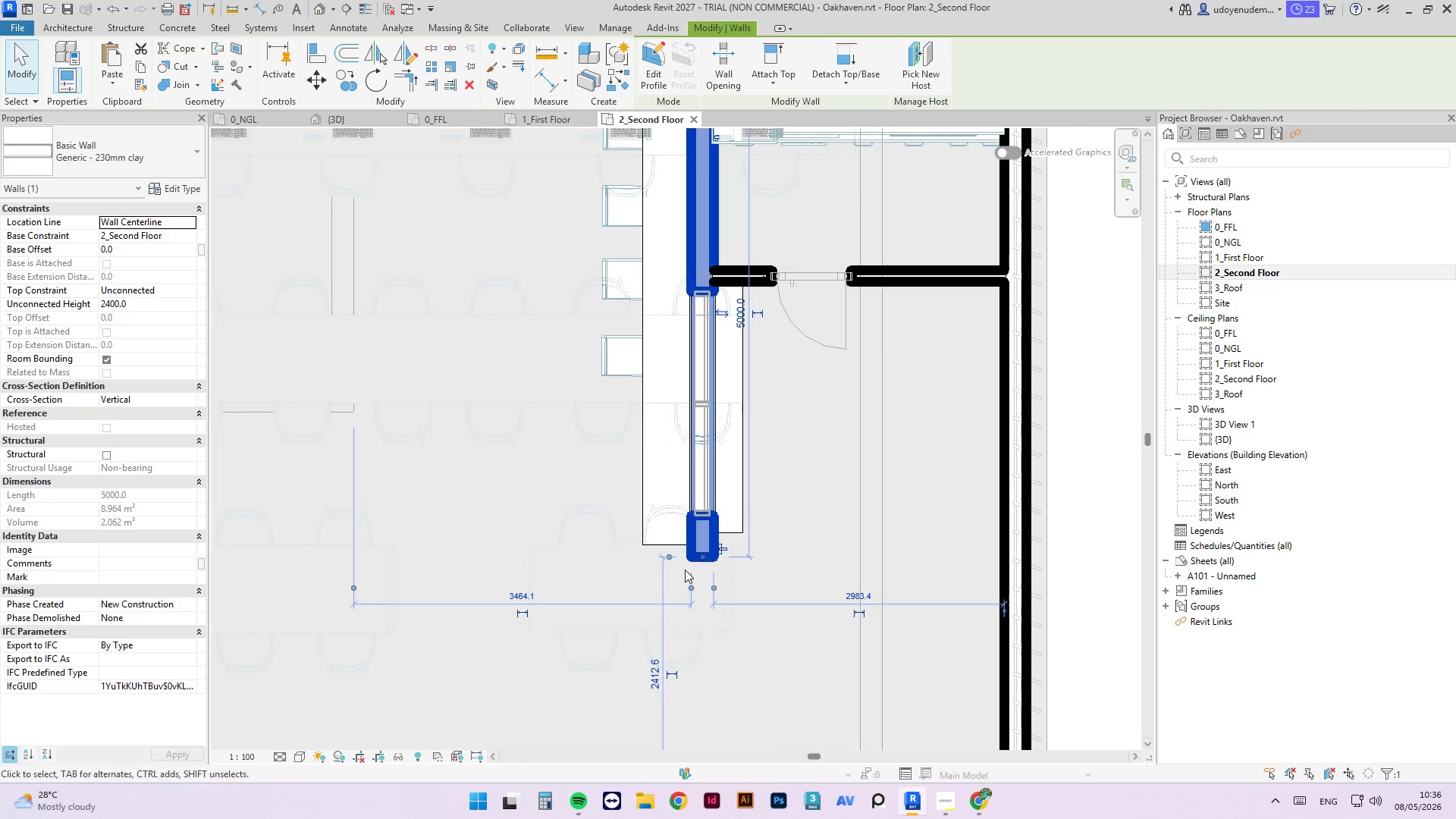 
scroll: coordinate [682, 580], scroll_direction: down, amount: 5.0
 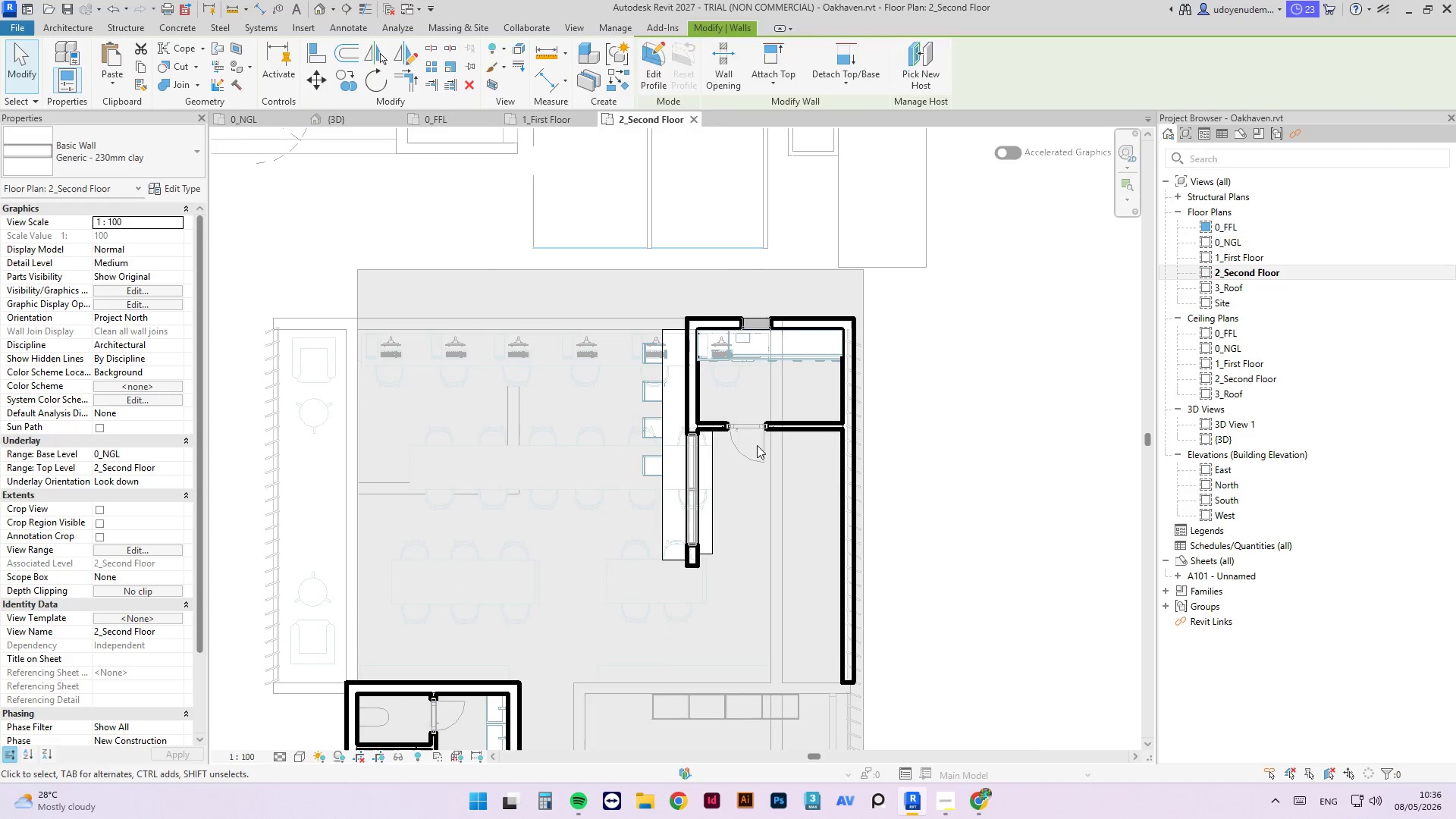 
double_click([761, 431])
 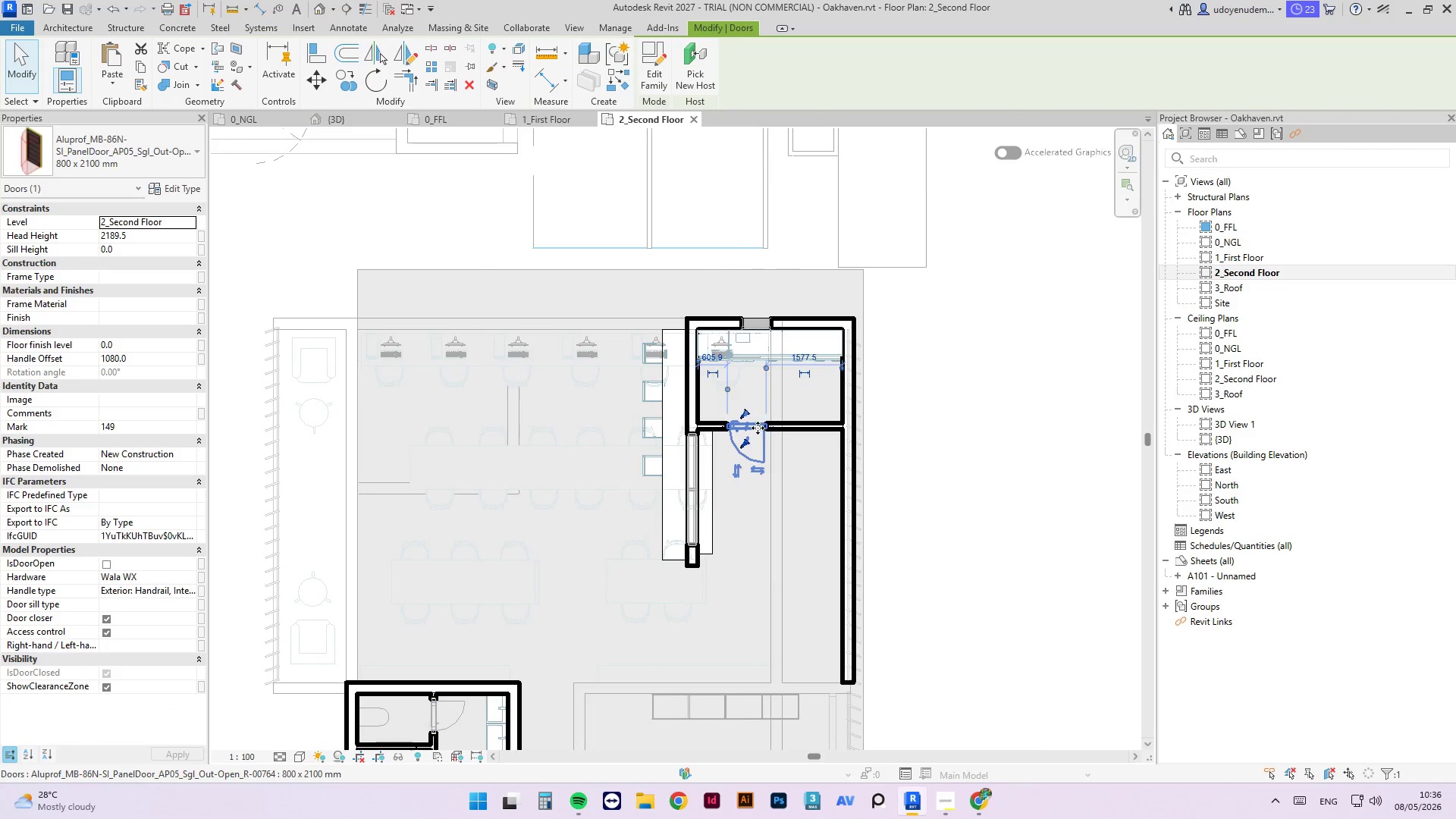 
left_click_drag(start_coordinate=[758, 428], to_coordinate=[828, 428])
 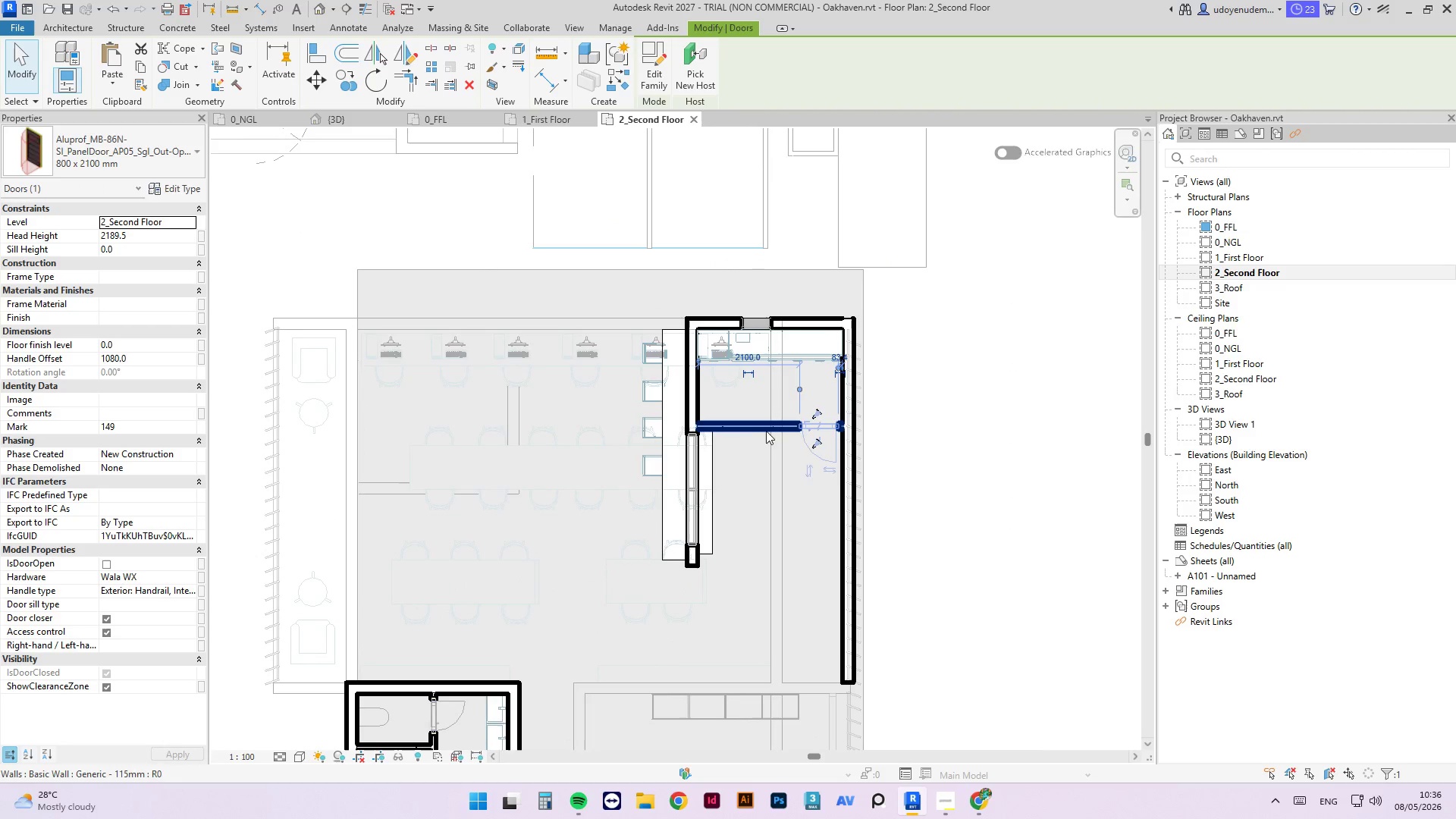 
left_click([761, 428])
 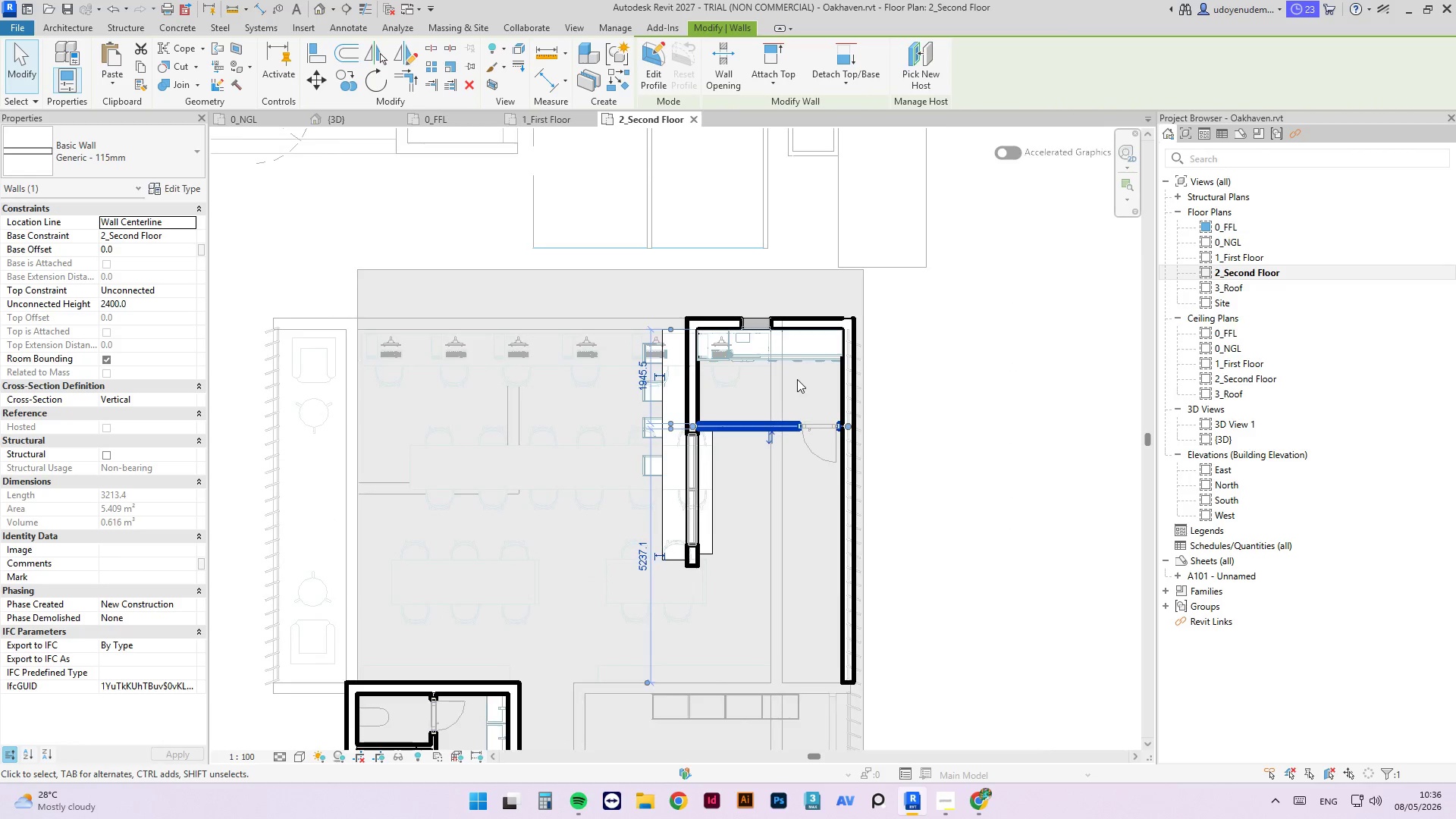 
scroll: coordinate [752, 394], scroll_direction: up, amount: 4.0
 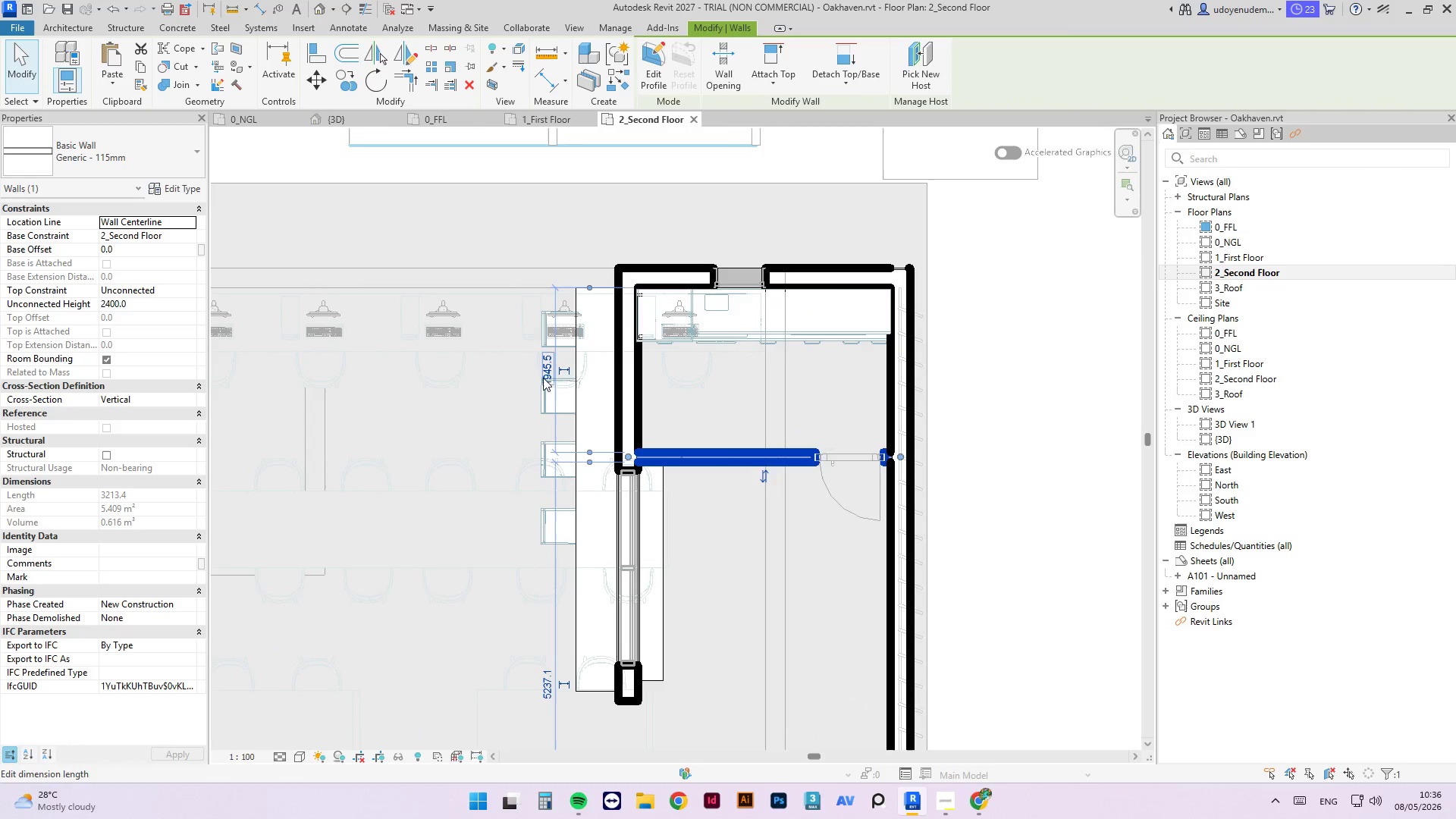 
left_click([542, 372])
 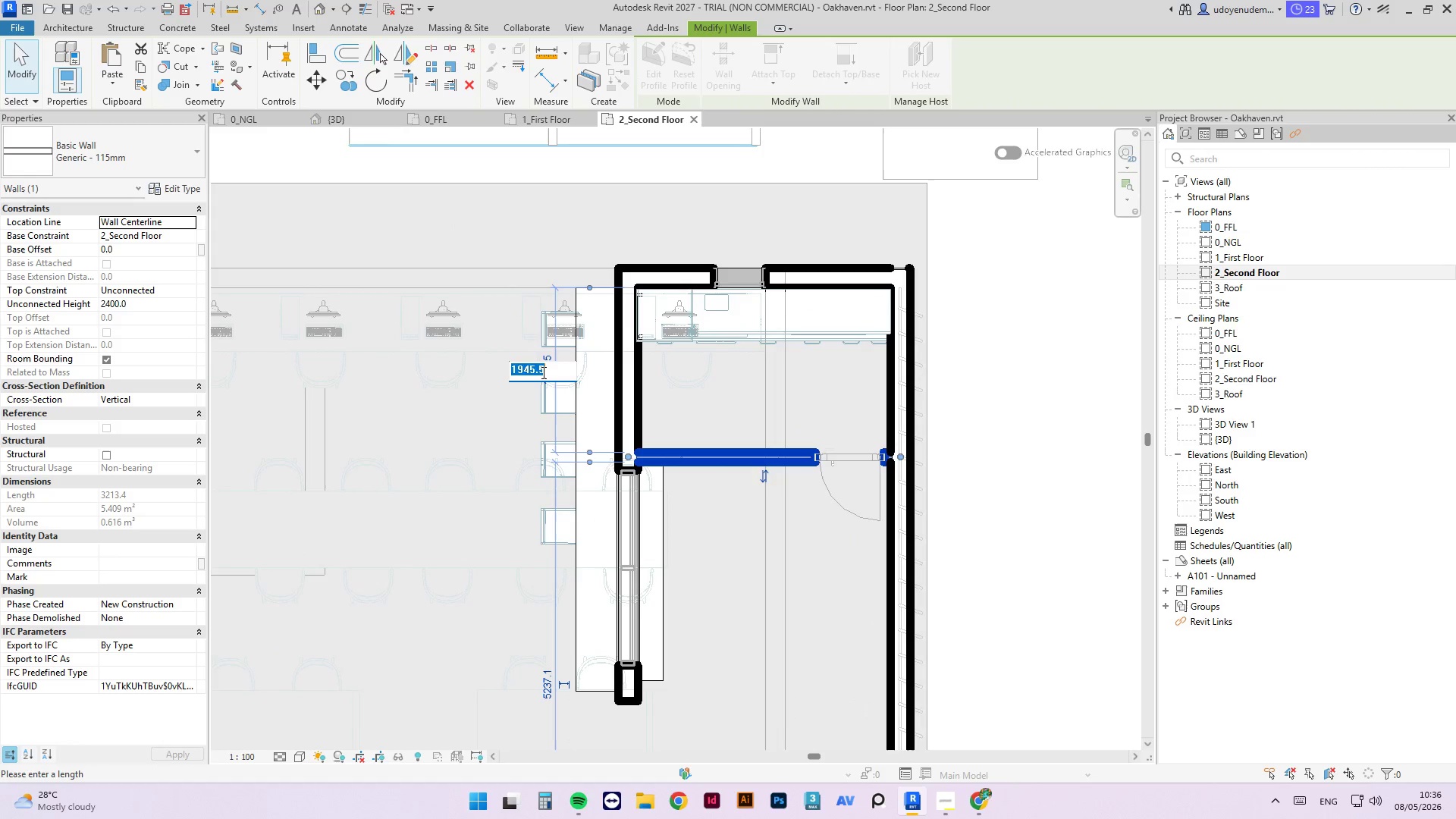 
key(Numpad2)
 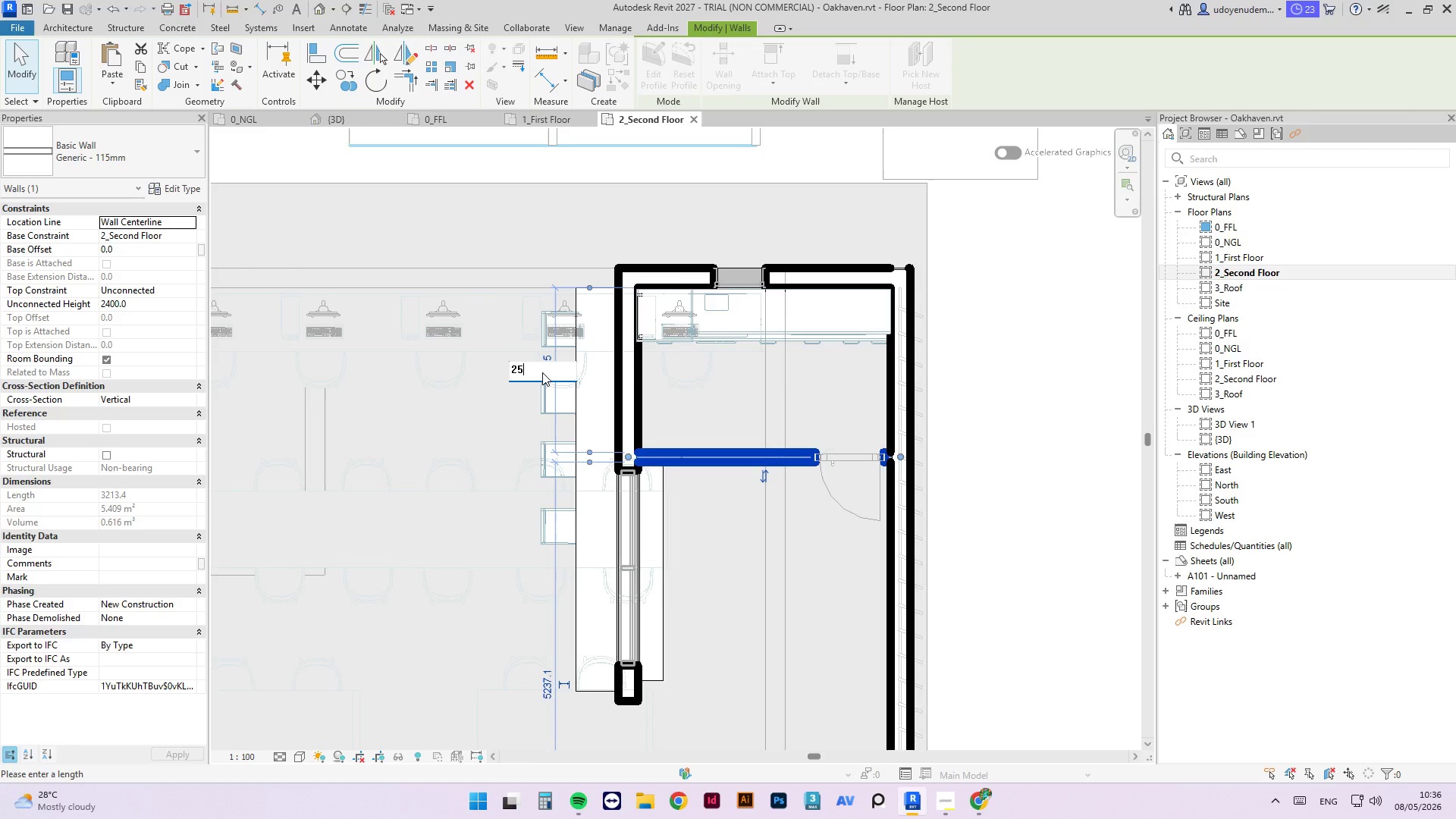 
key(Numpad5)
 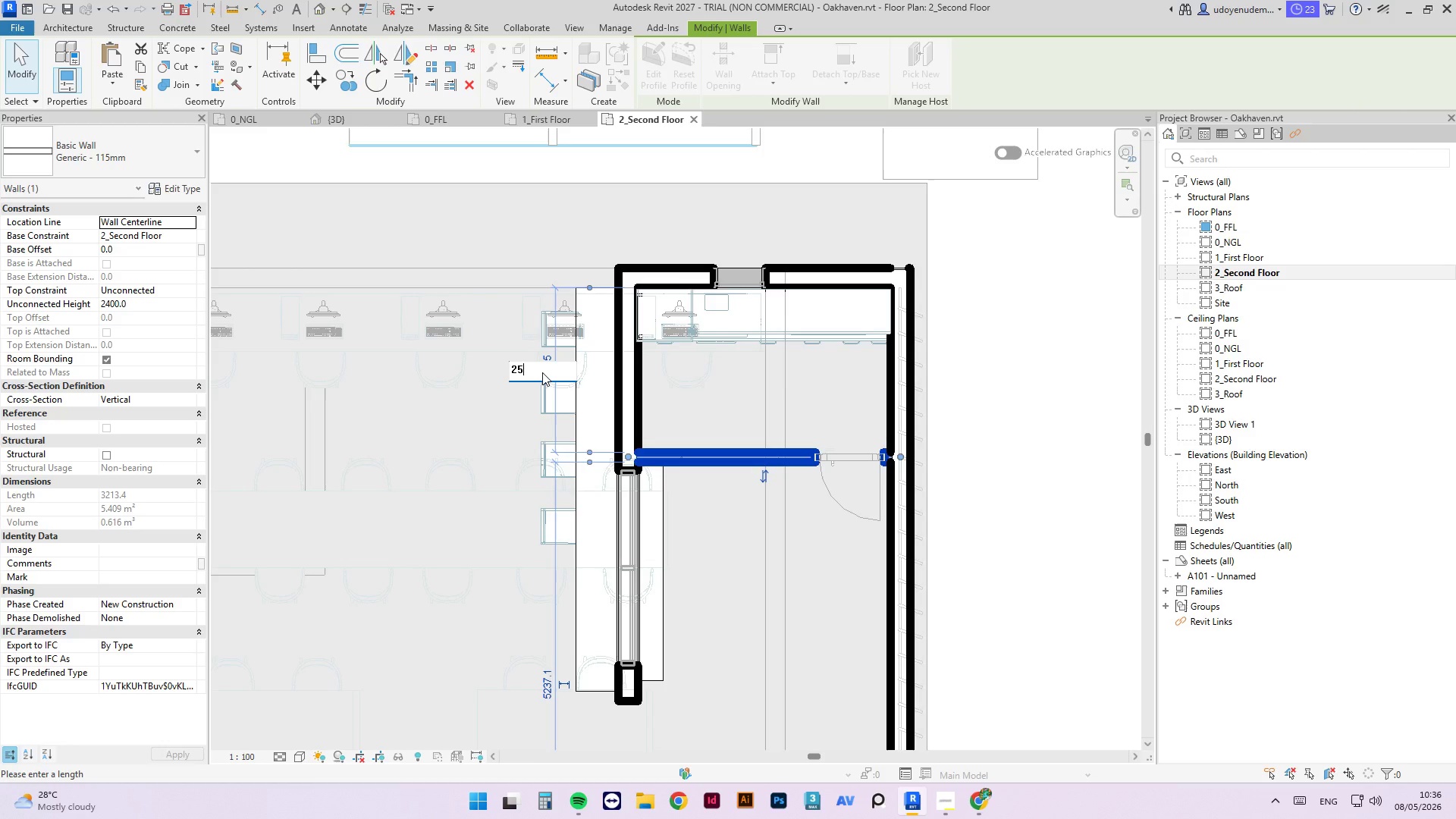 
key(Numpad0)
 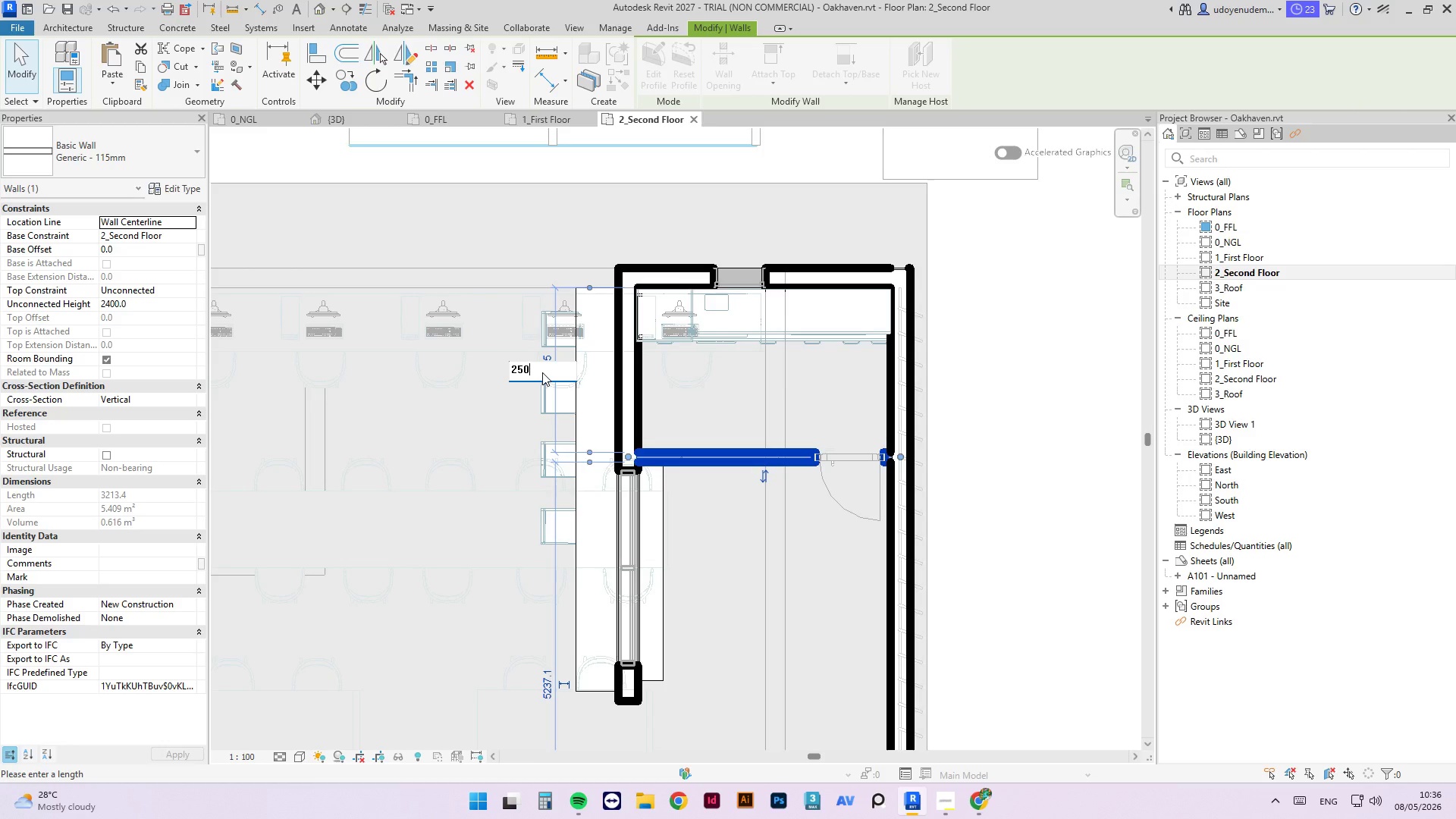 
key(Numpad0)
 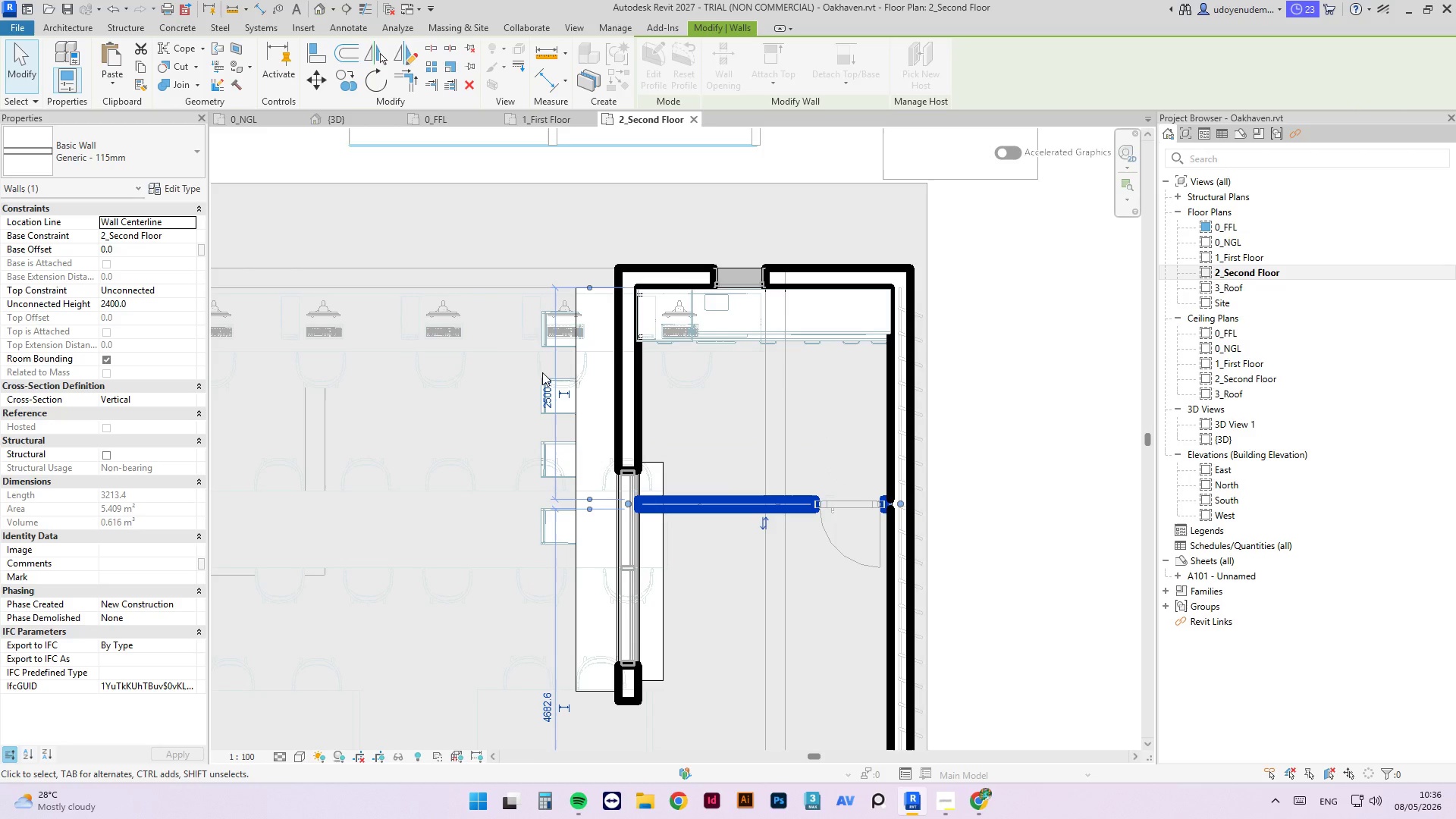 
key(NumpadEnter)
 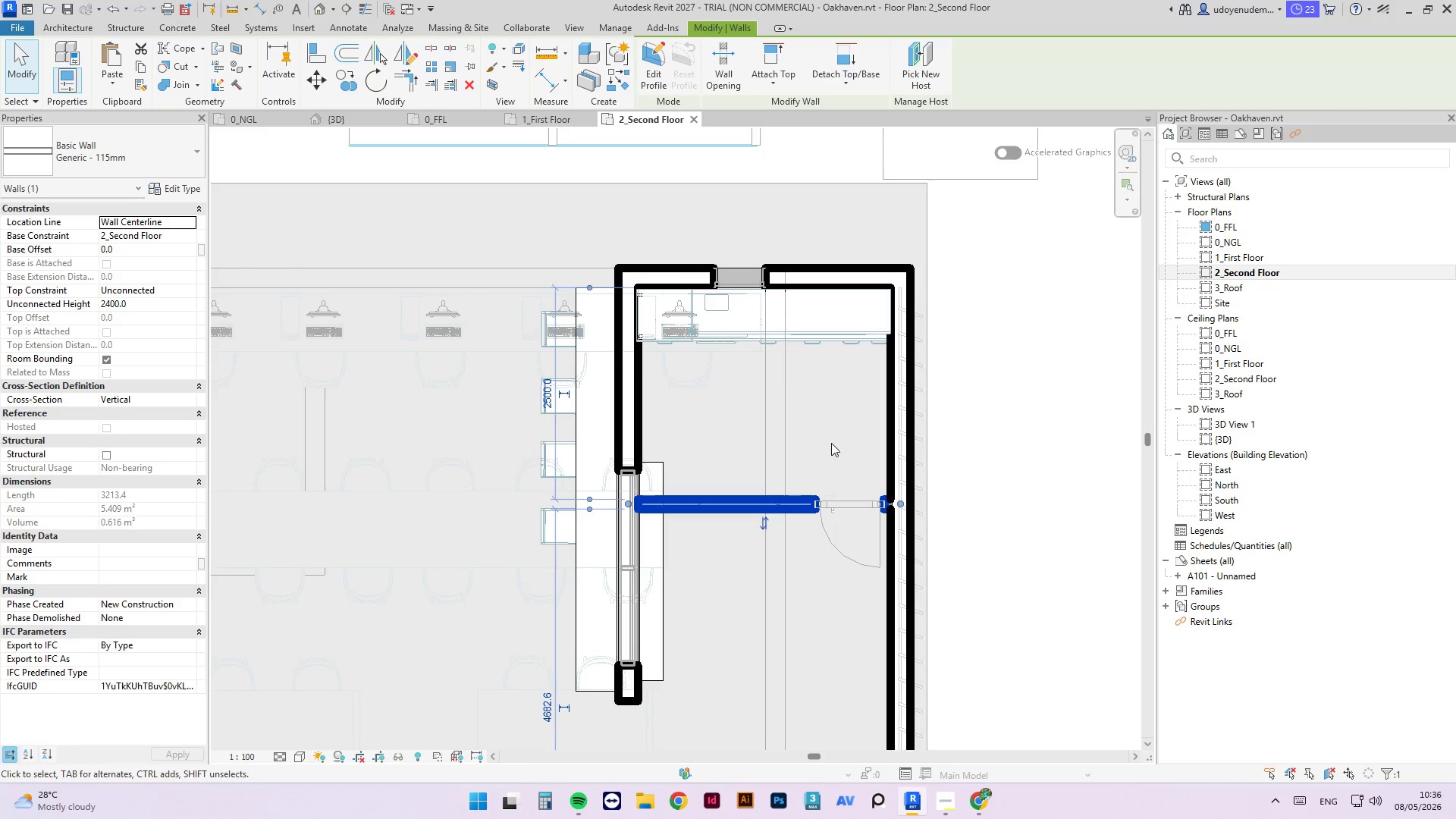 
left_click([946, 464])
 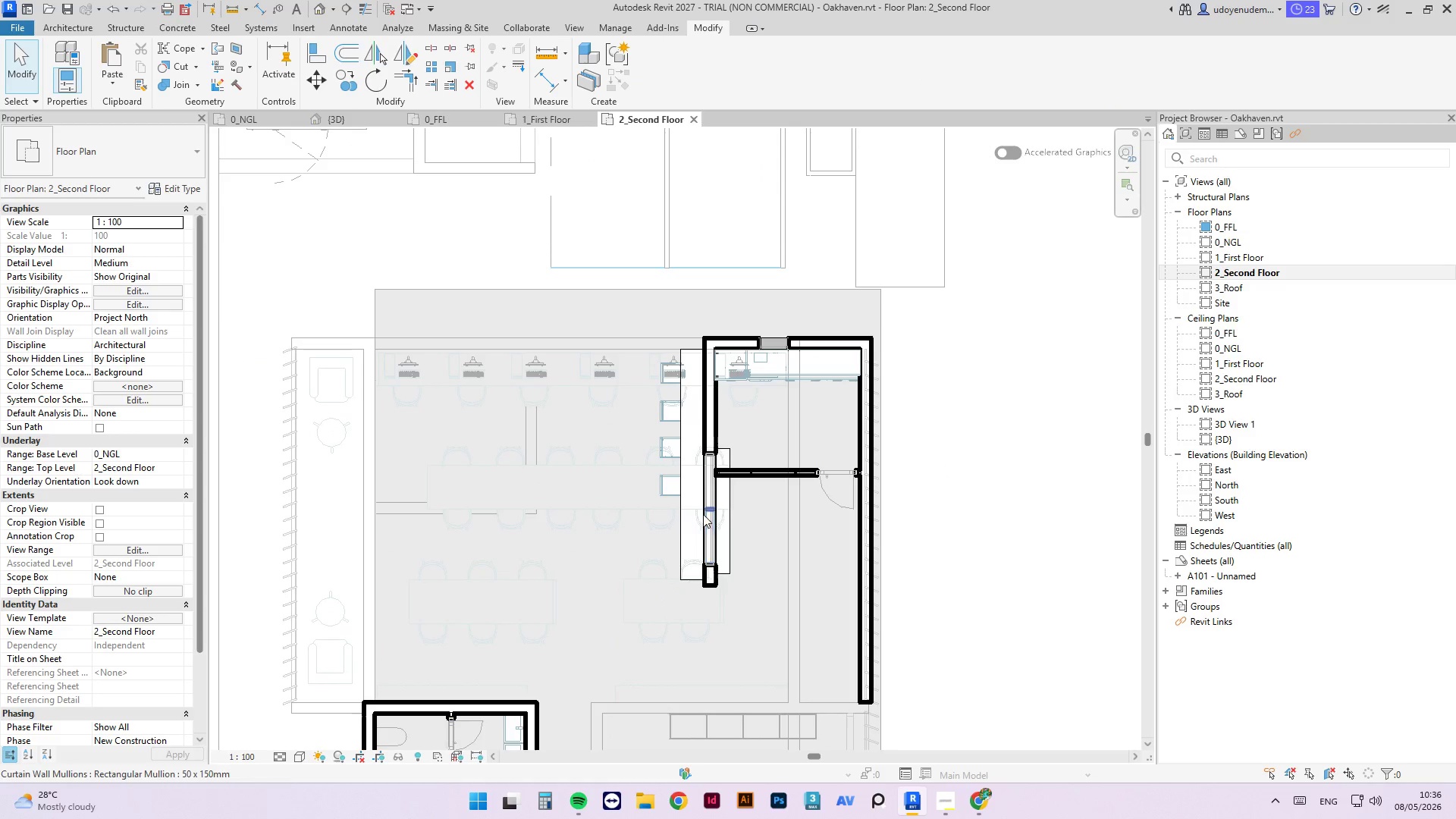 
scroll: coordinate [817, 430], scroll_direction: down, amount: 4.0
 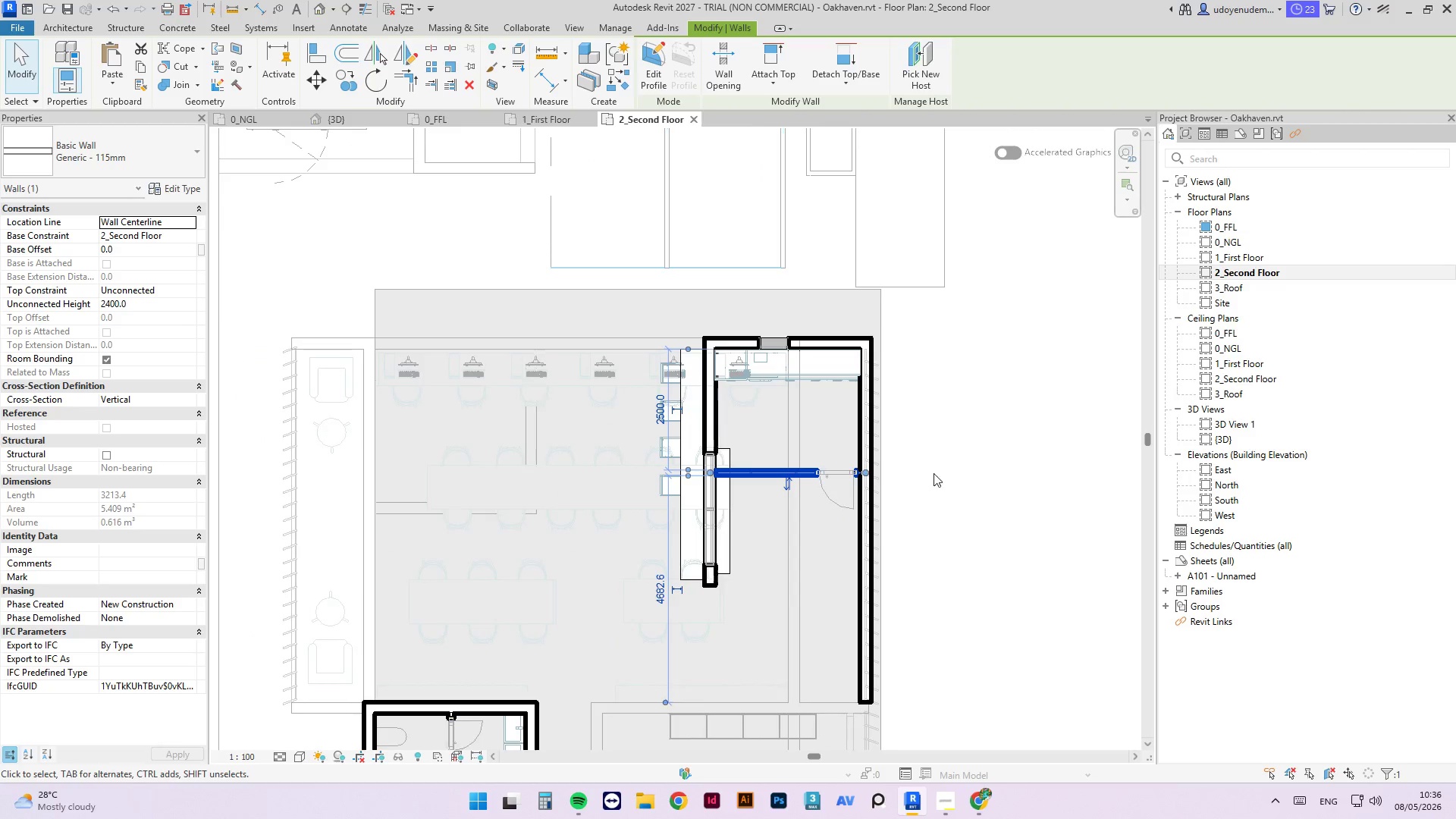 
left_click([708, 500])
 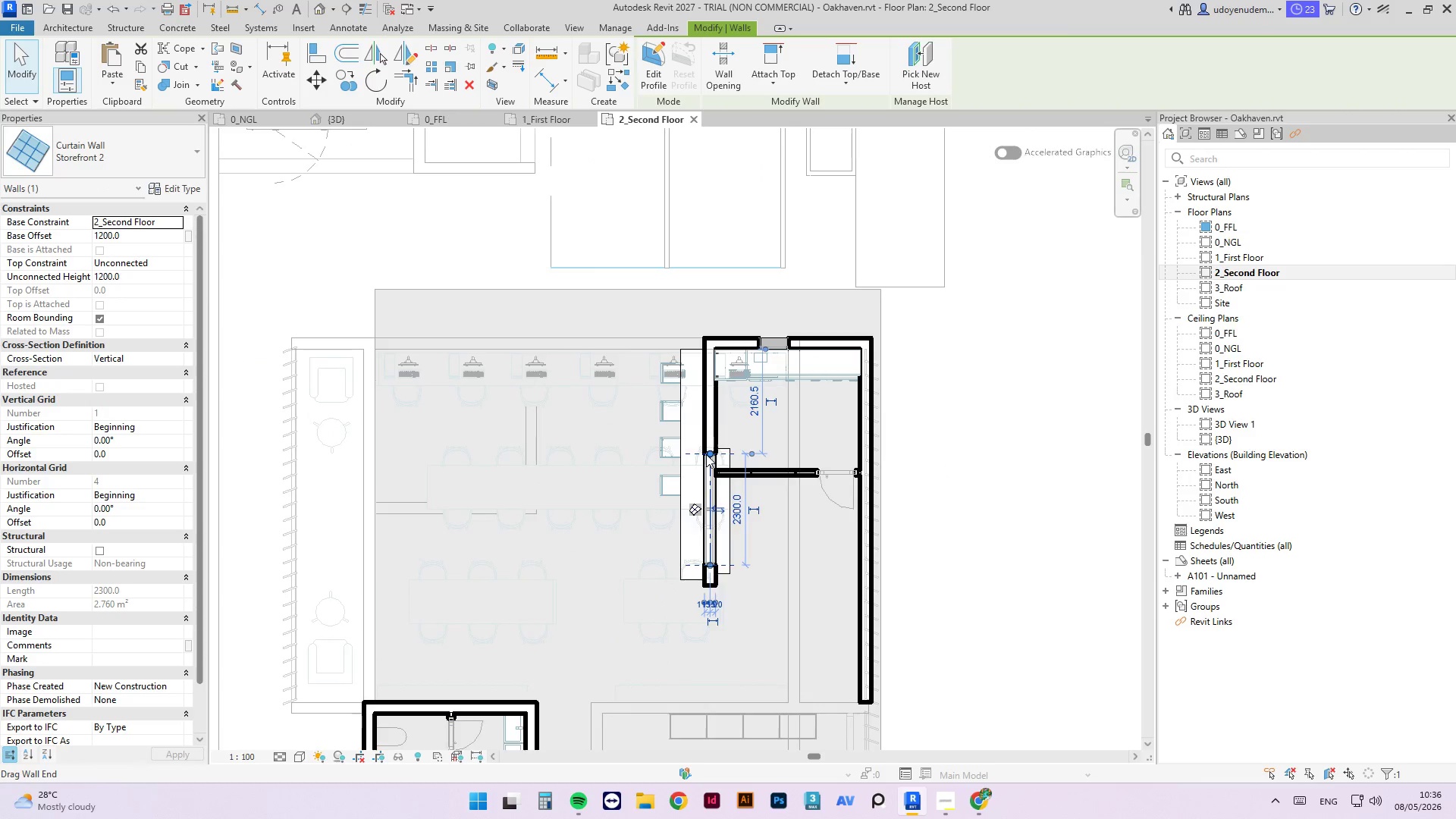 
scroll: coordinate [706, 449], scroll_direction: up, amount: 3.0
 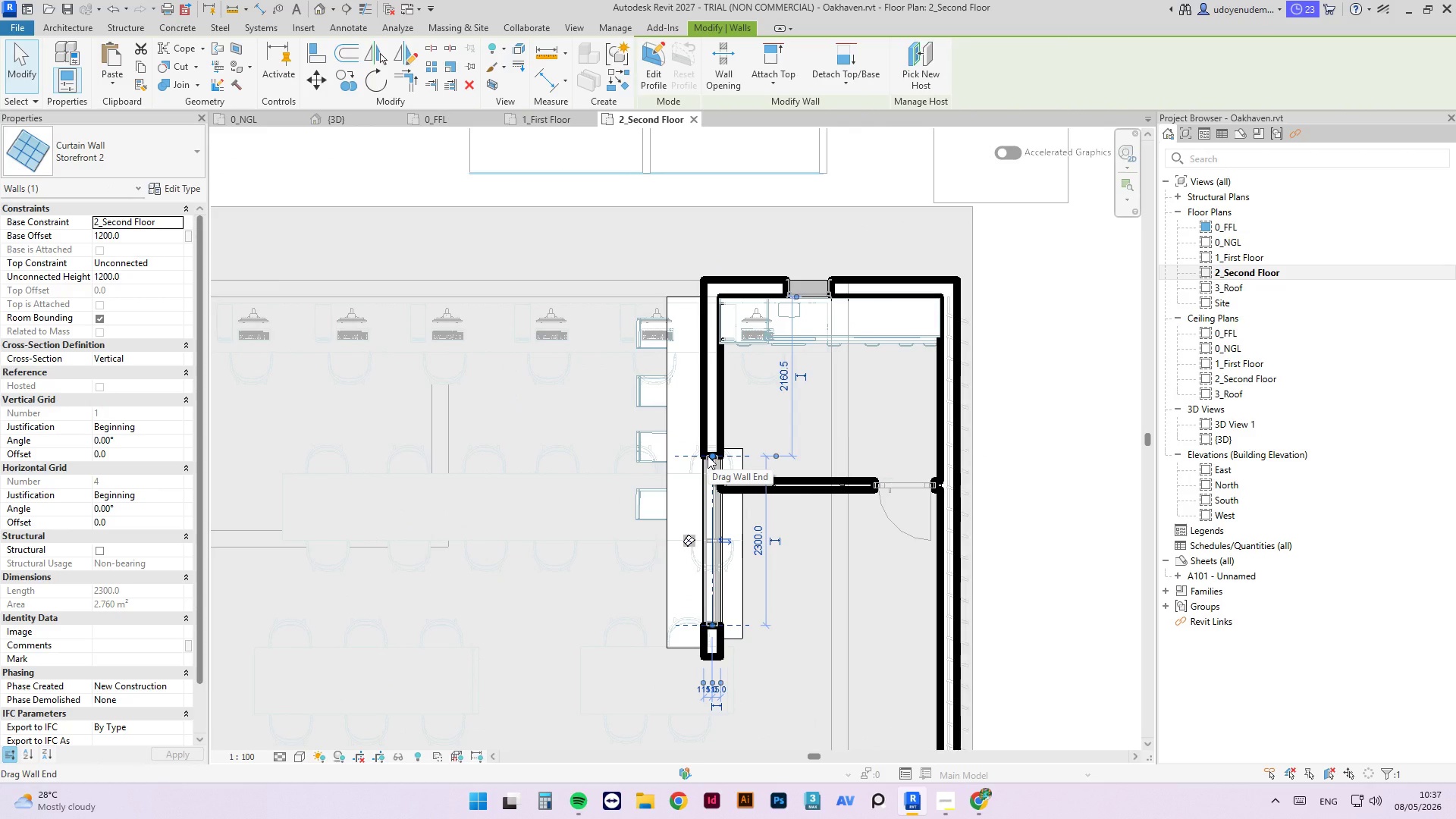 
key(ArrowDown)
 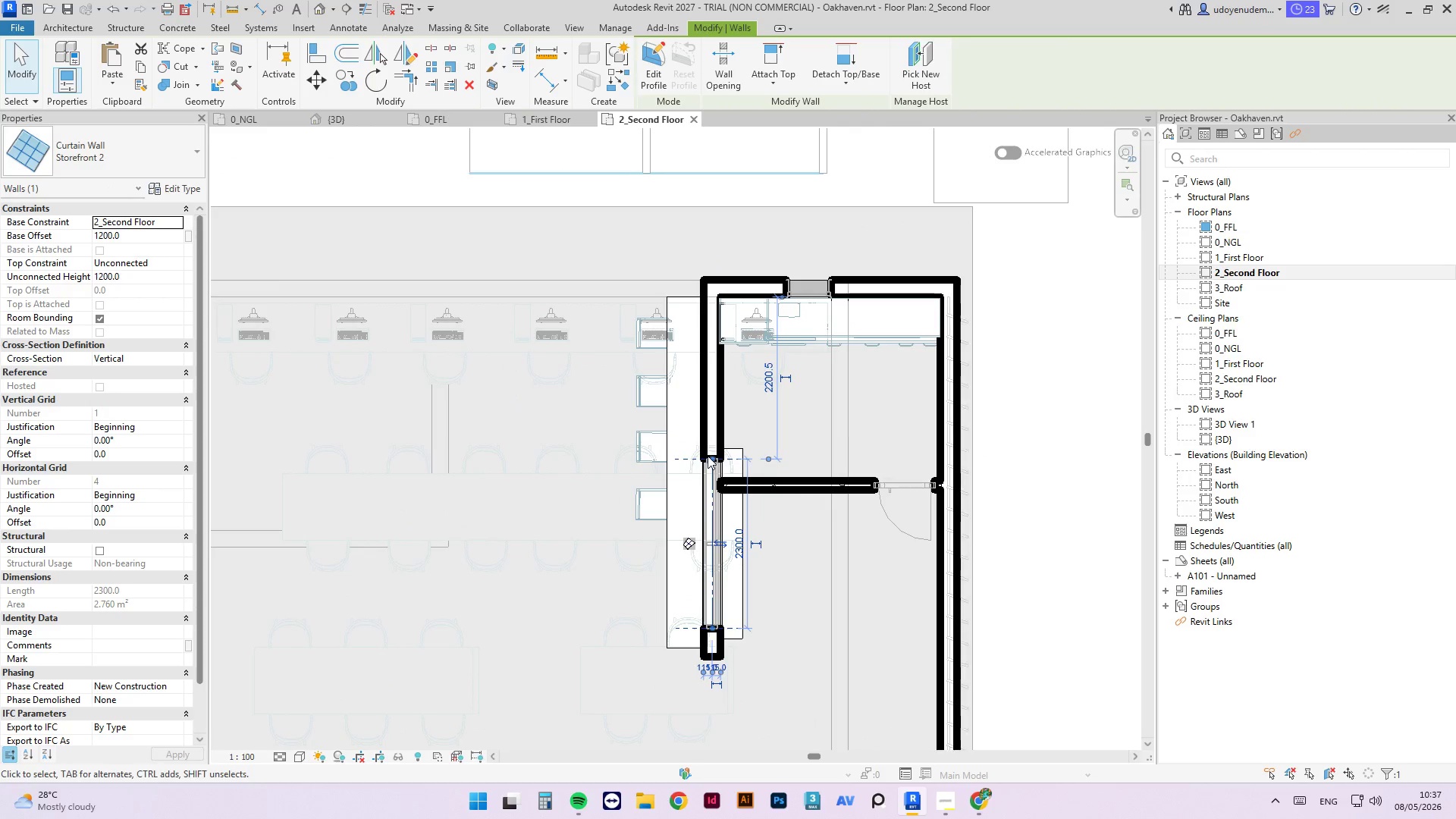 
key(ArrowDown)
 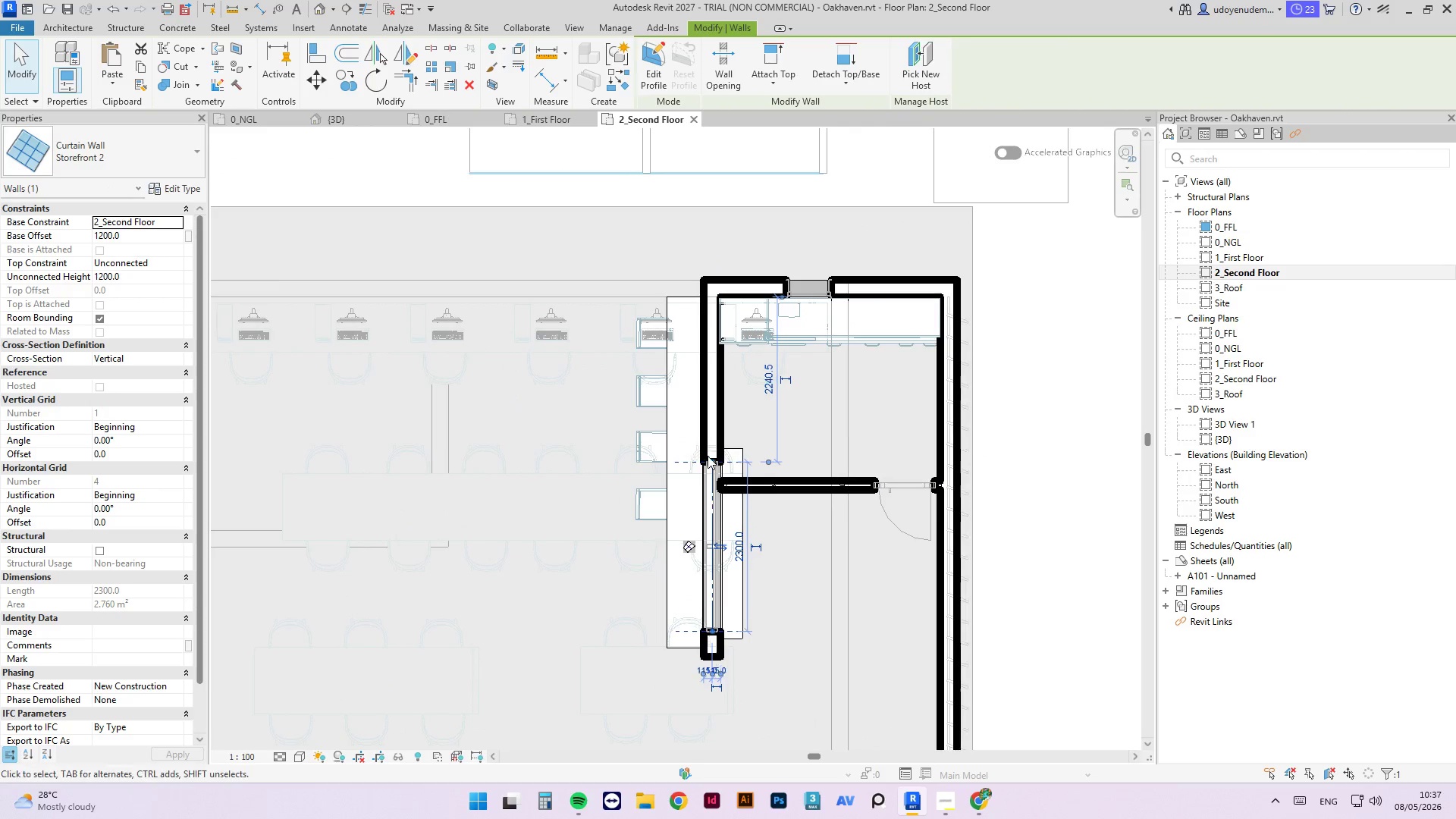 
key(ArrowDown)
 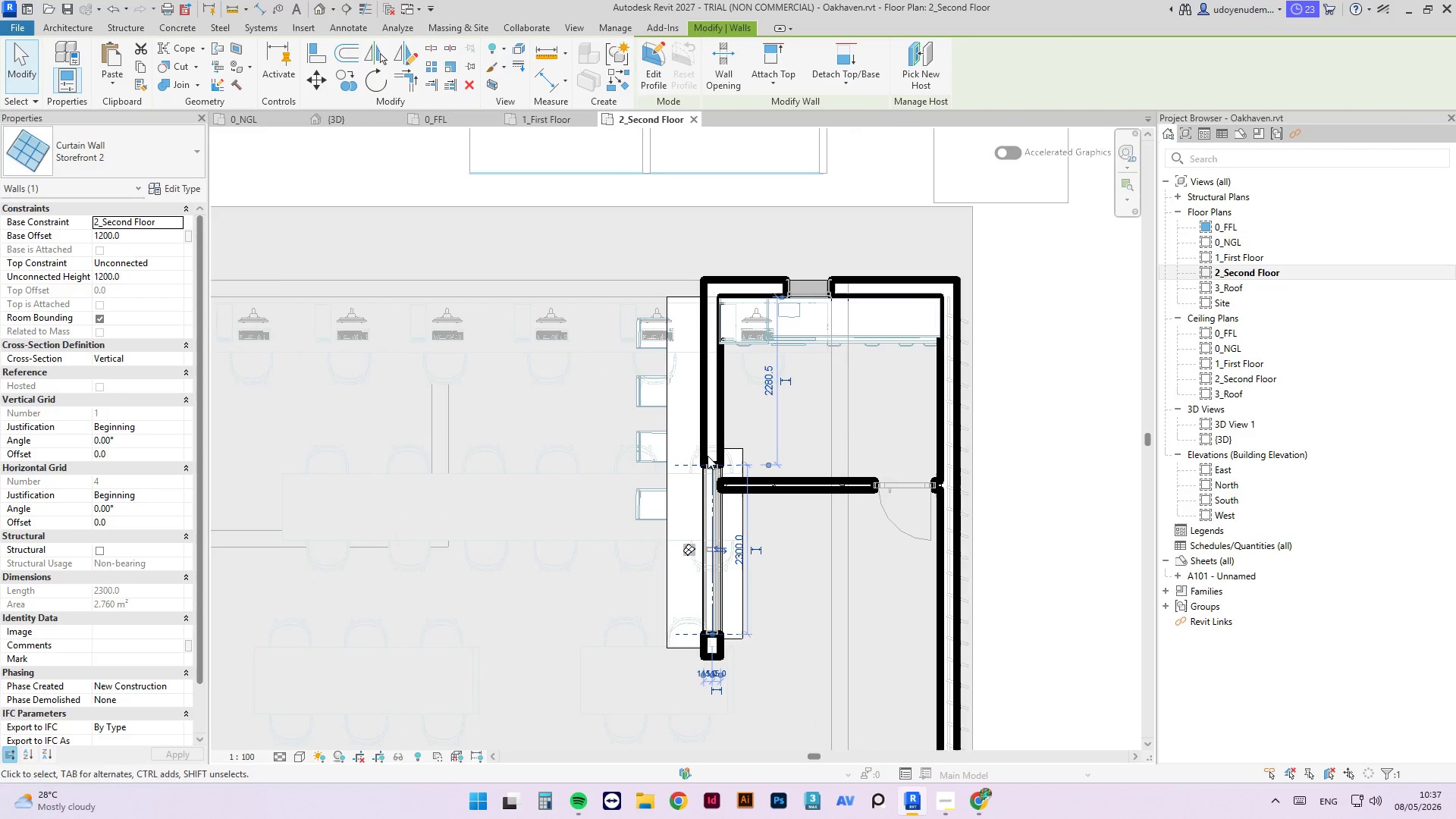 
key(ArrowDown)
 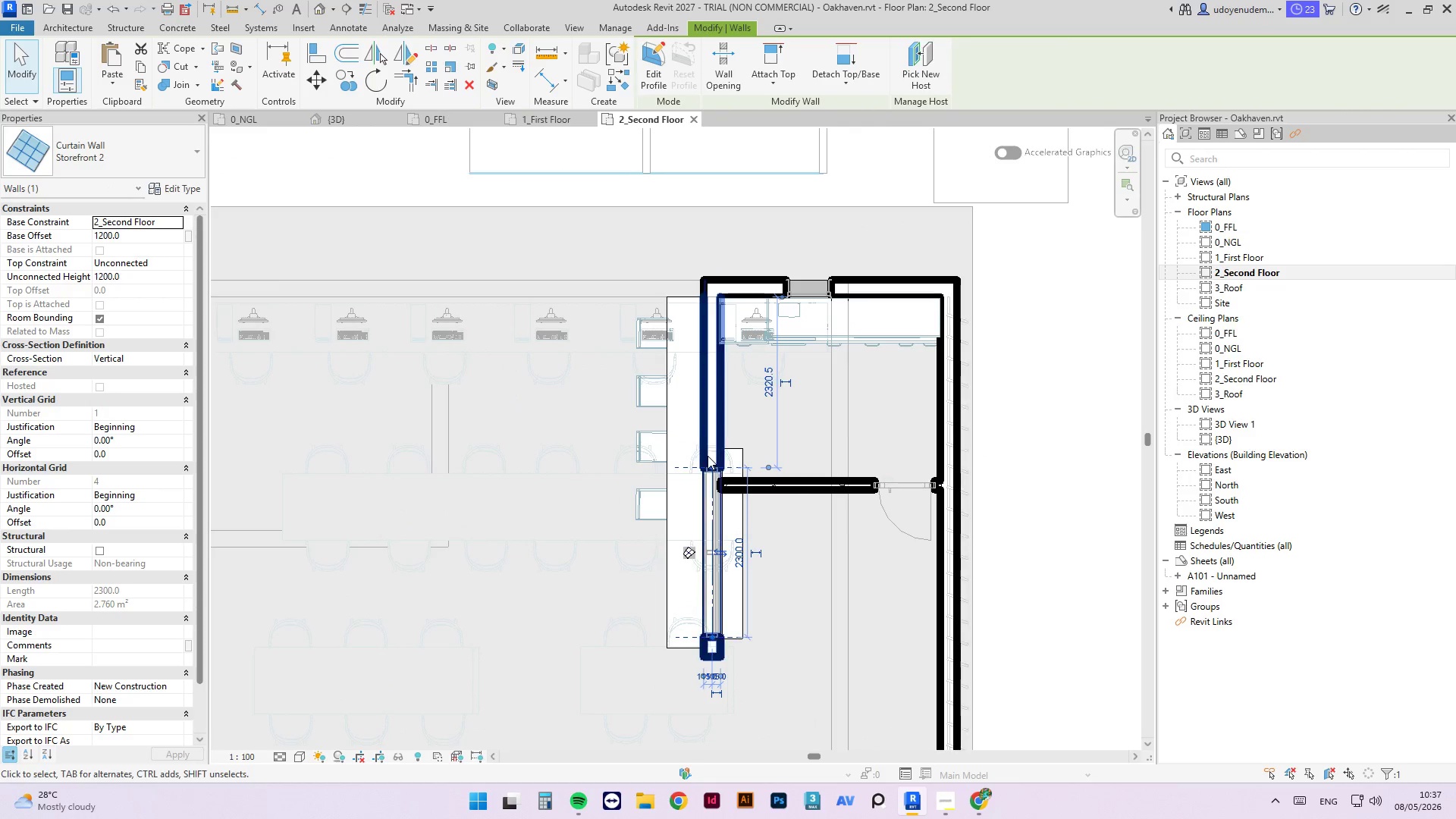 
key(ArrowDown)
 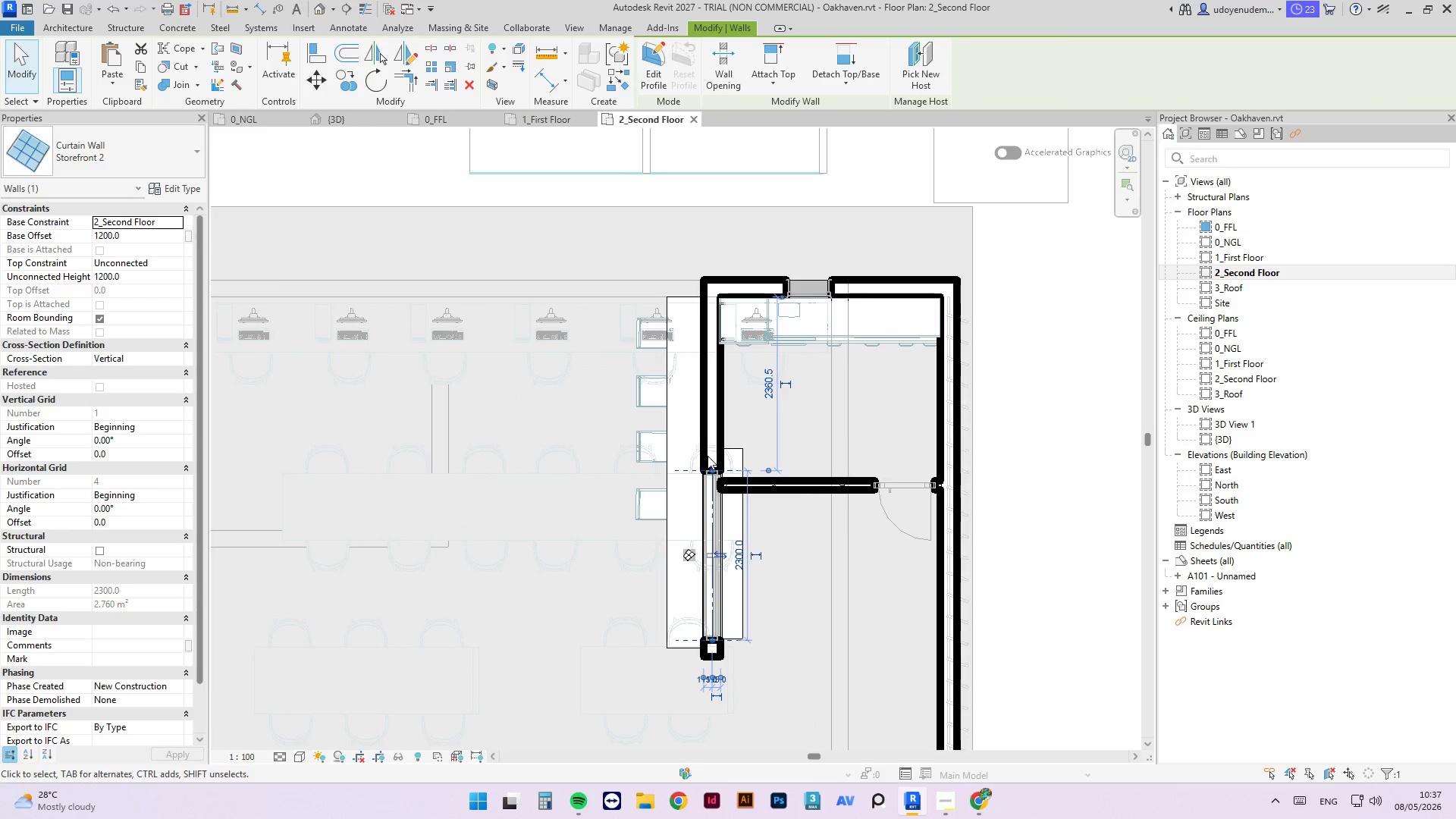 
key(ArrowDown)
 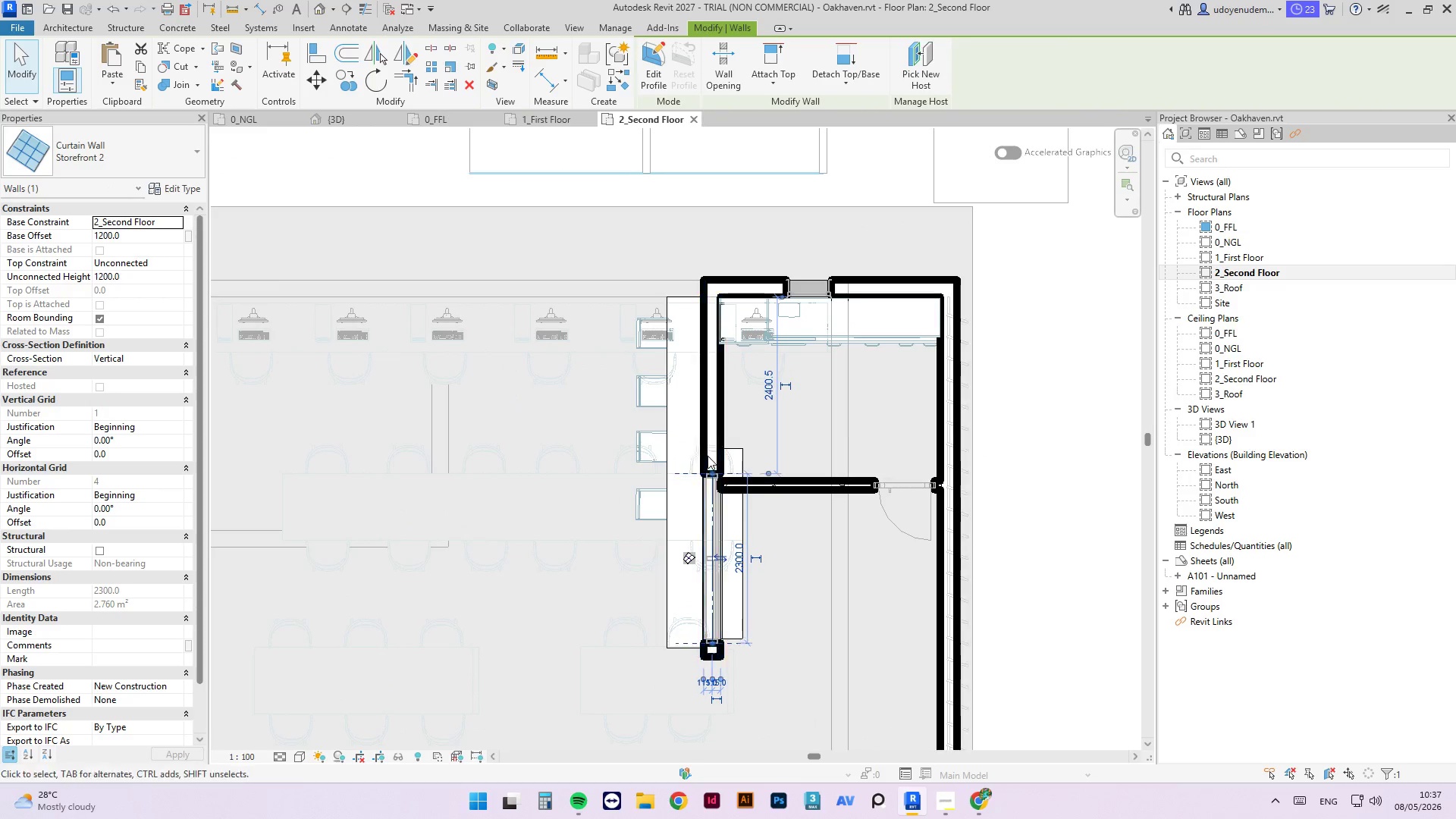 
key(ArrowDown)
 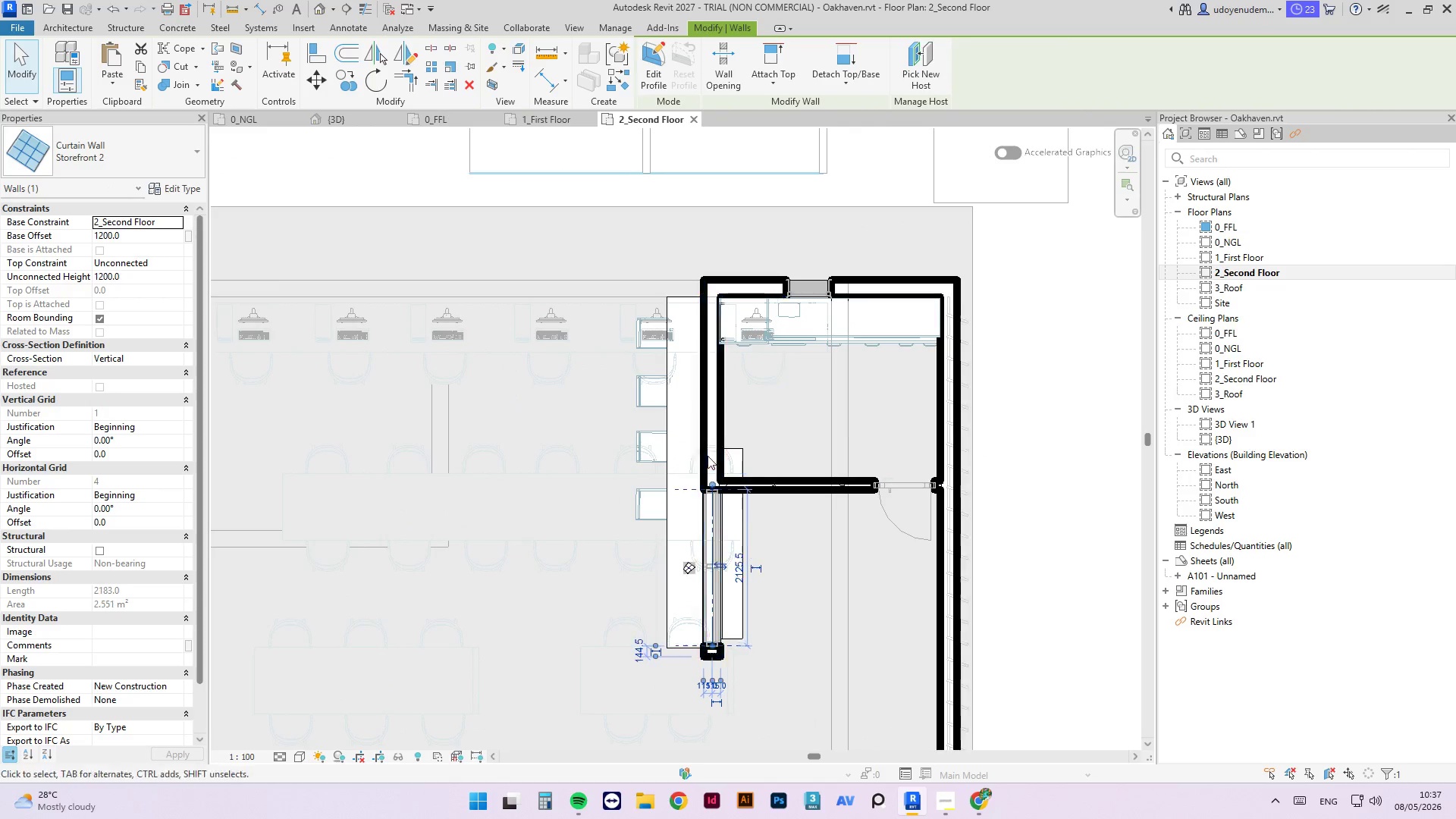 
key(ArrowDown)
 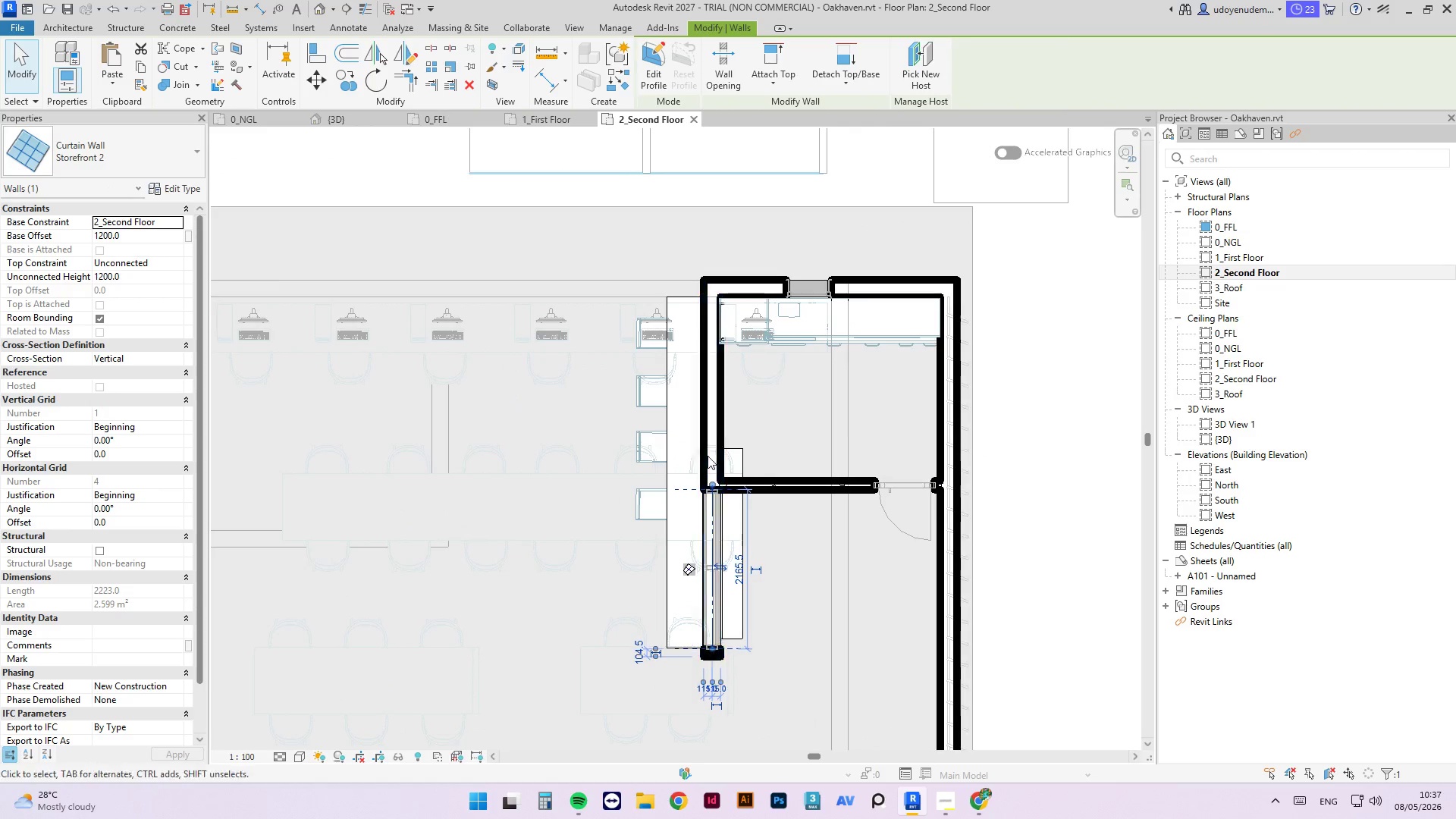 
key(ArrowDown)
 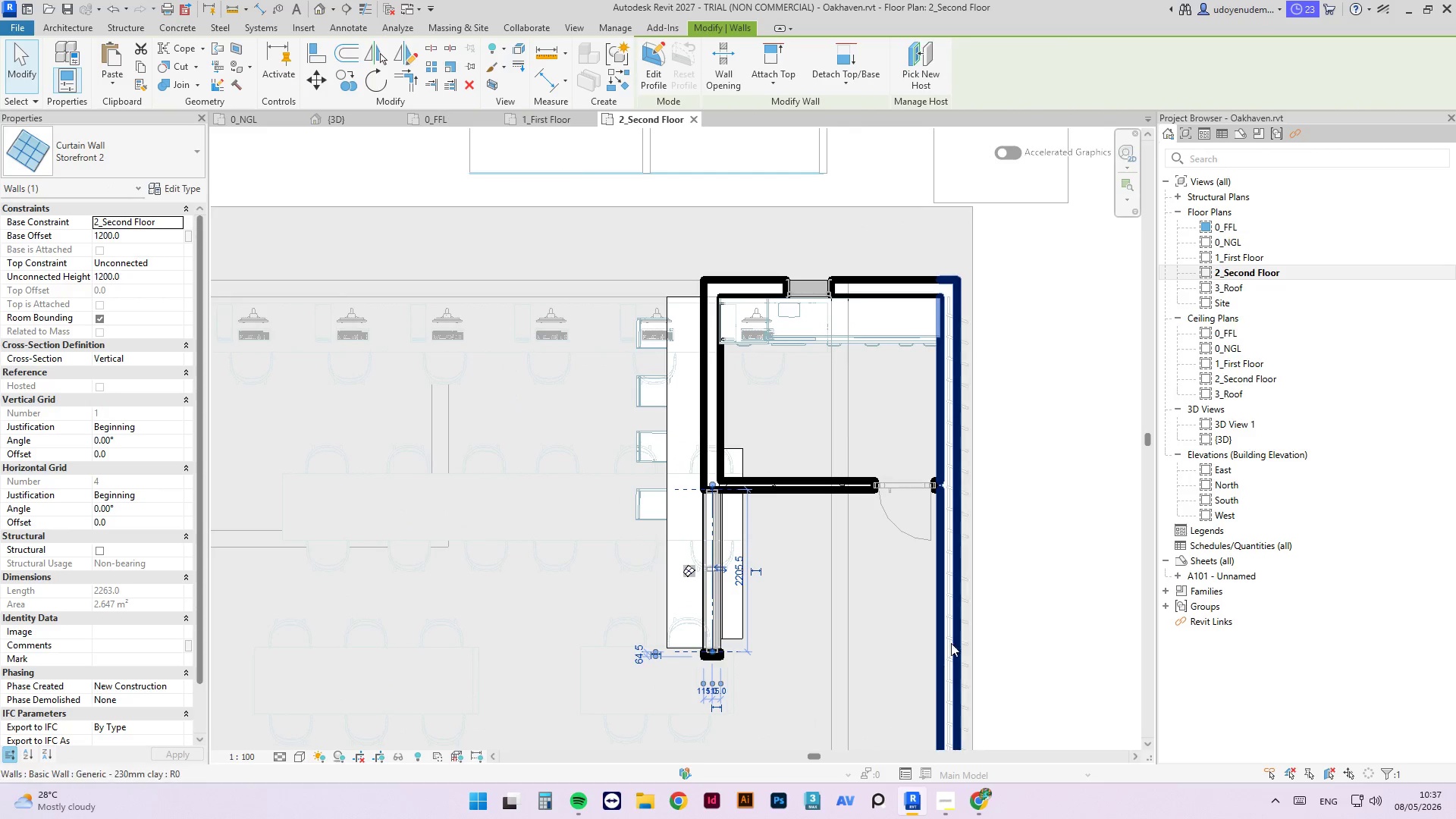 
left_click([1046, 553])
 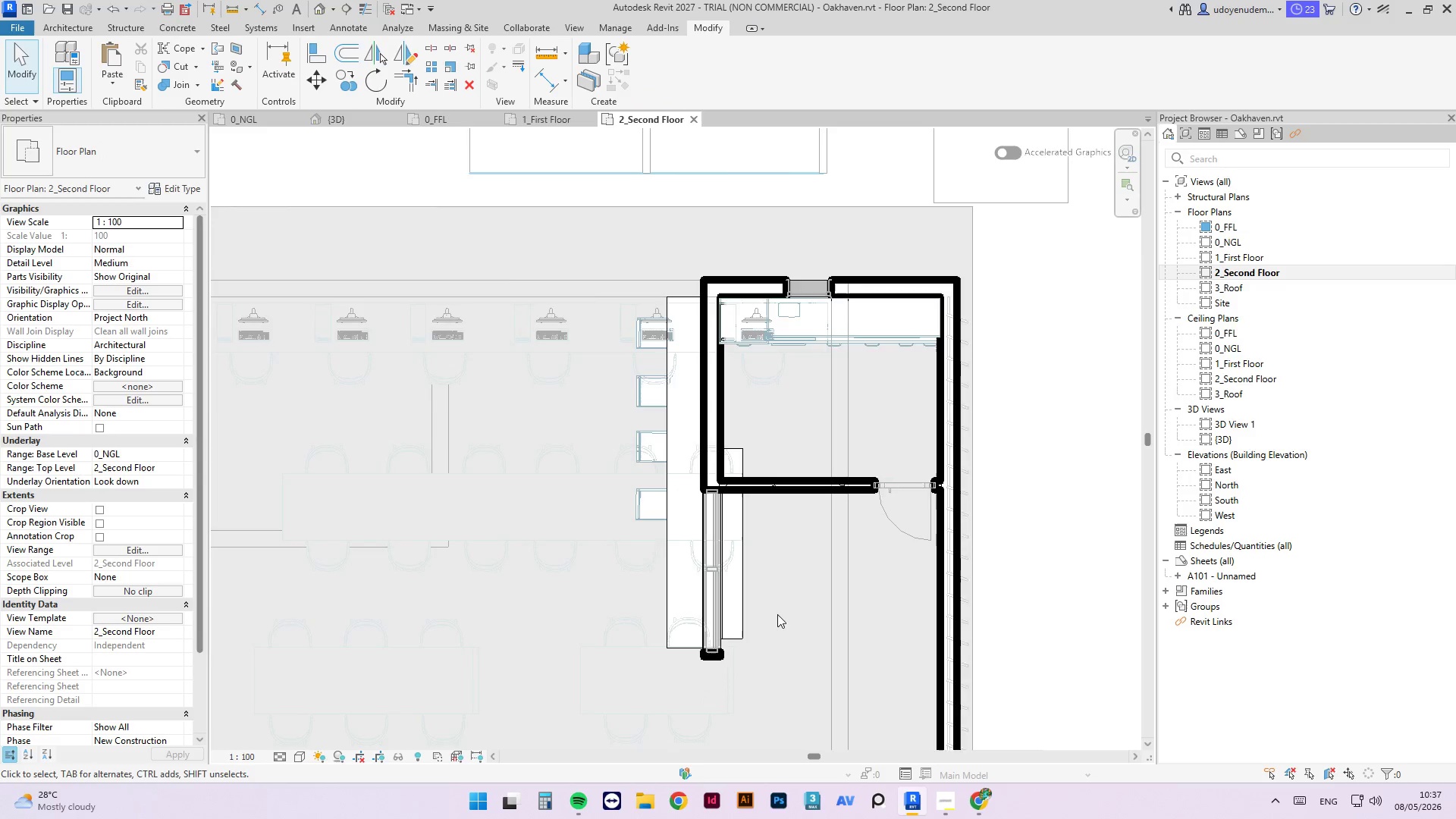 
scroll: coordinate [754, 624], scroll_direction: up, amount: 2.0
 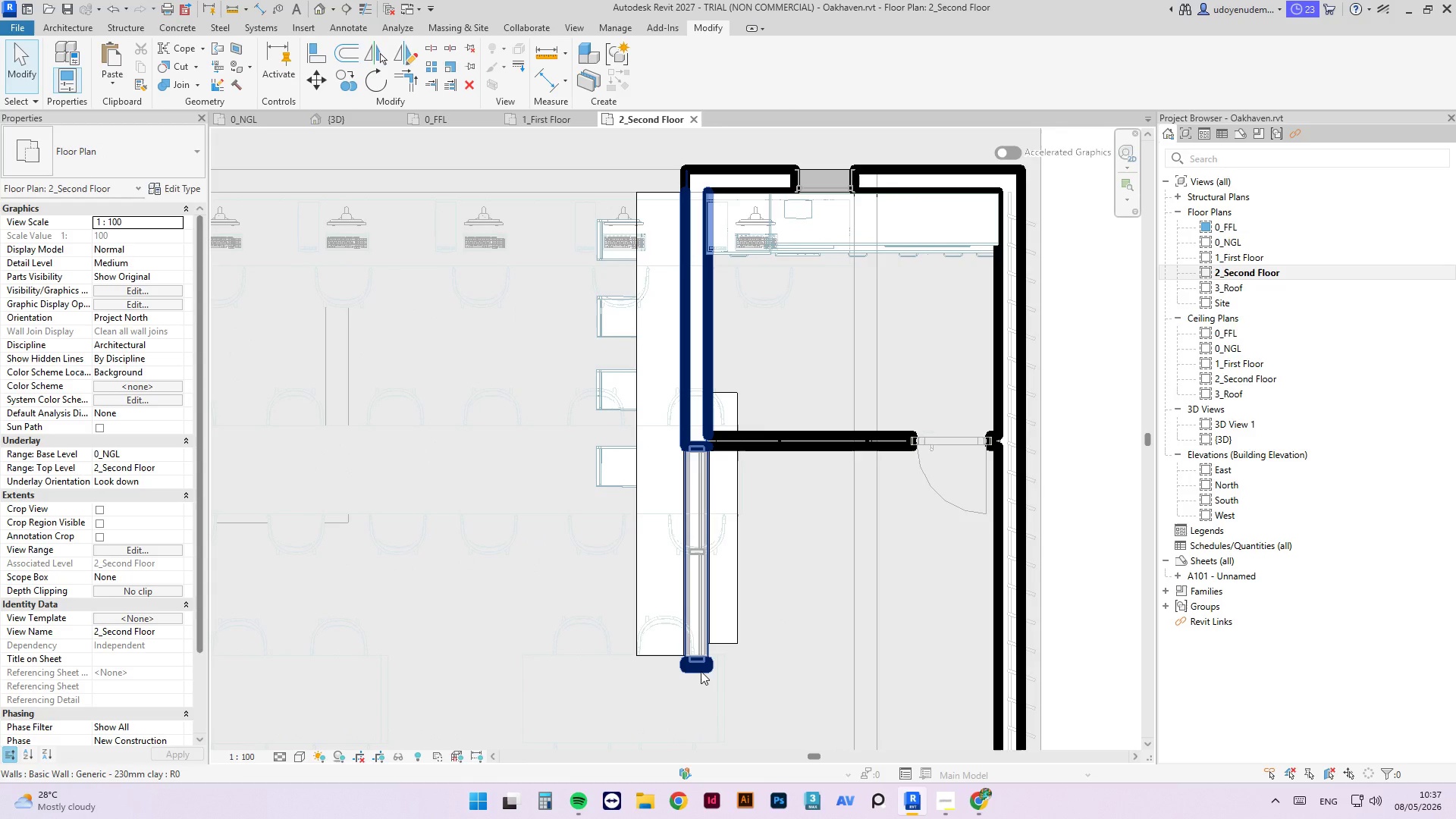 
left_click([701, 670])
 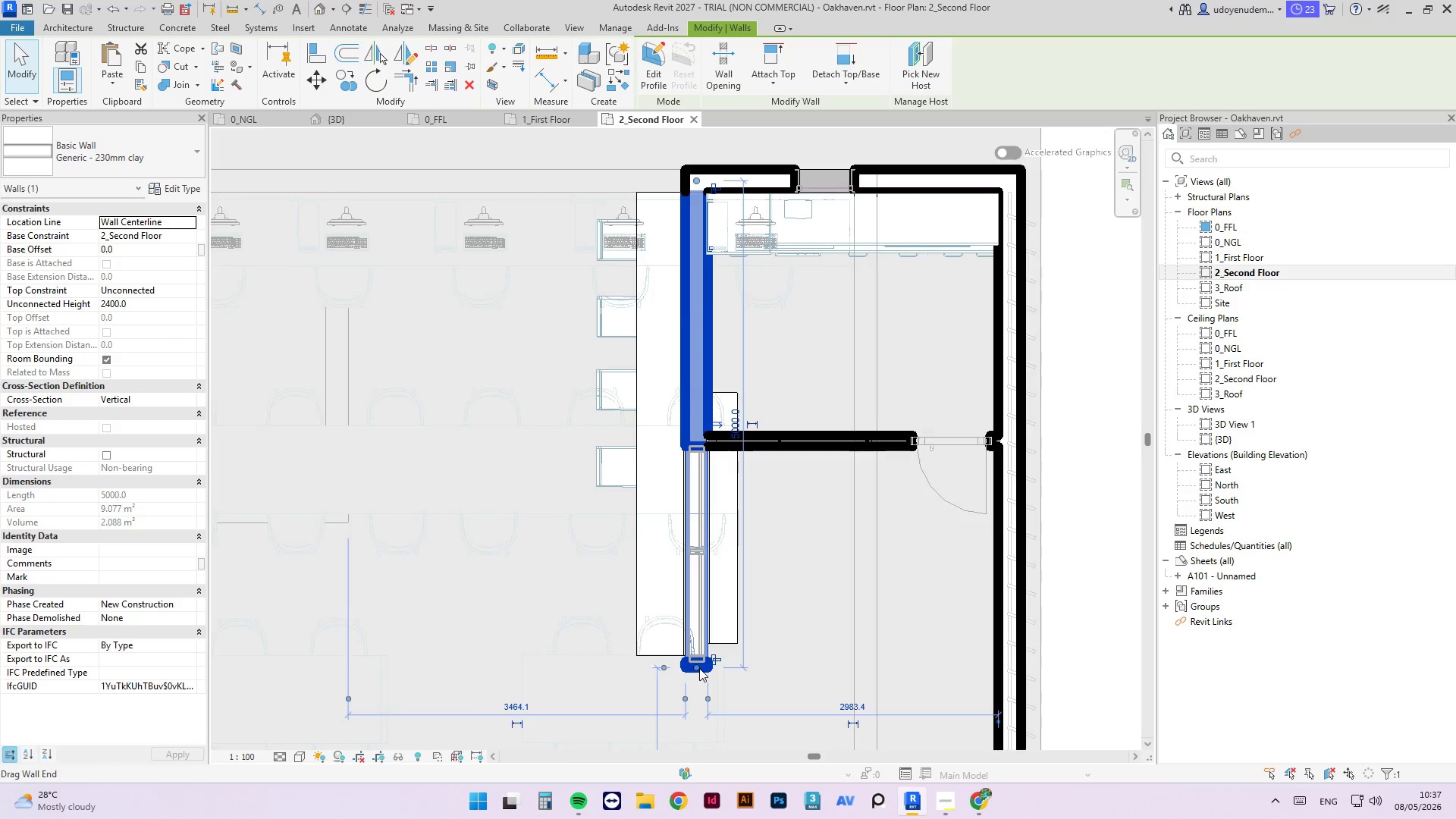 
left_click_drag(start_coordinate=[697, 669], to_coordinate=[695, 732])
 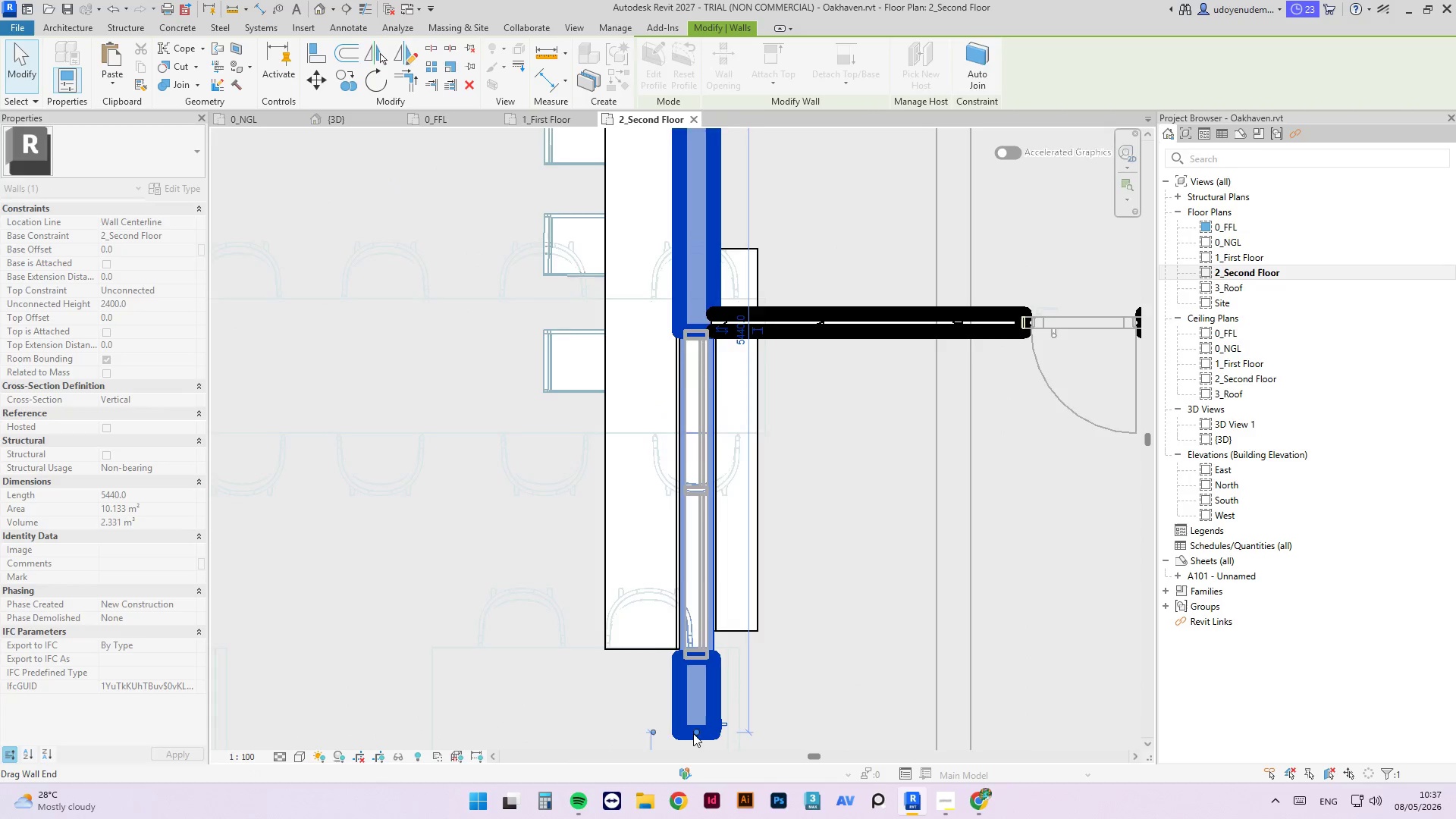 
scroll: coordinate [697, 669], scroll_direction: up, amount: 3.0
 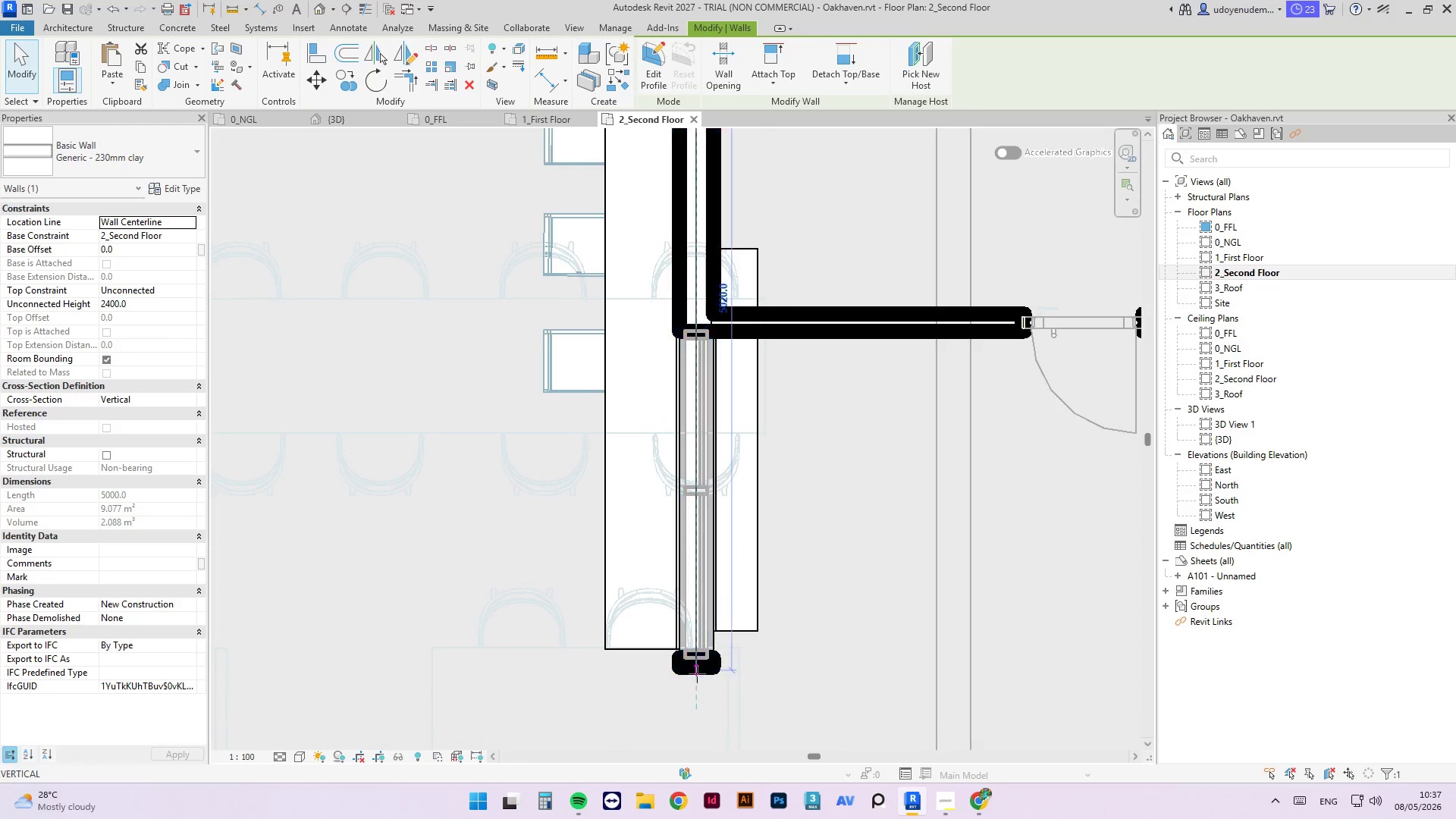 
scroll: coordinate [695, 728], scroll_direction: down, amount: 3.0
 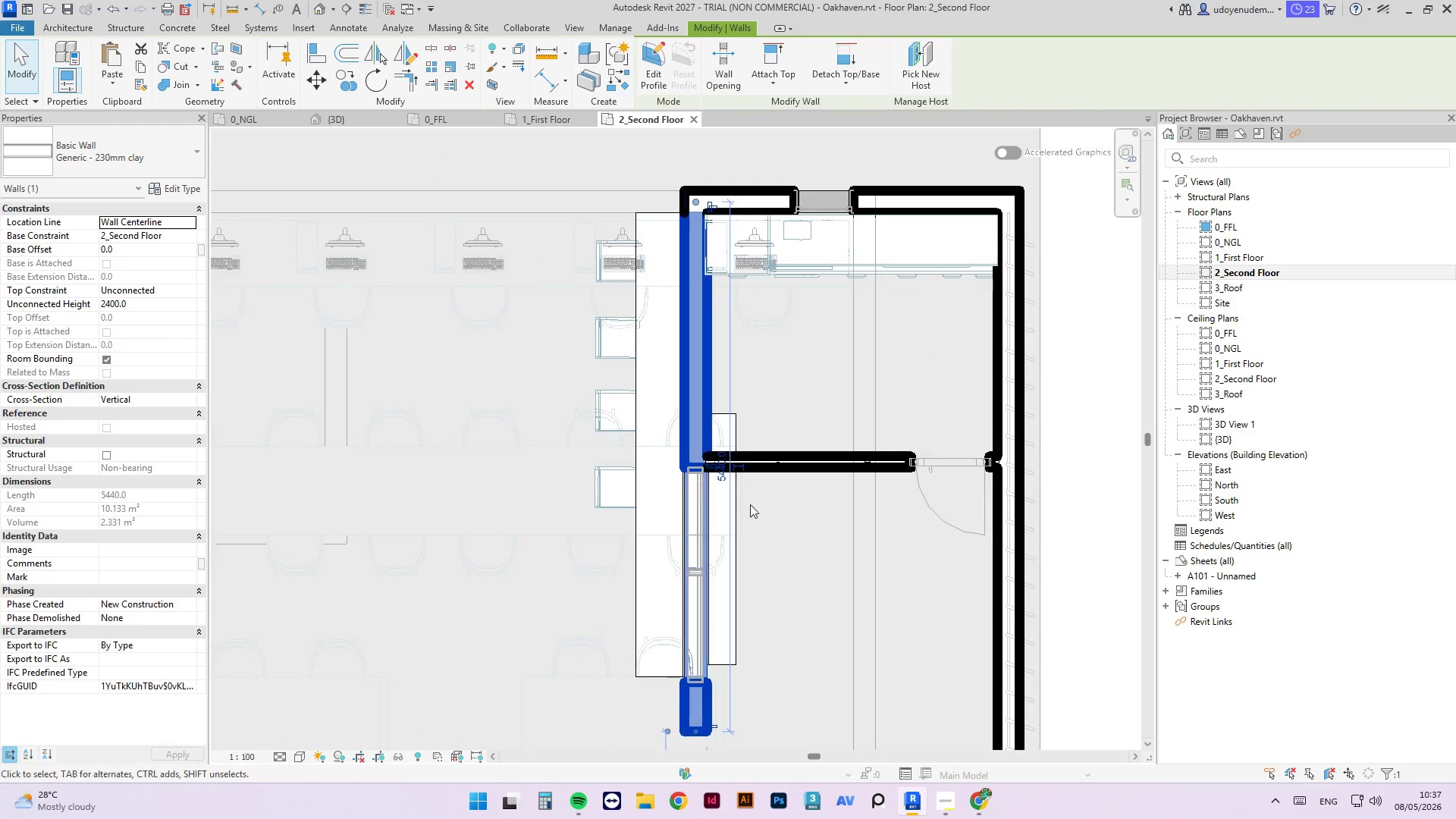 
left_click([1081, 509])
 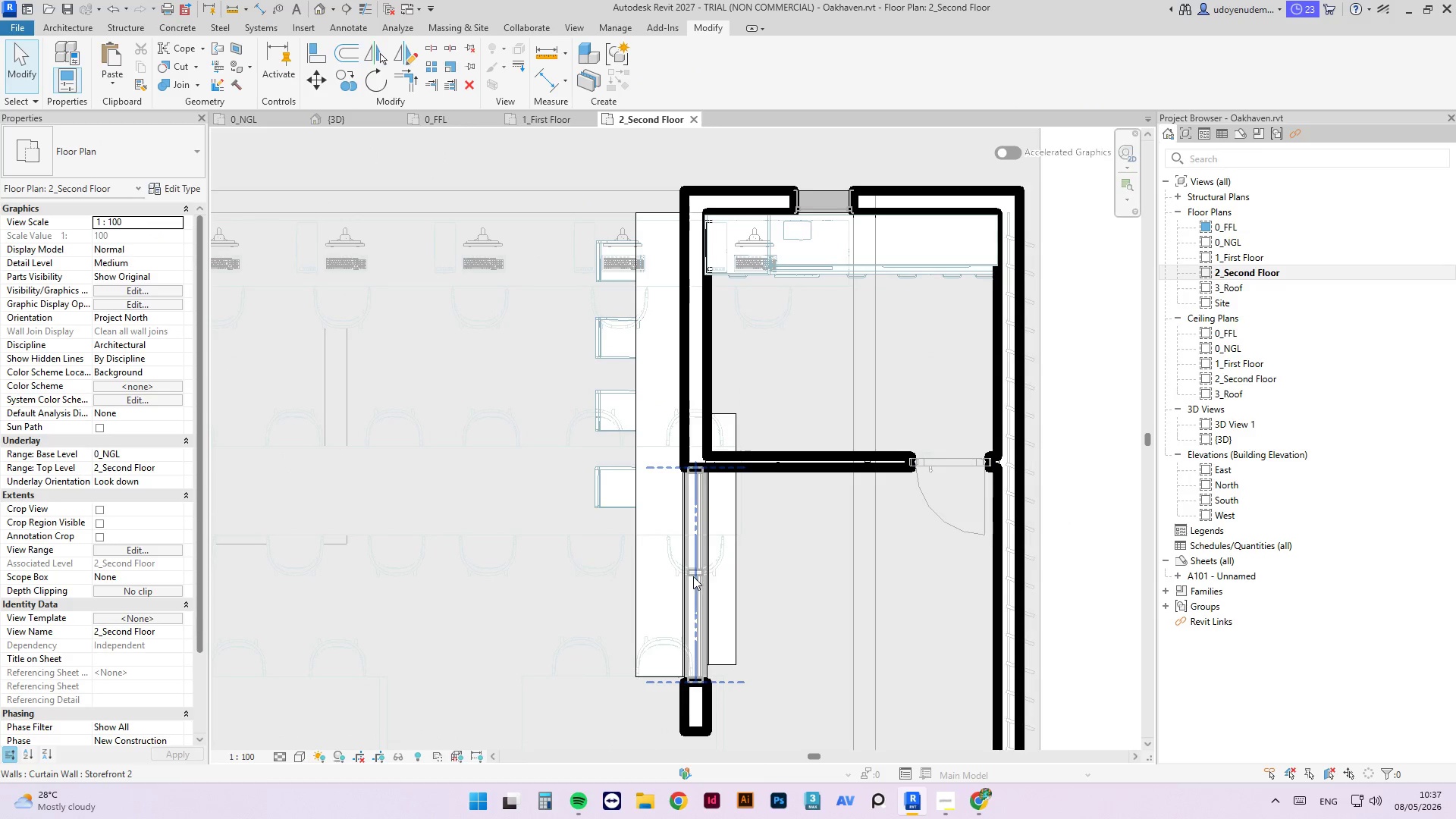 
left_click([695, 581])
 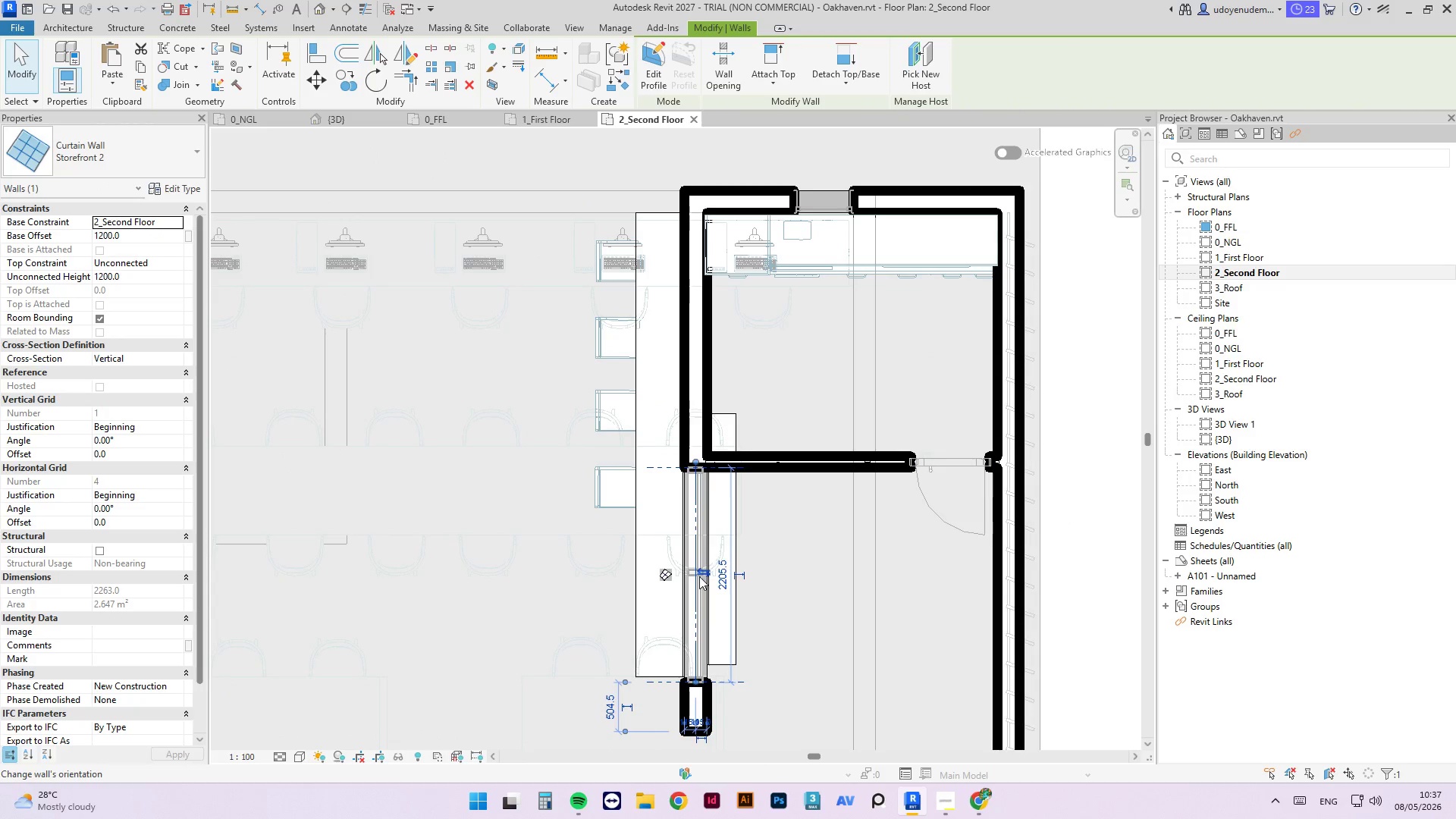 
key(ArrowDown)
 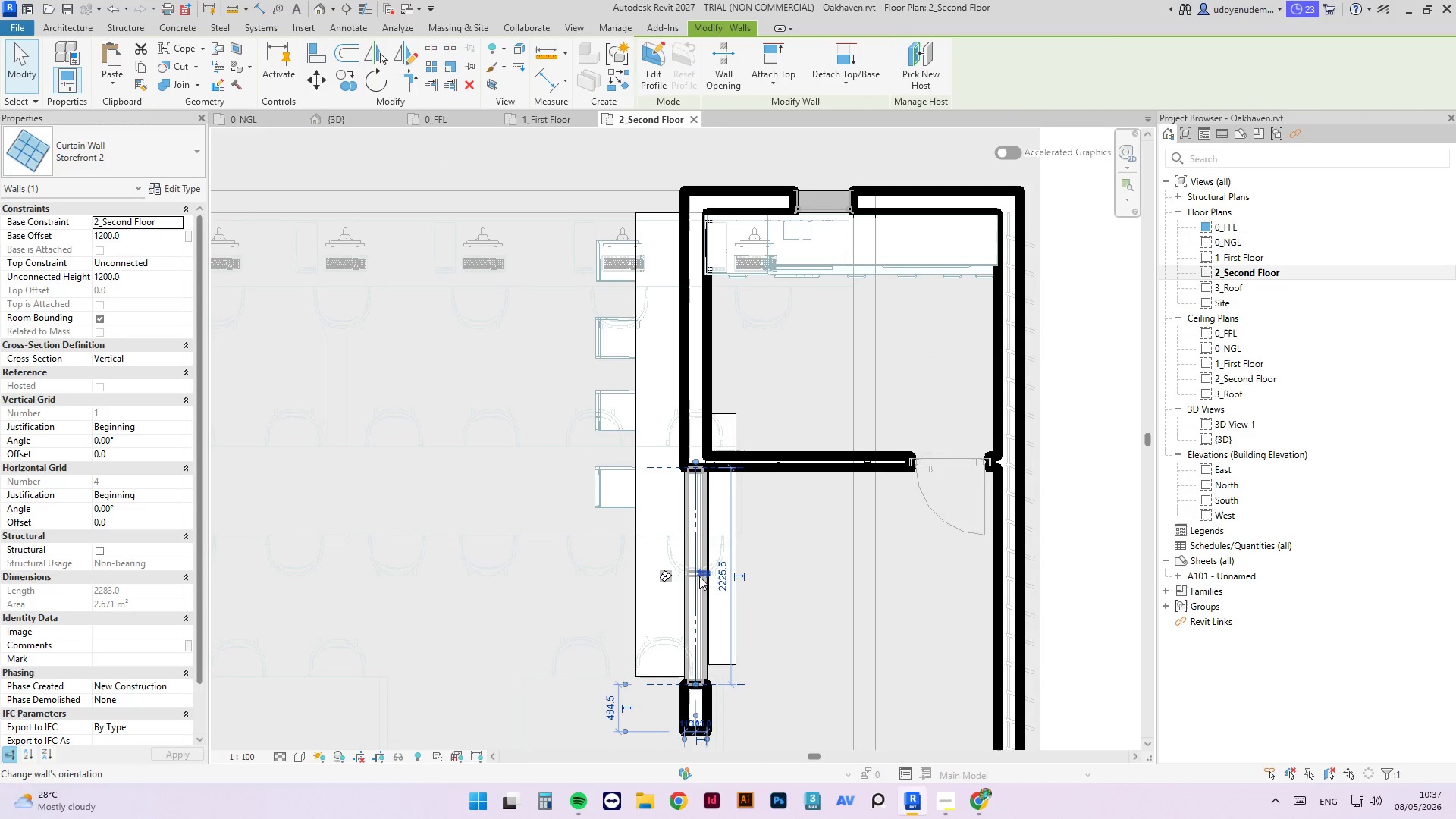 
key(ArrowDown)
 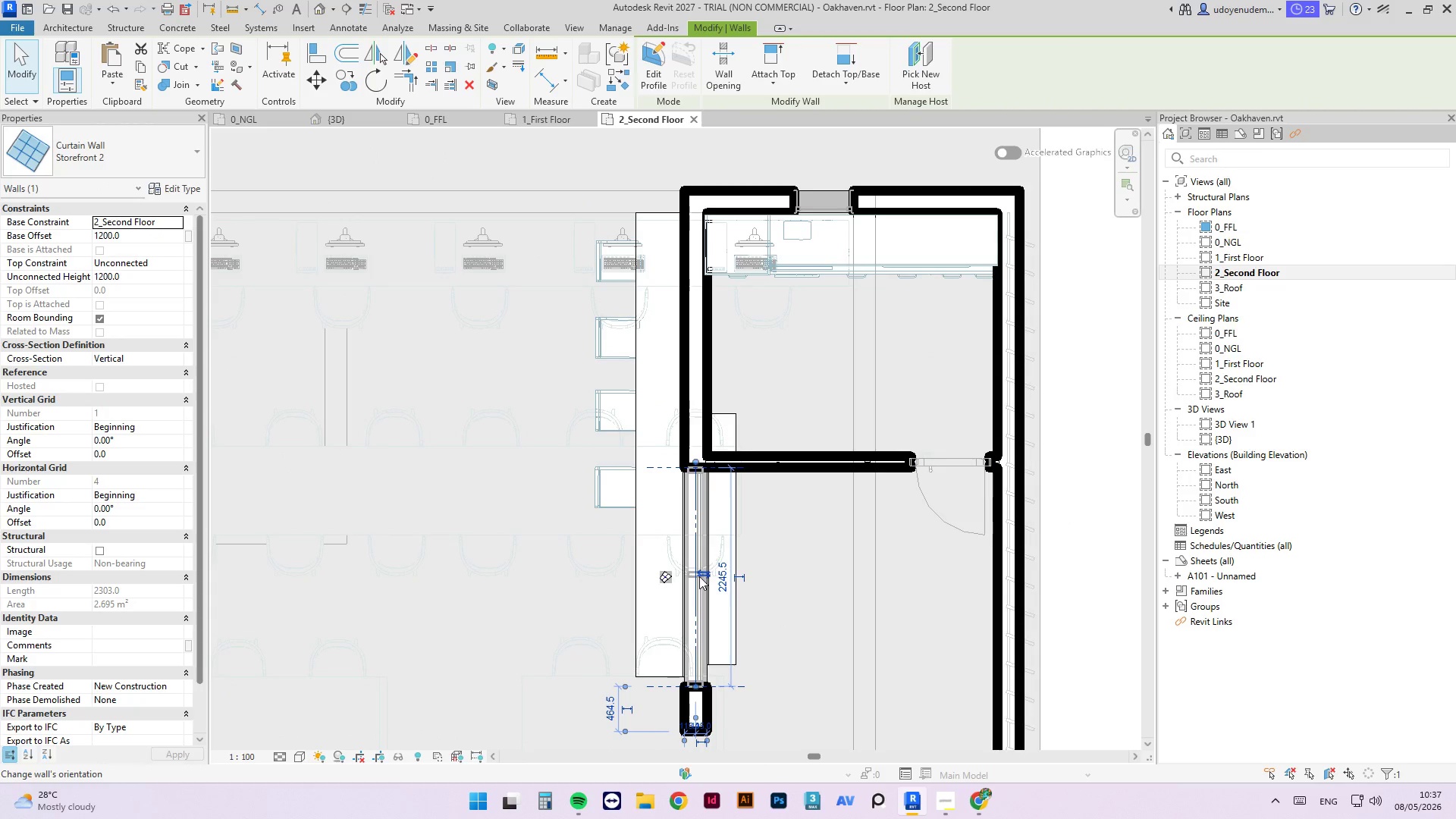 
key(ArrowUp)
 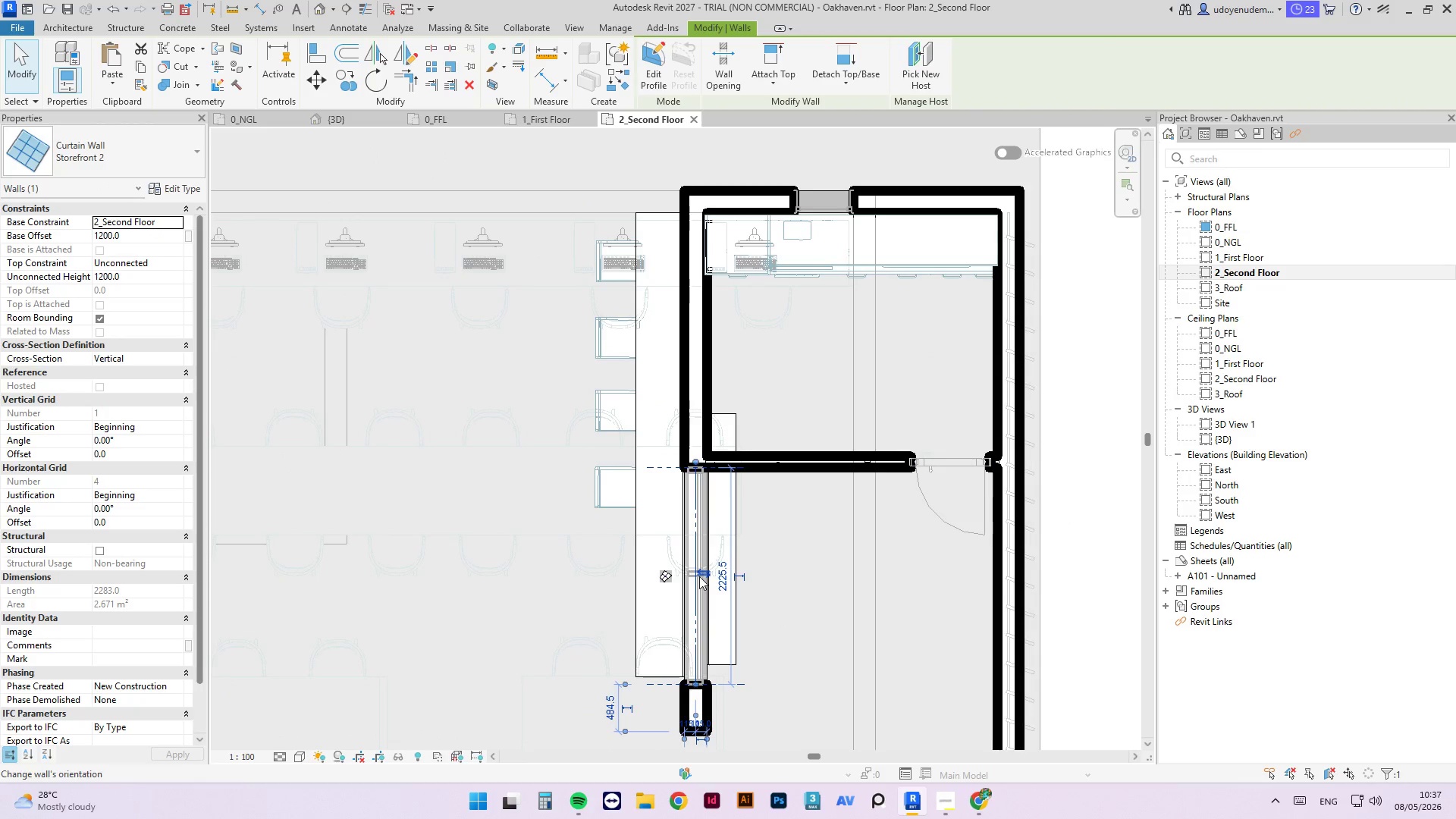 
key(ArrowUp)
 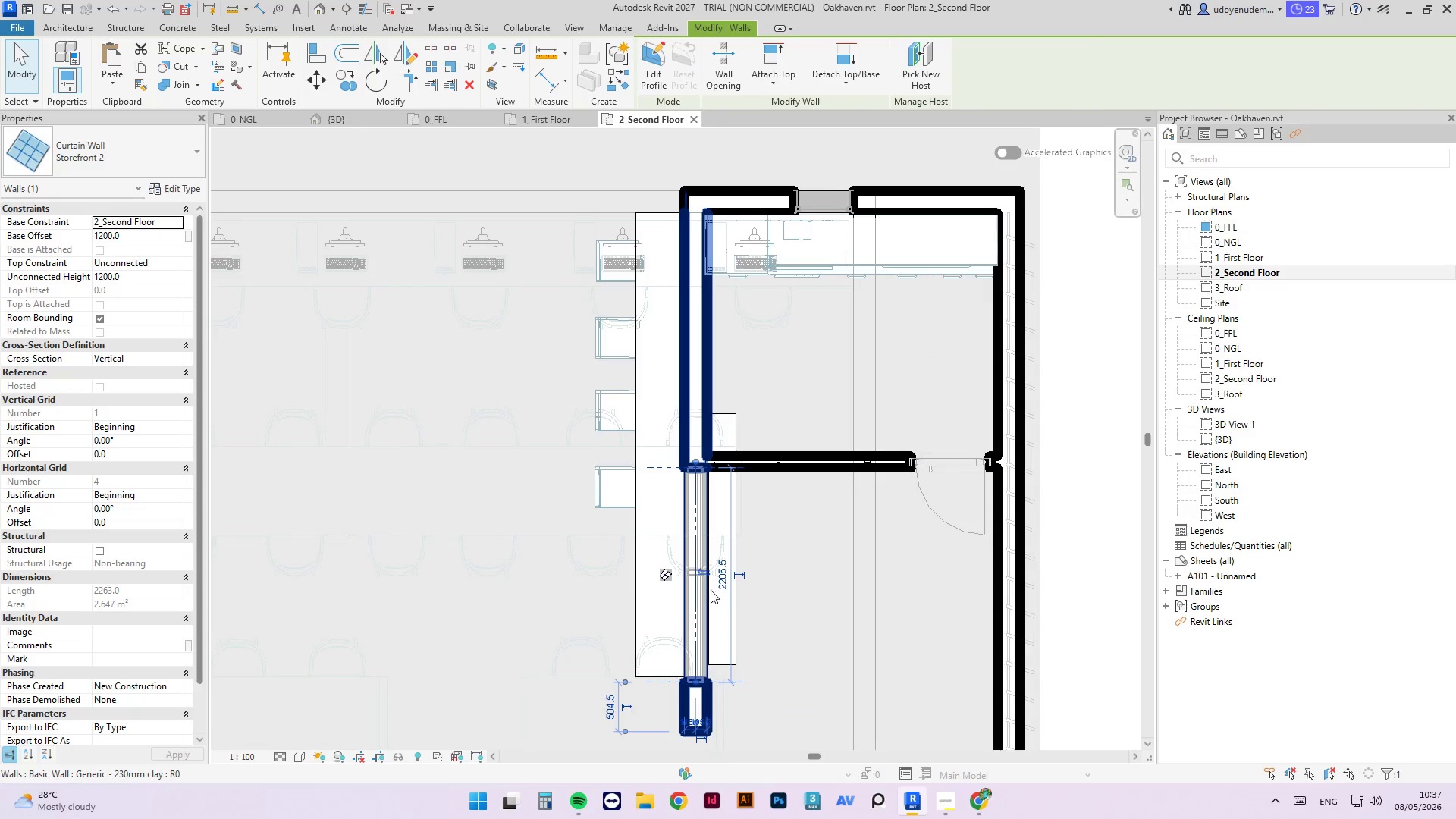 
left_click([720, 585])
 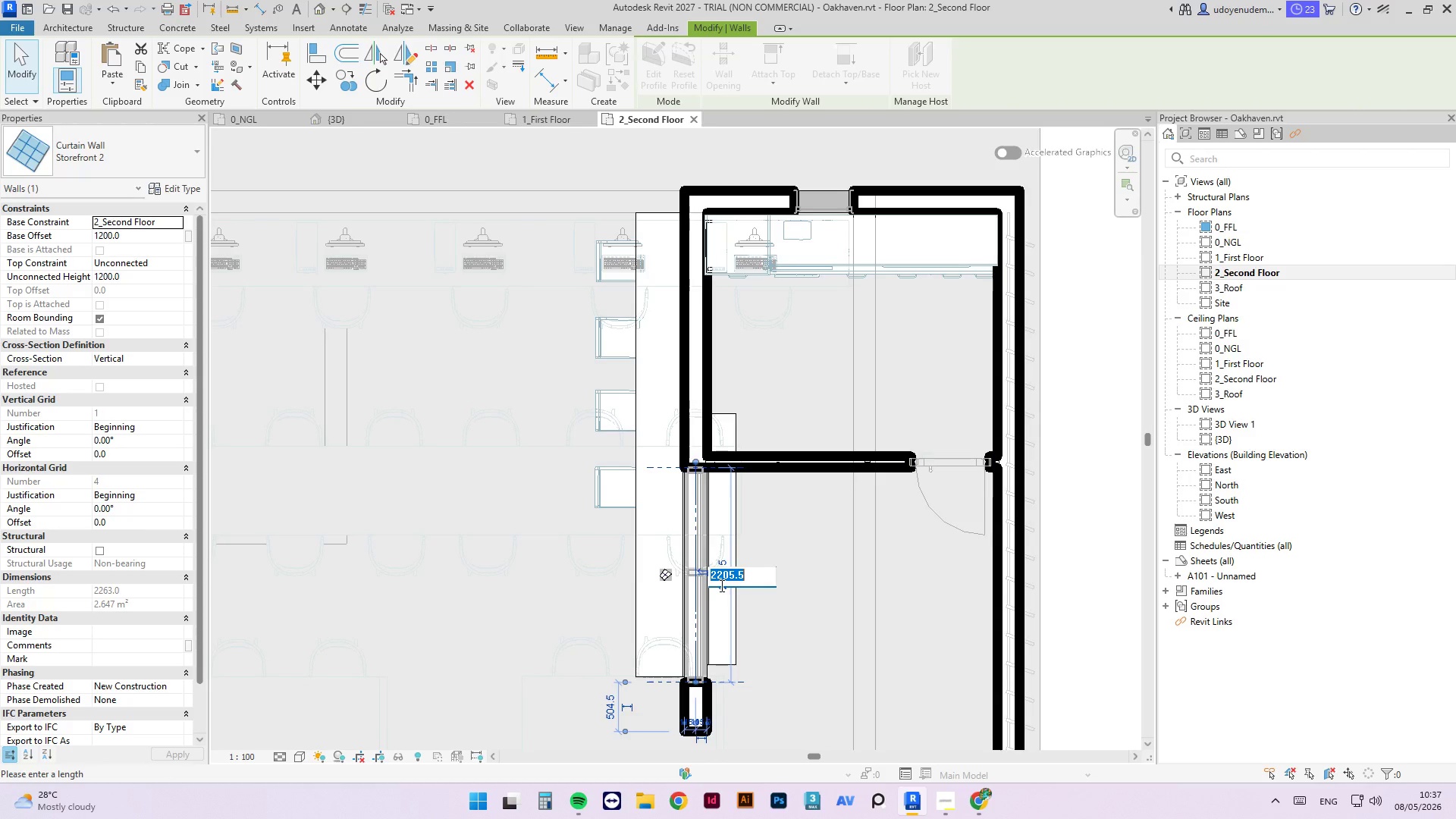 
key(Numpad2)
 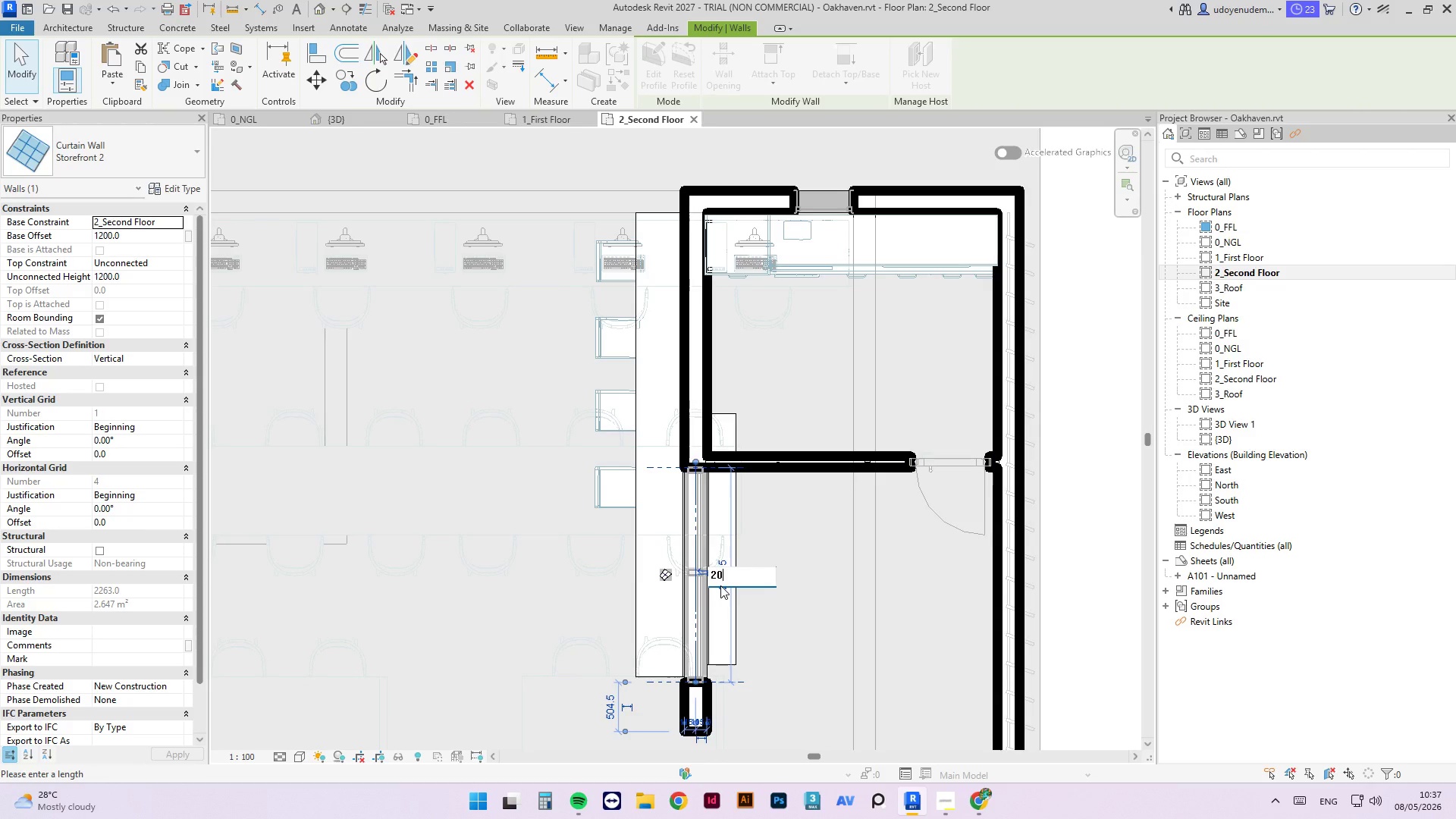 
key(Numpad0)
 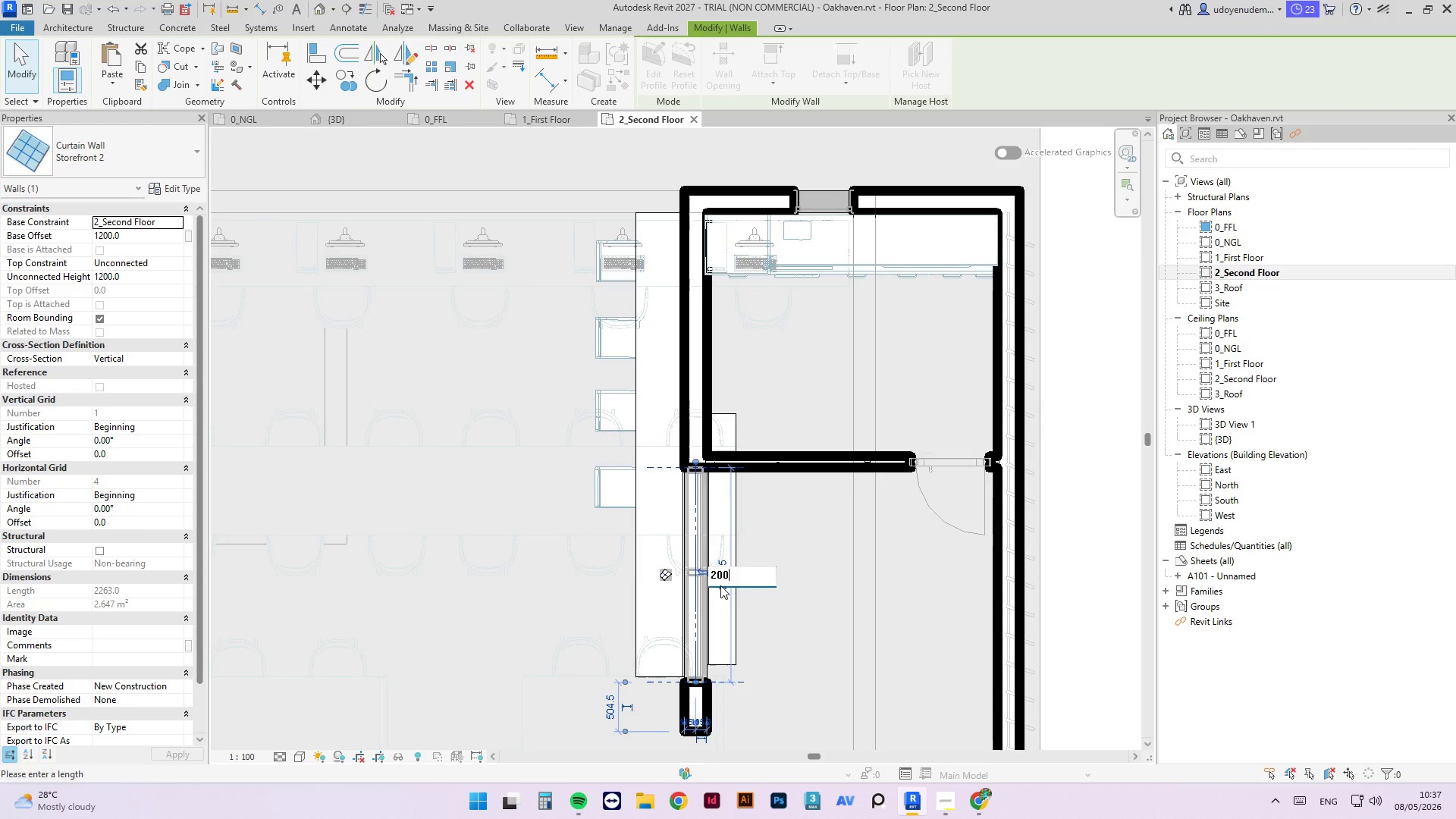 
key(Numpad0)
 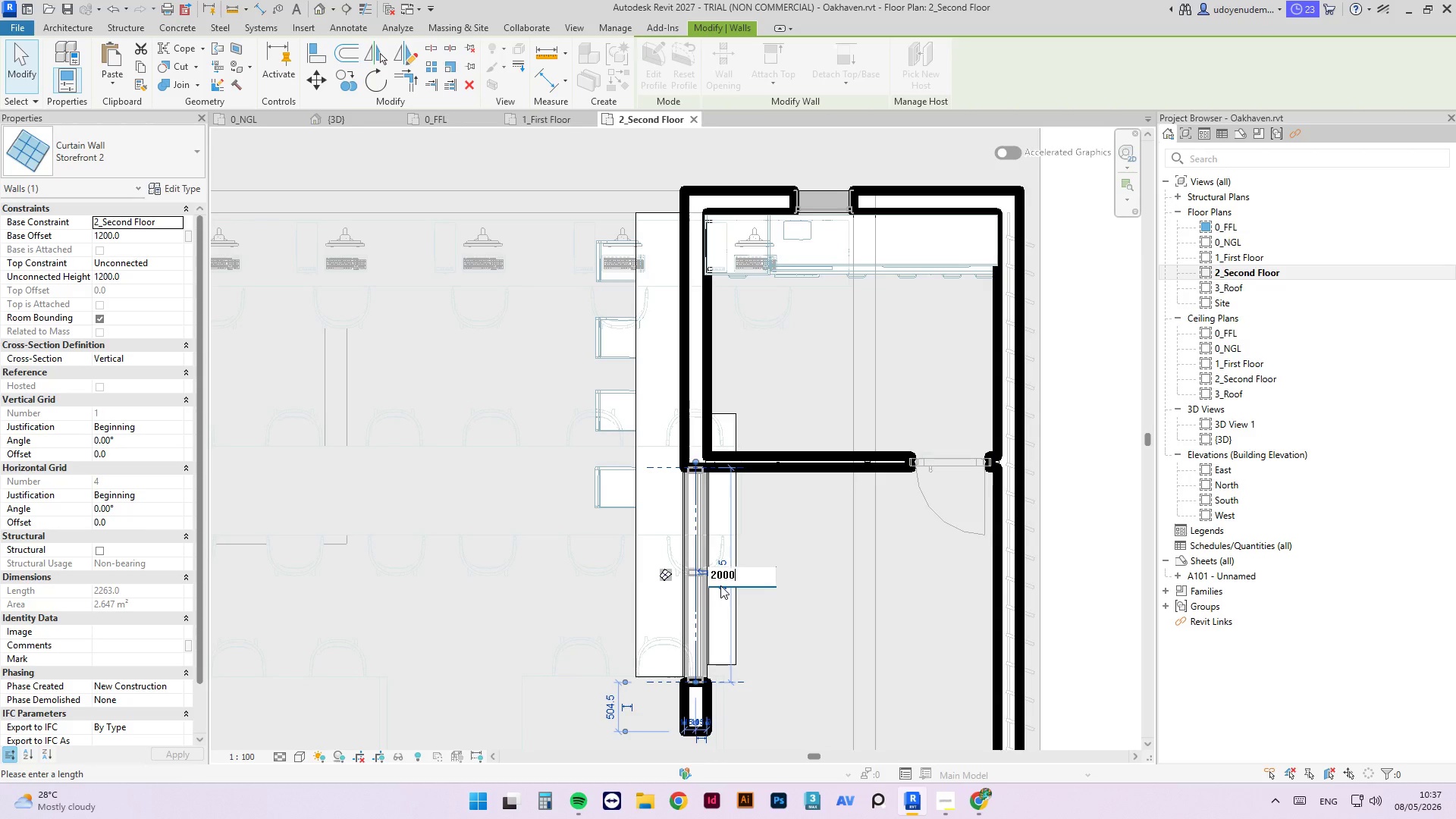 
key(Numpad0)
 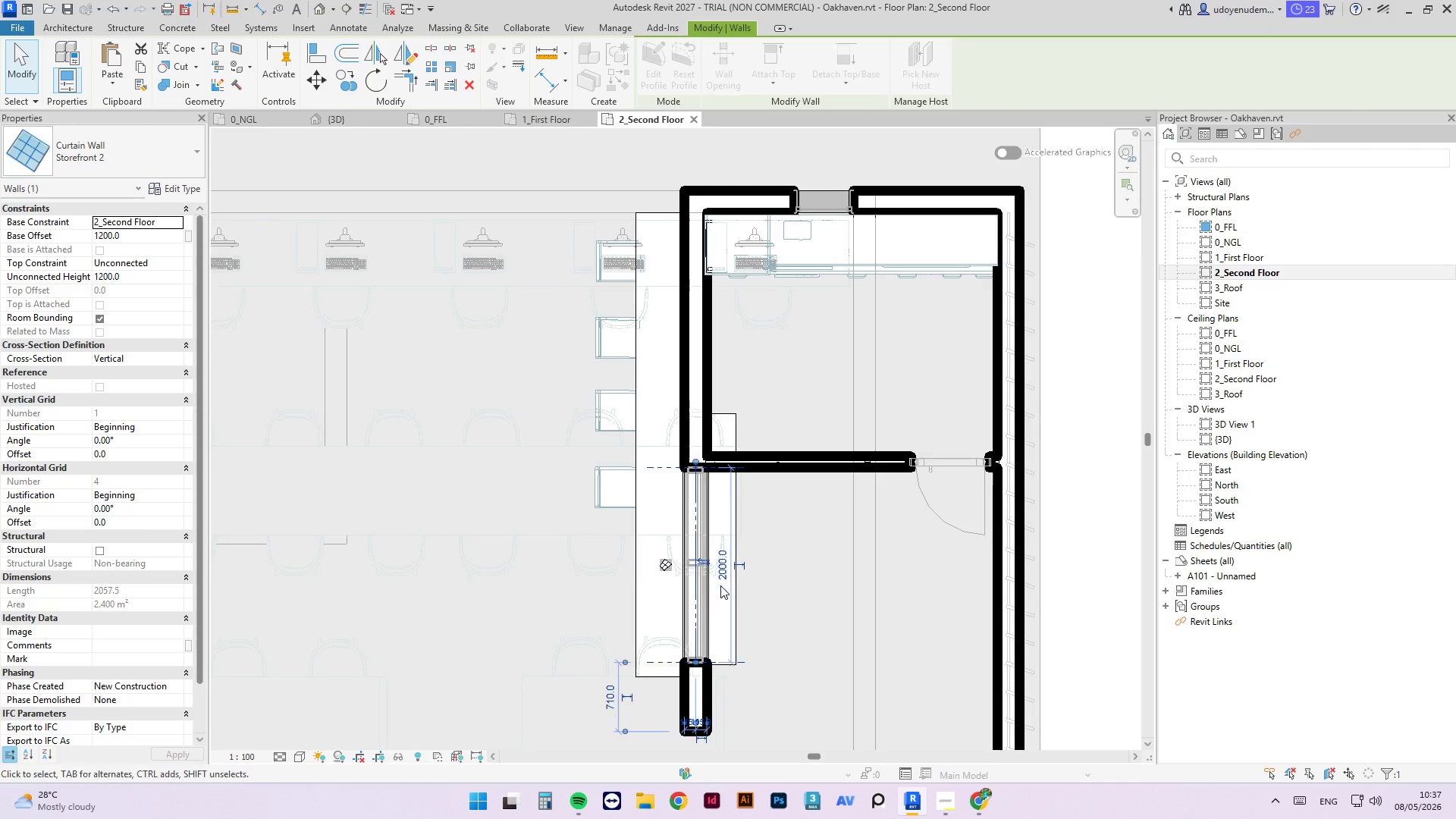 
key(NumpadEnter)
 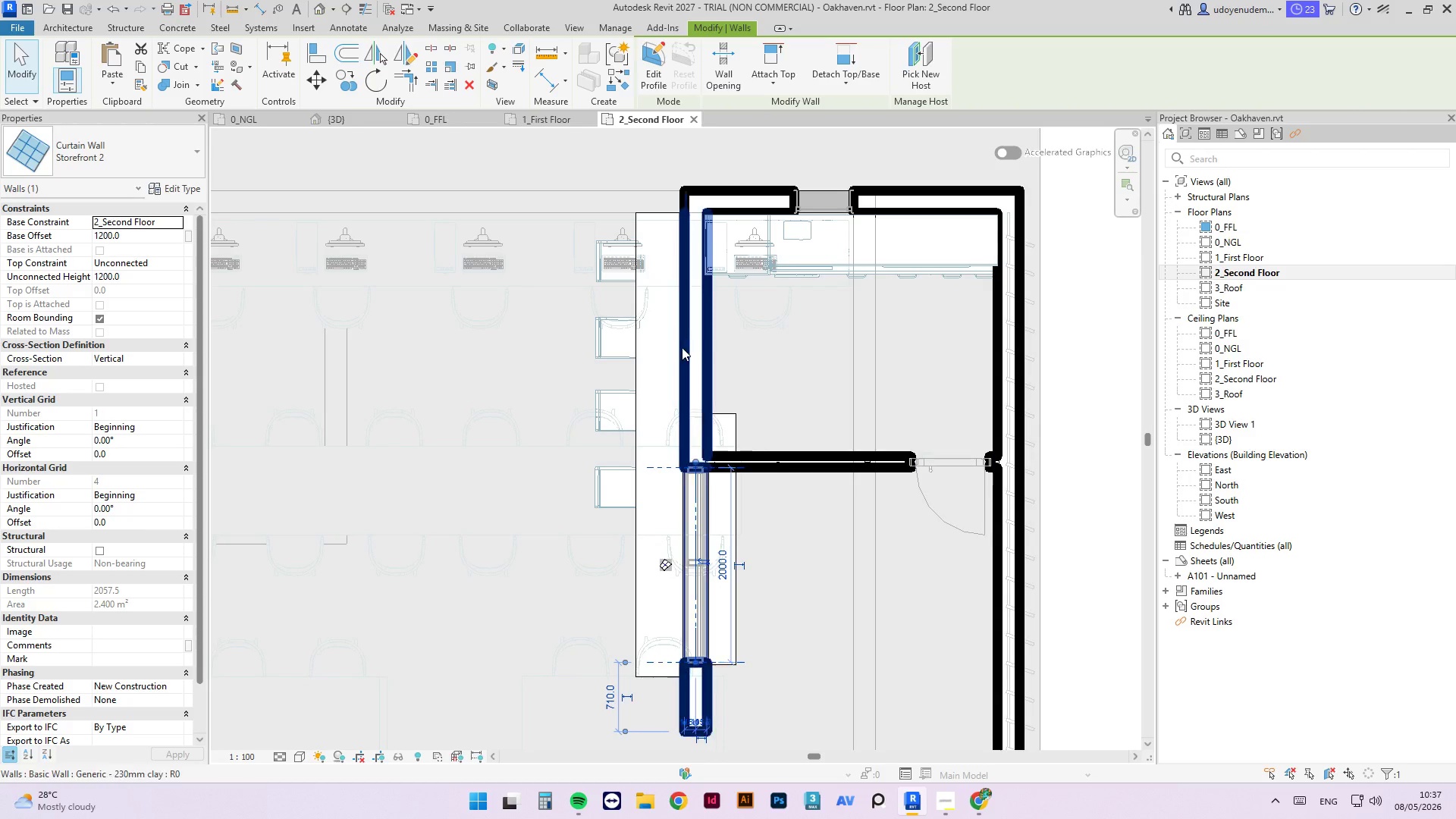 
key(Escape)
 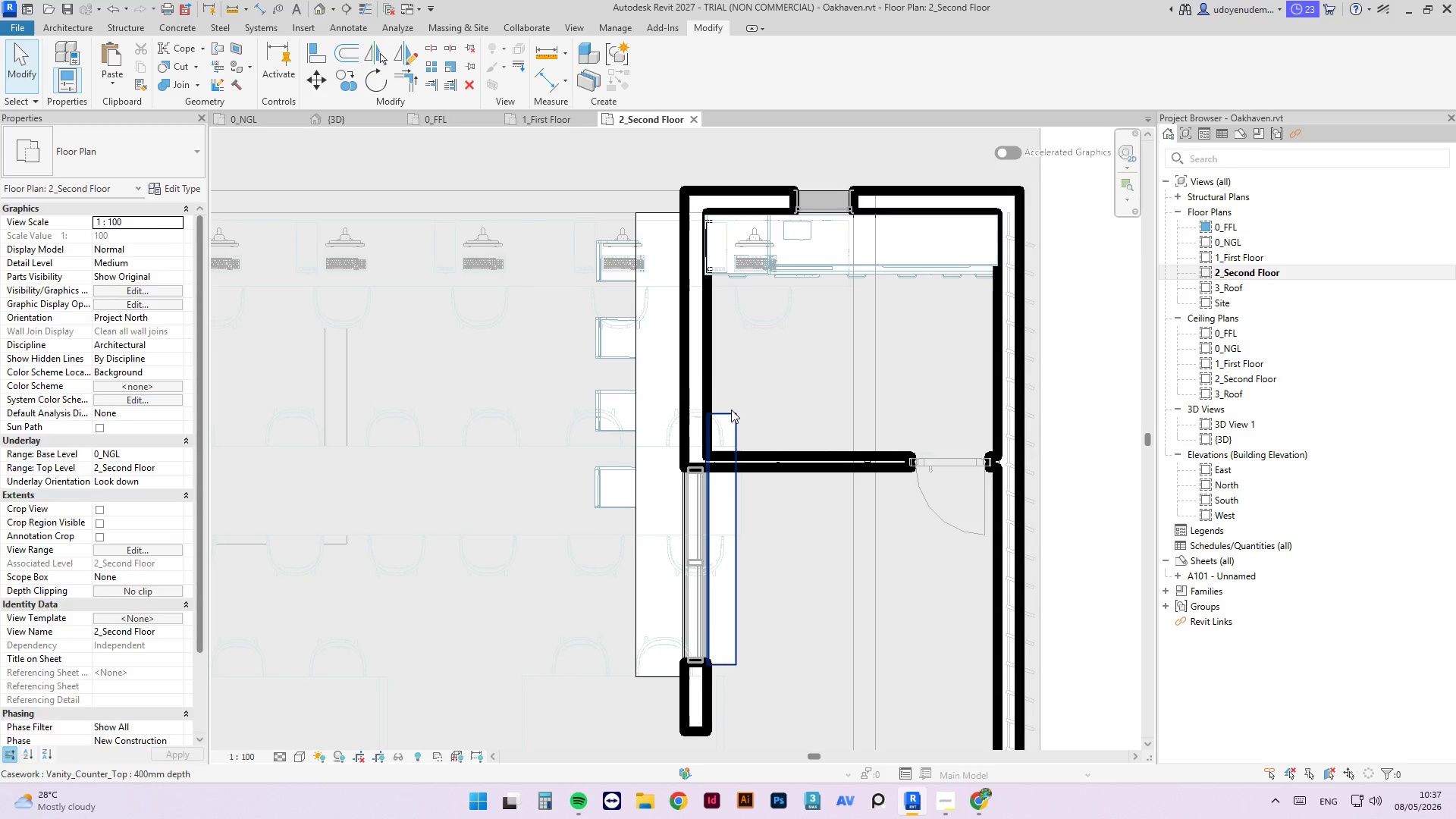 
left_click_drag(start_coordinate=[731, 410], to_coordinate=[721, 471])
 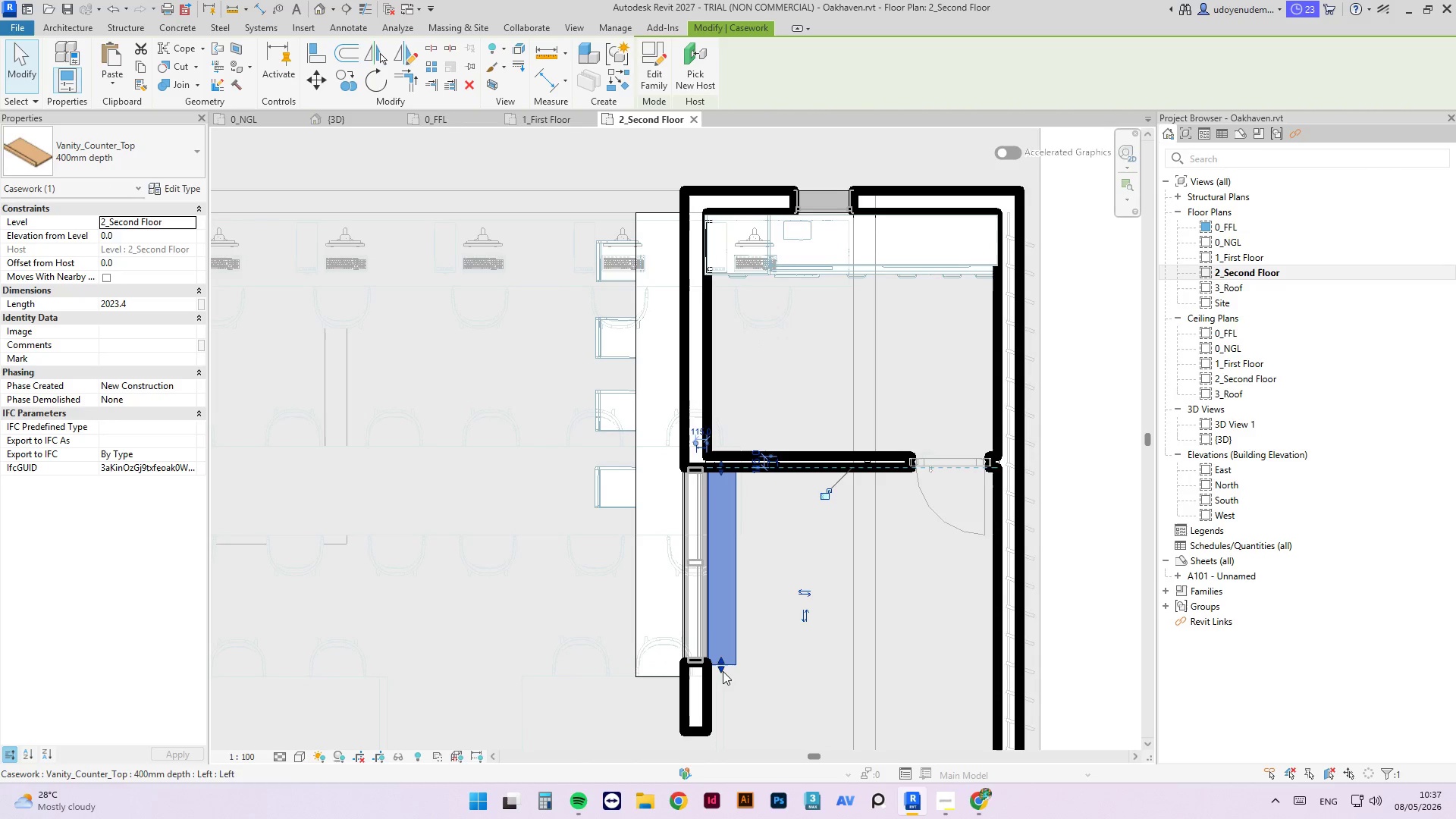 
left_click_drag(start_coordinate=[722, 664], to_coordinate=[720, 674])
 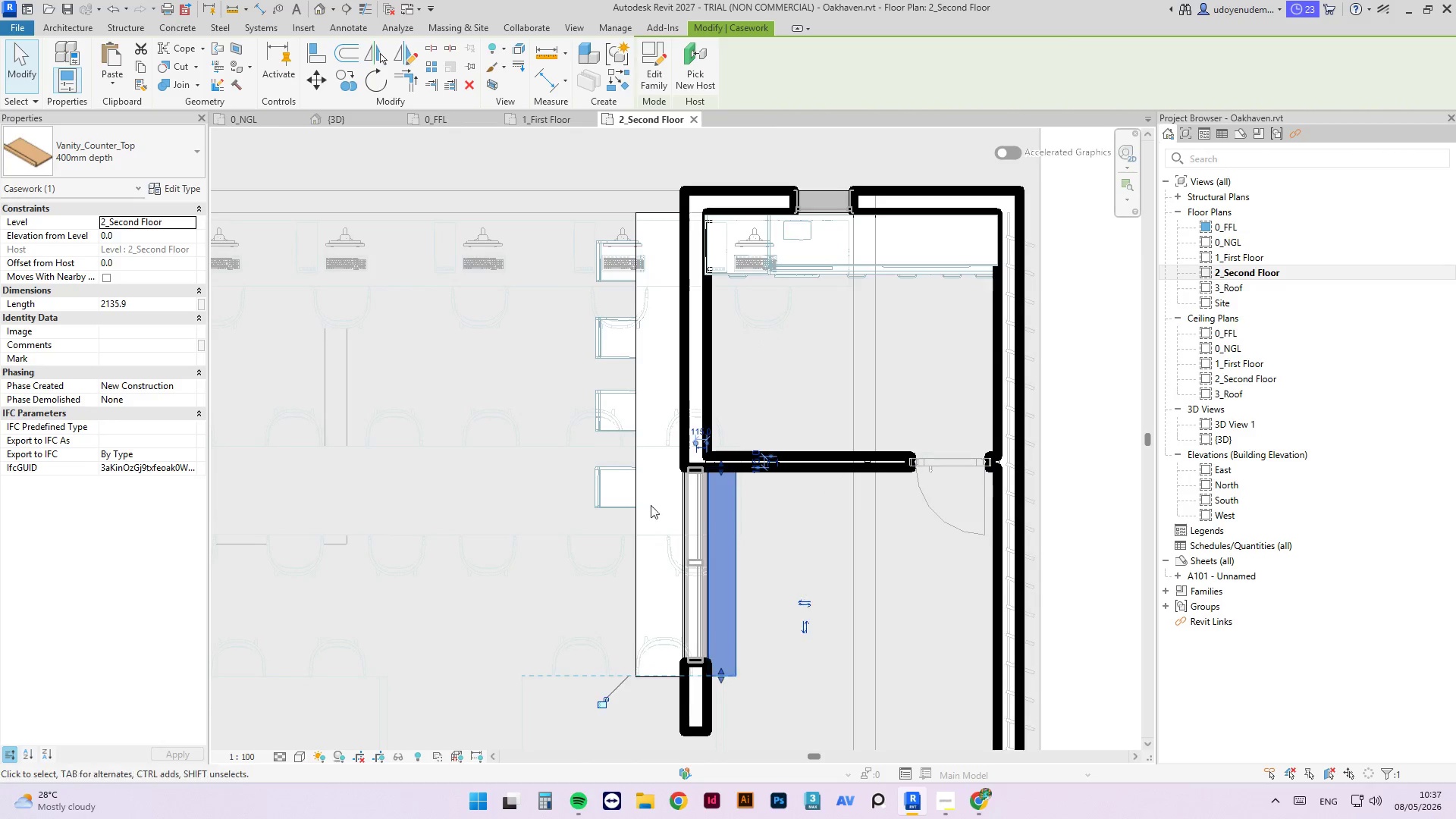 
scroll: coordinate [604, 448], scroll_direction: down, amount: 4.0
 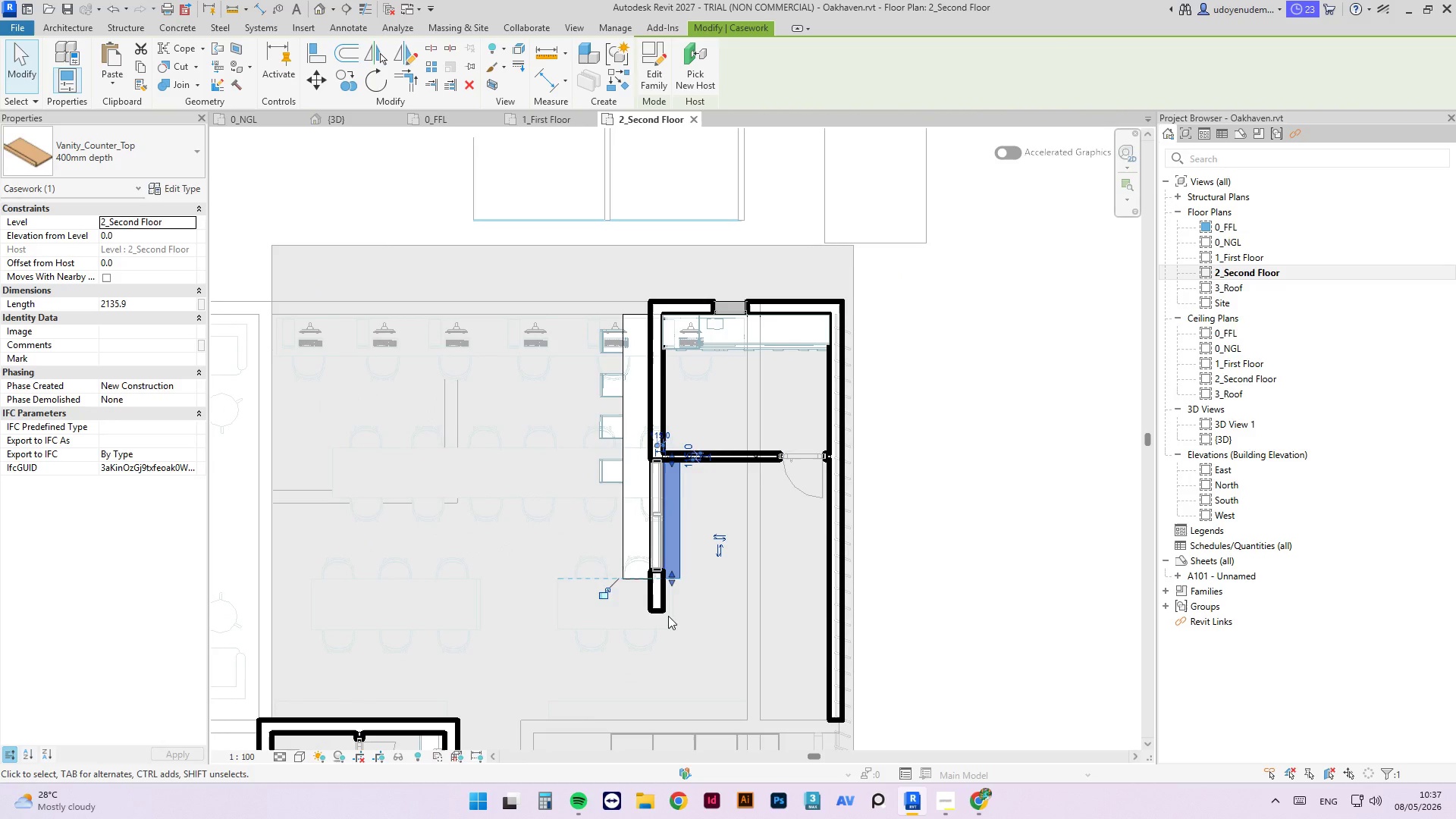 
left_click([658, 610])
 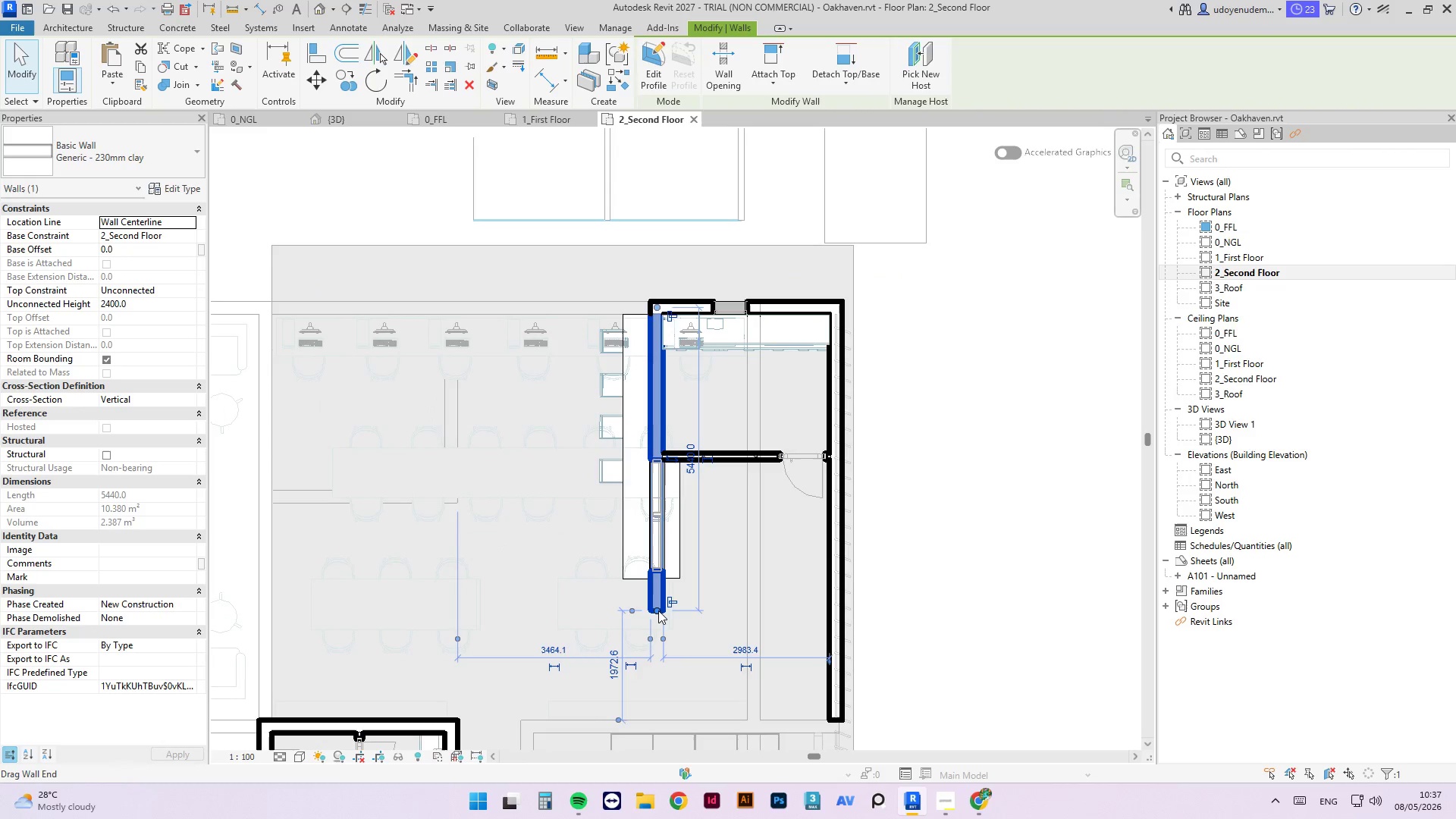 
type(cs)
 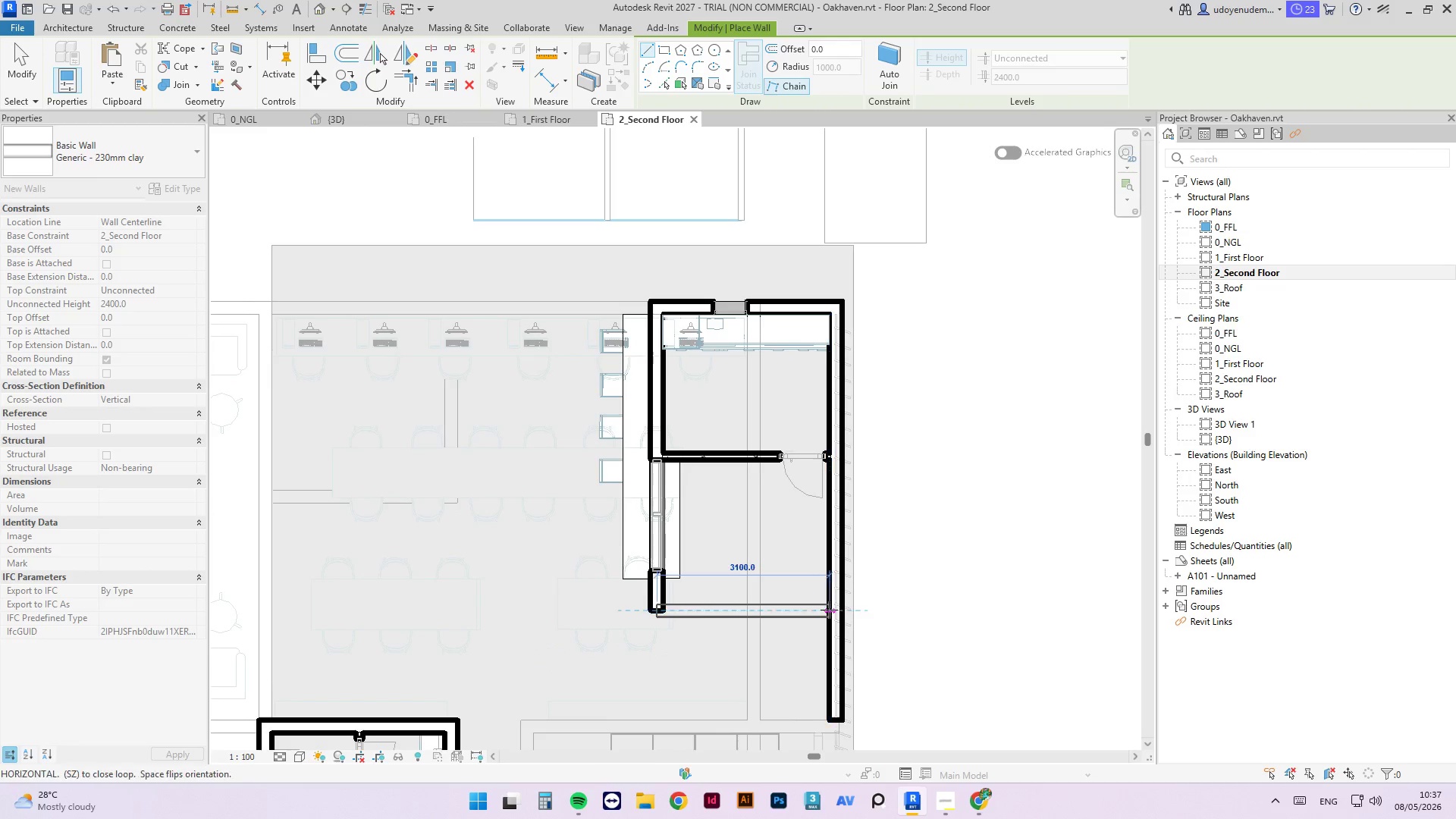 
left_click([829, 610])
 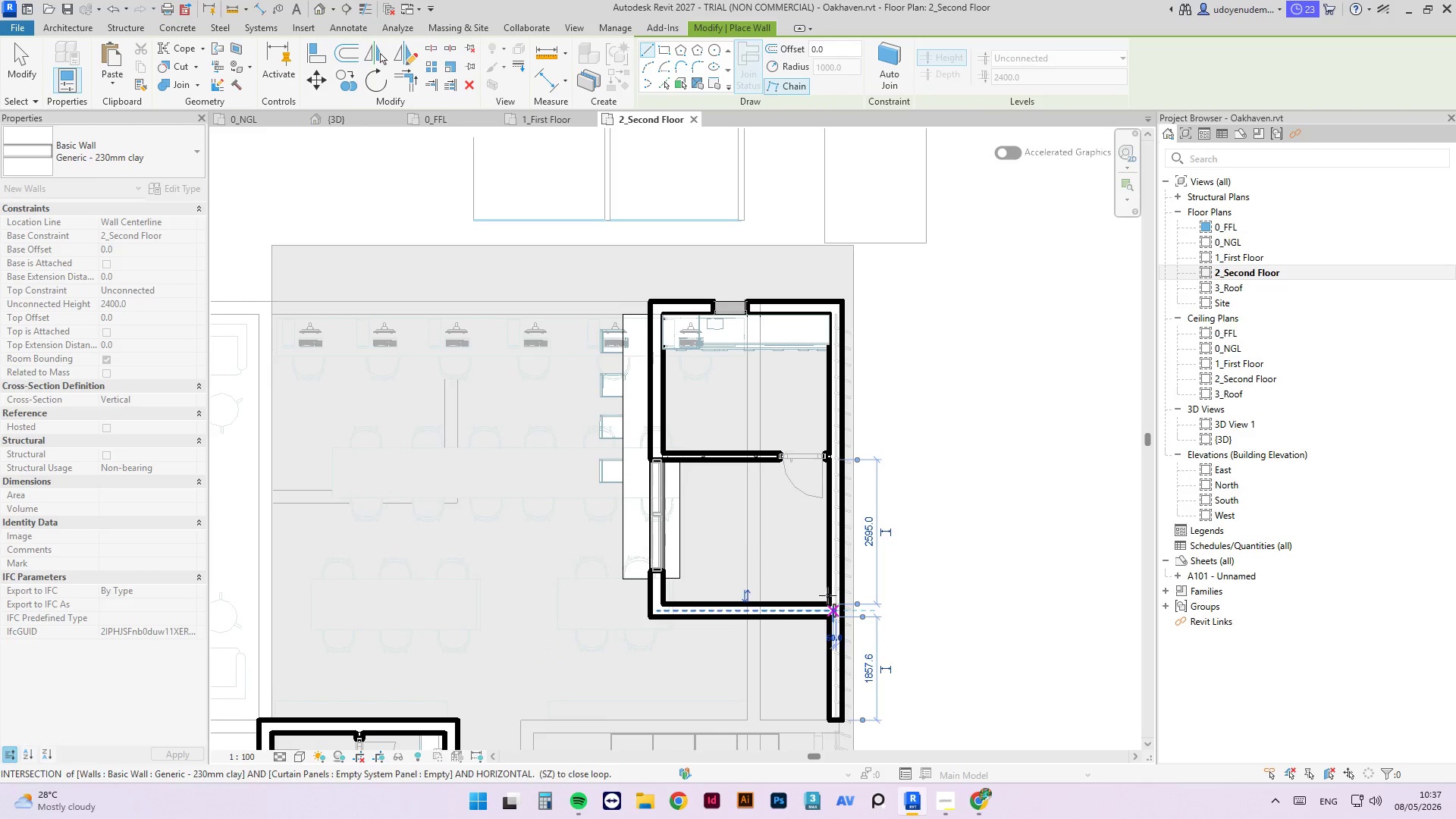 
key(Escape)
 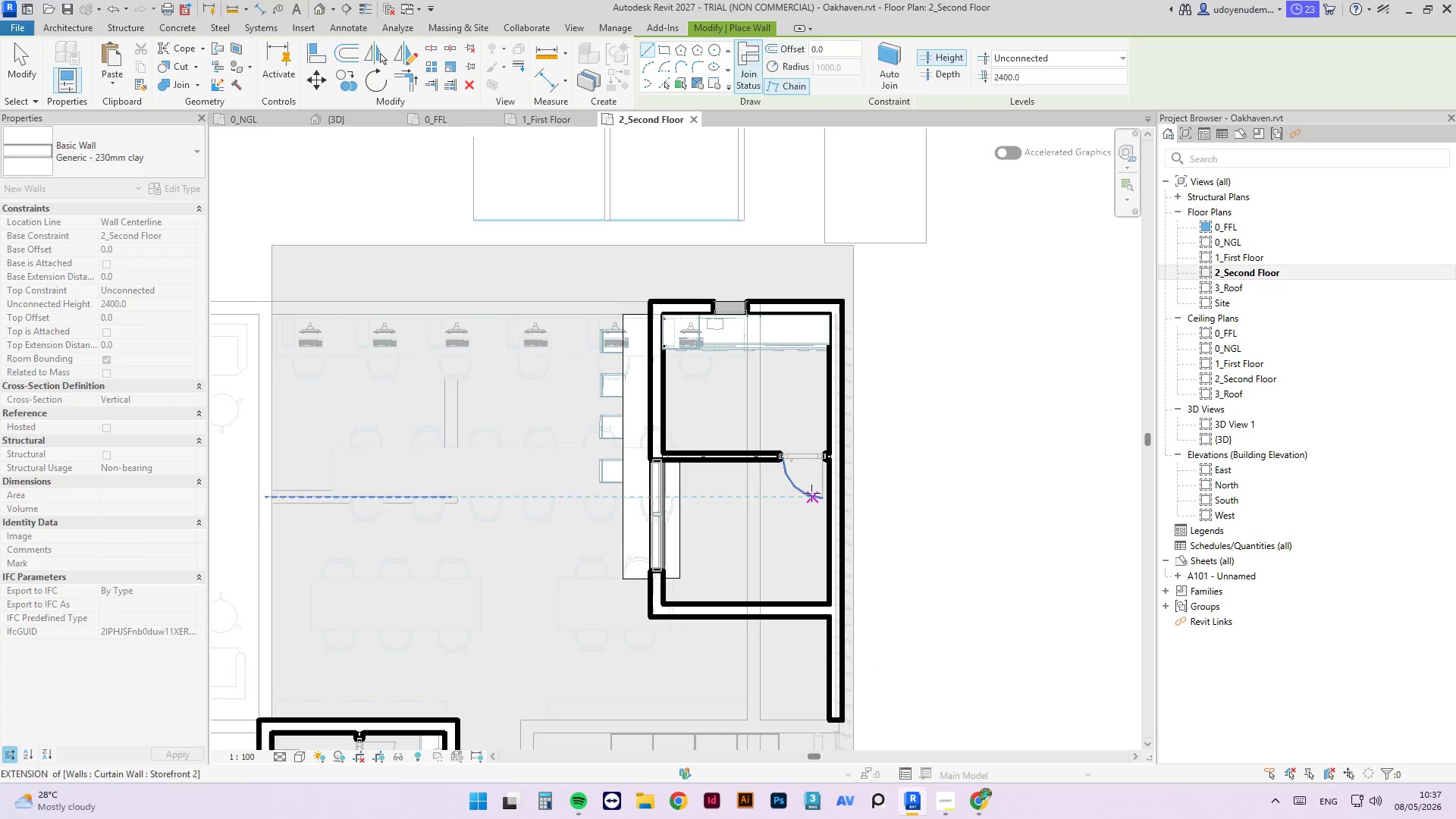 
key(Escape)
 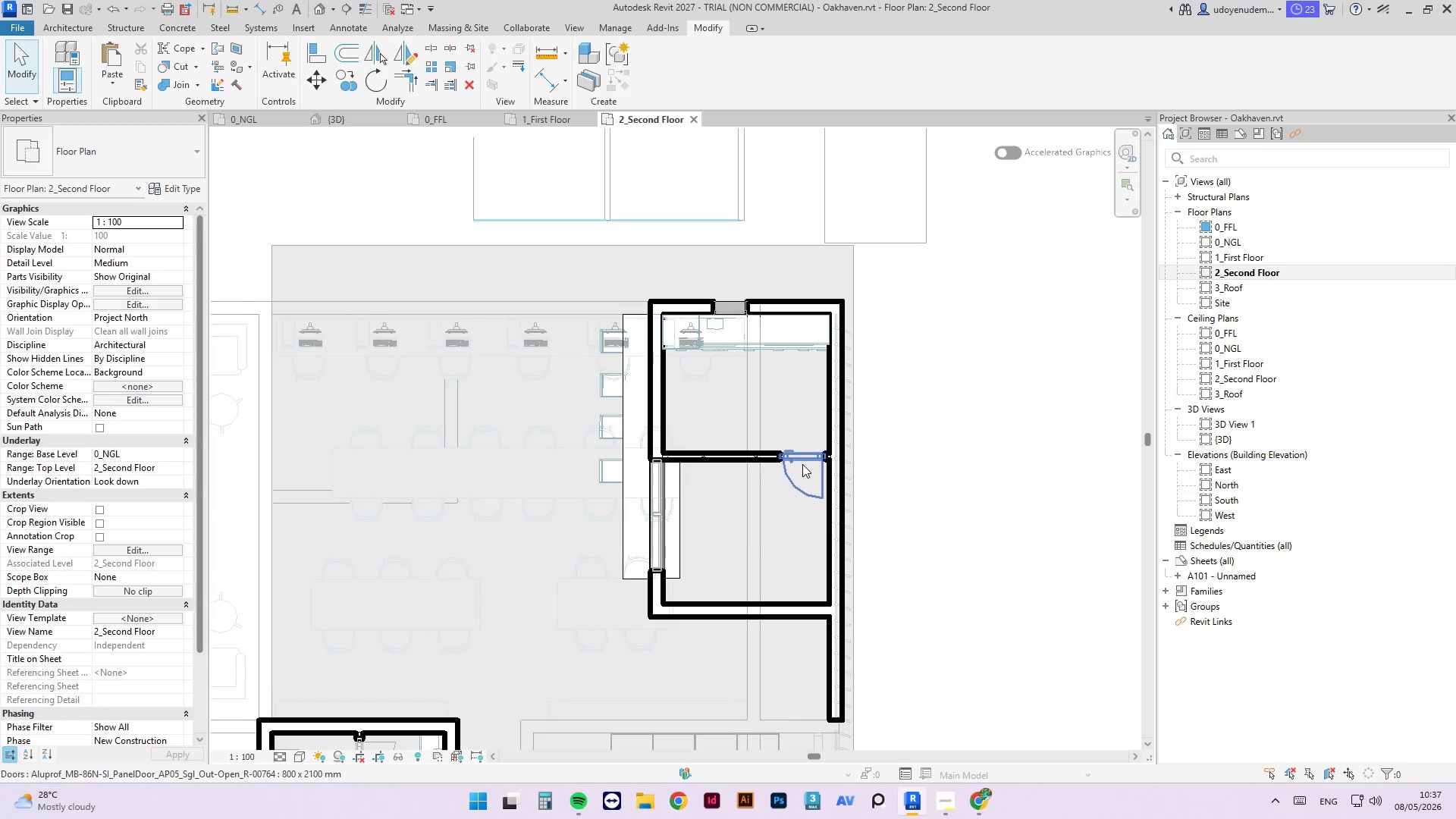 
left_click([802, 464])
 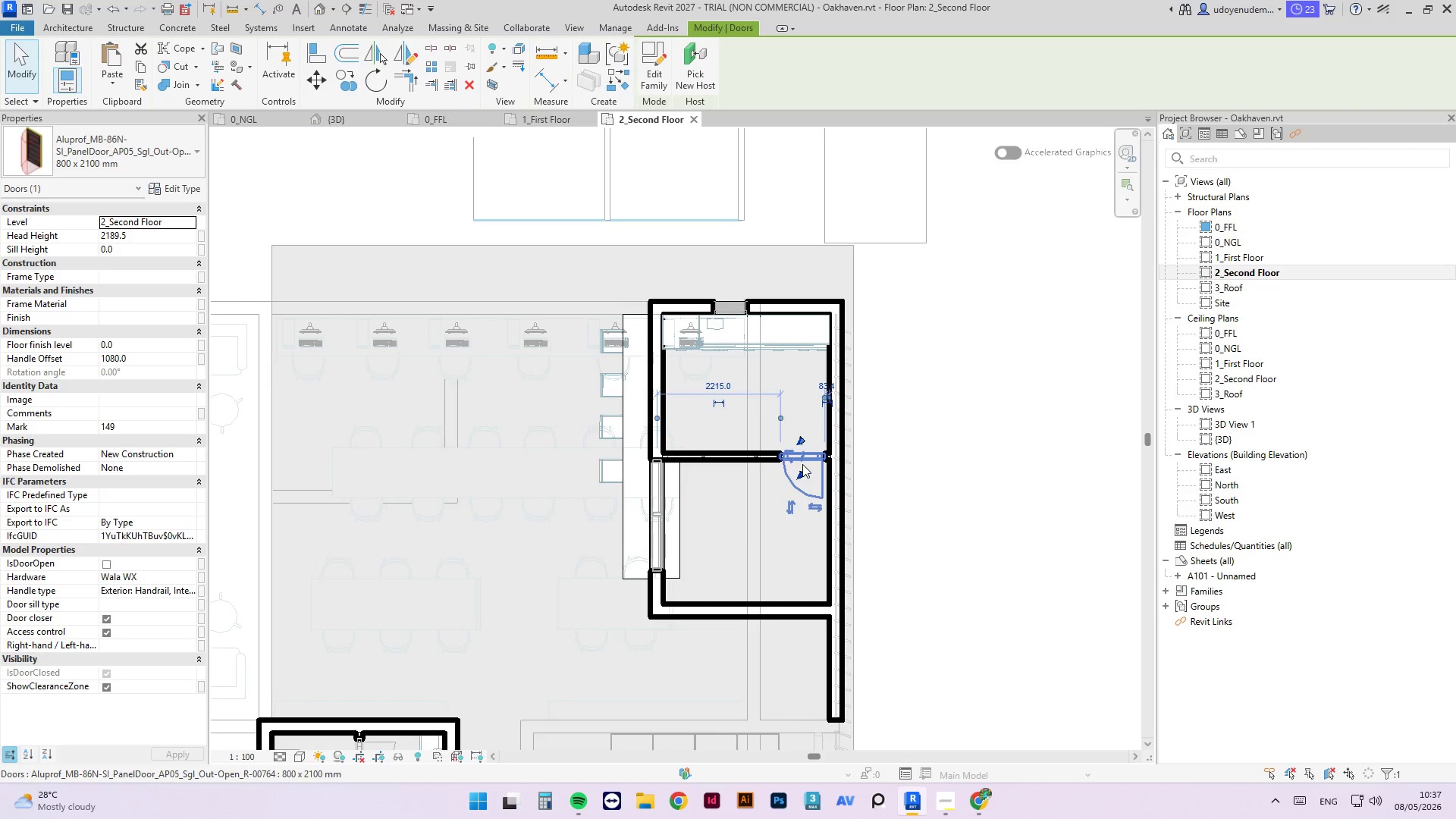 
key(C)
 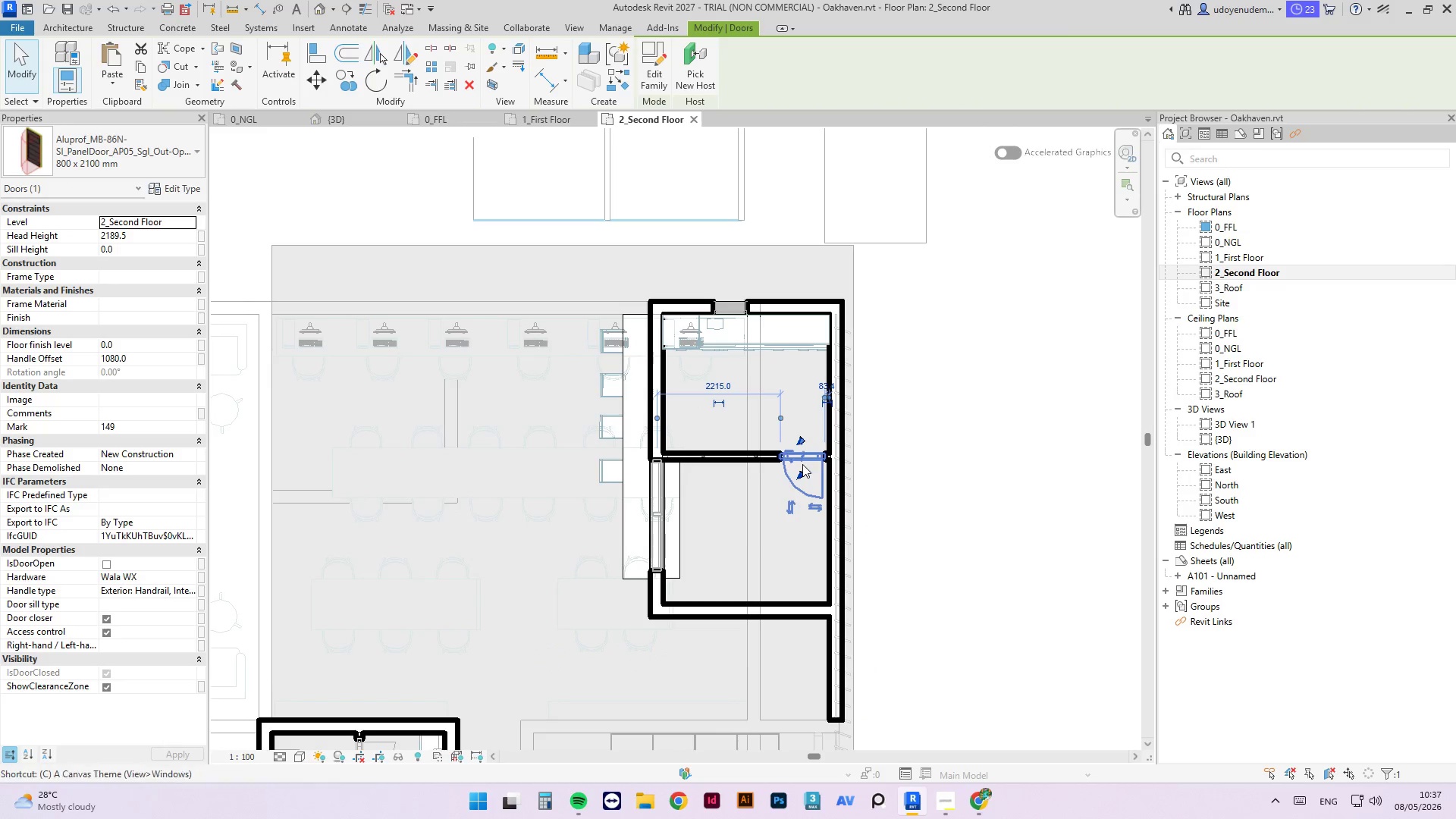 
left_click([801, 616])
 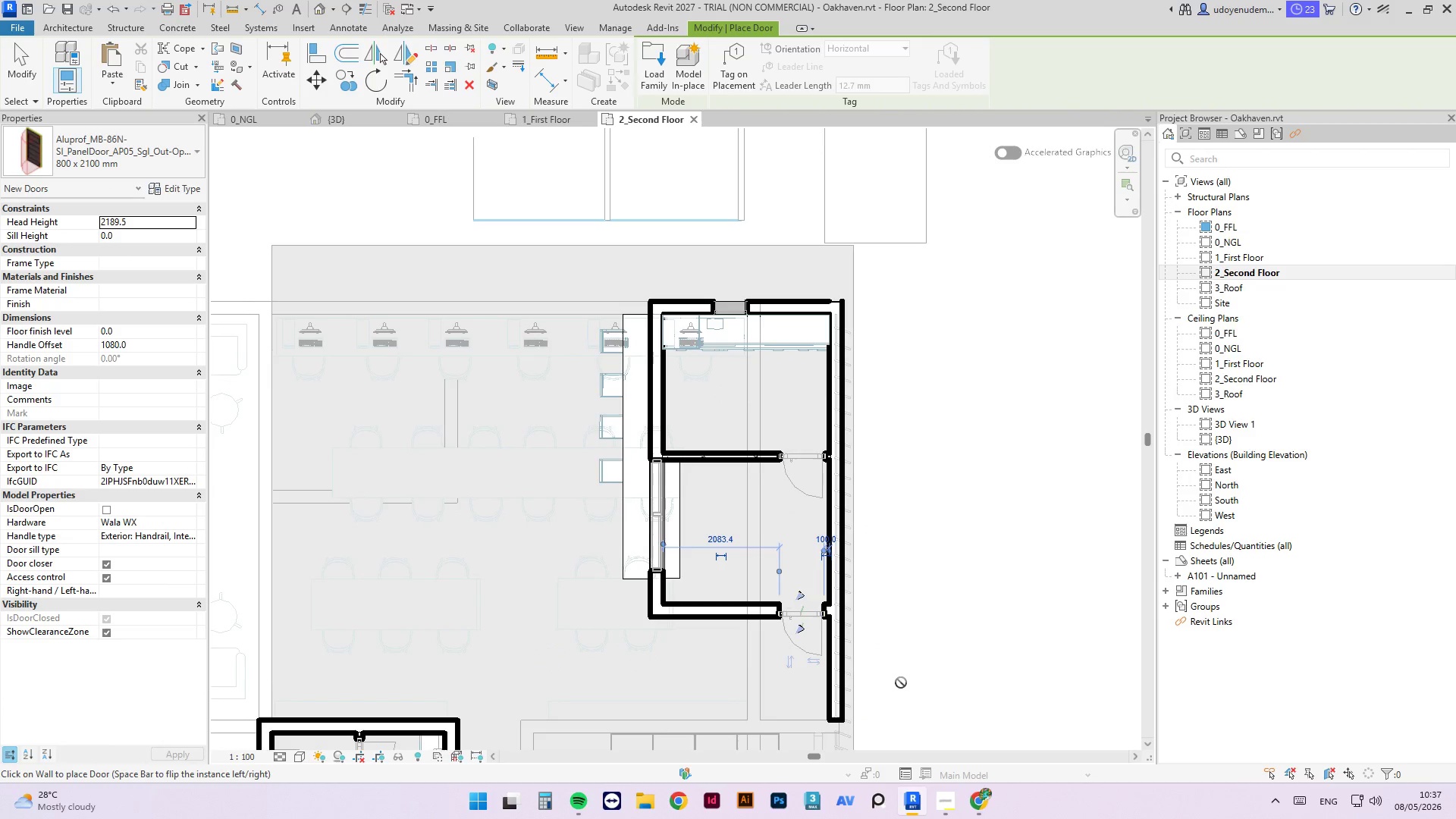 
key(Escape)
 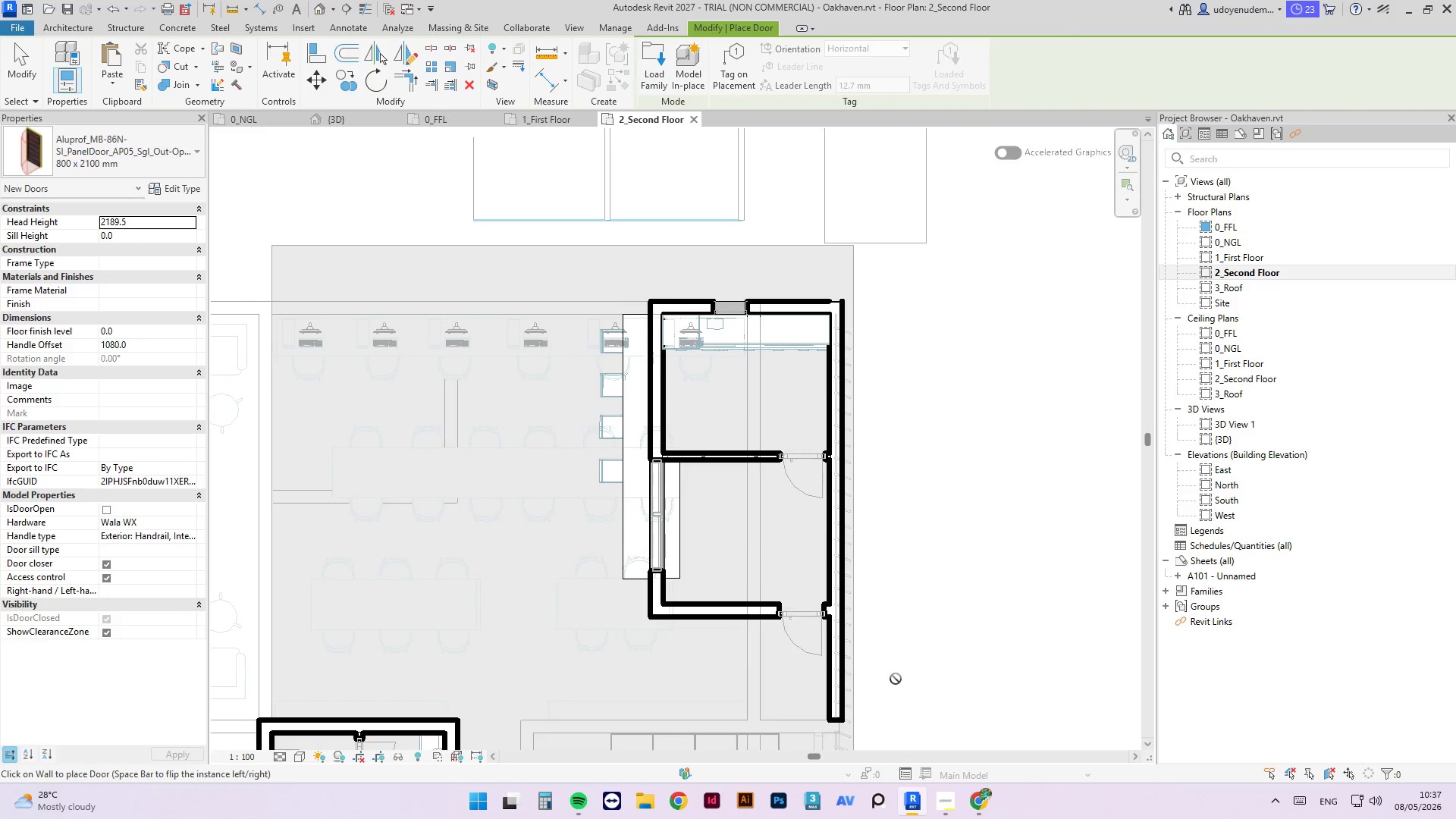 
key(Escape)
 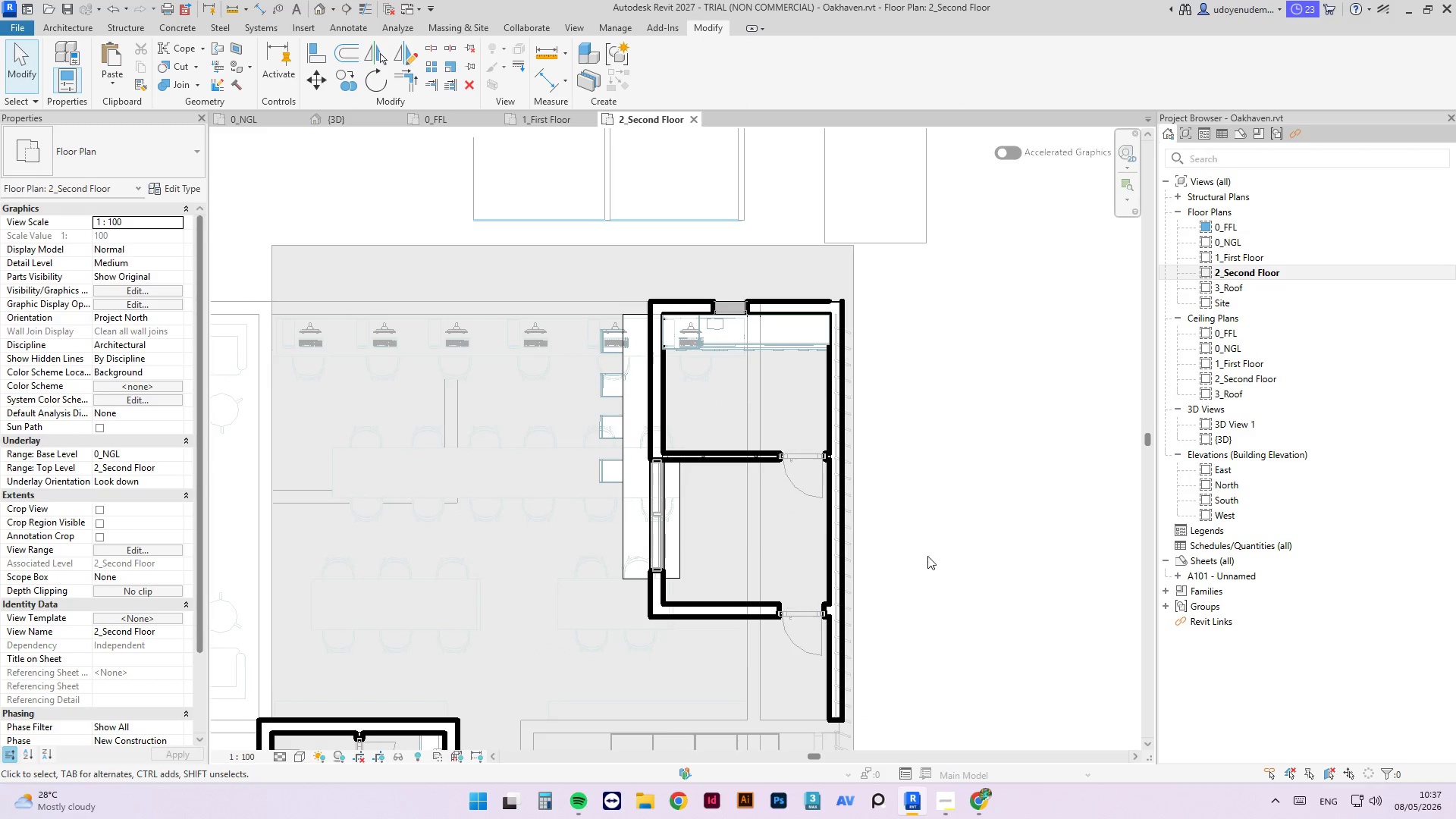 
left_click([932, 539])
 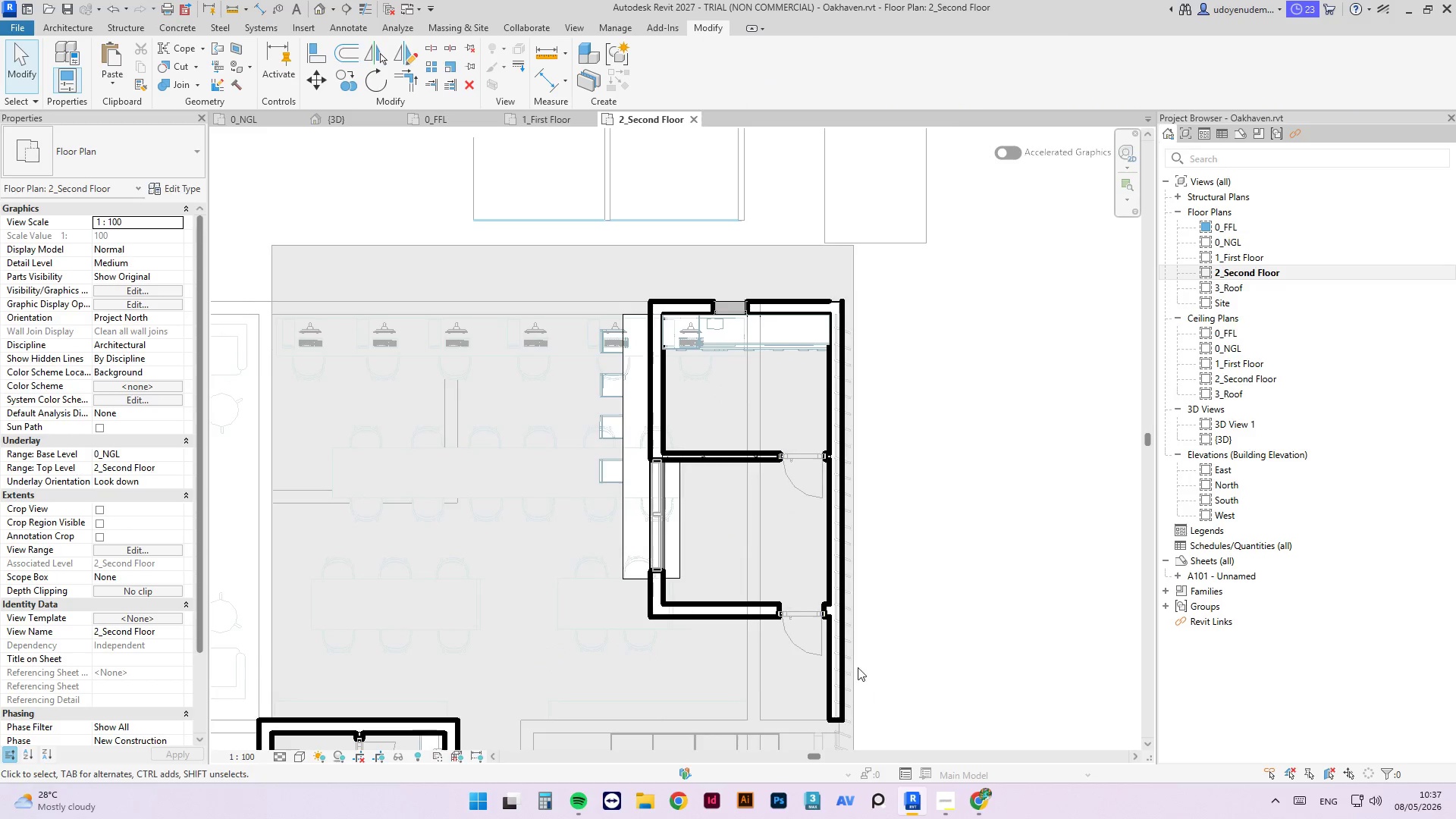 
scroll: coordinate [836, 524], scroll_direction: down, amount: 8.0
 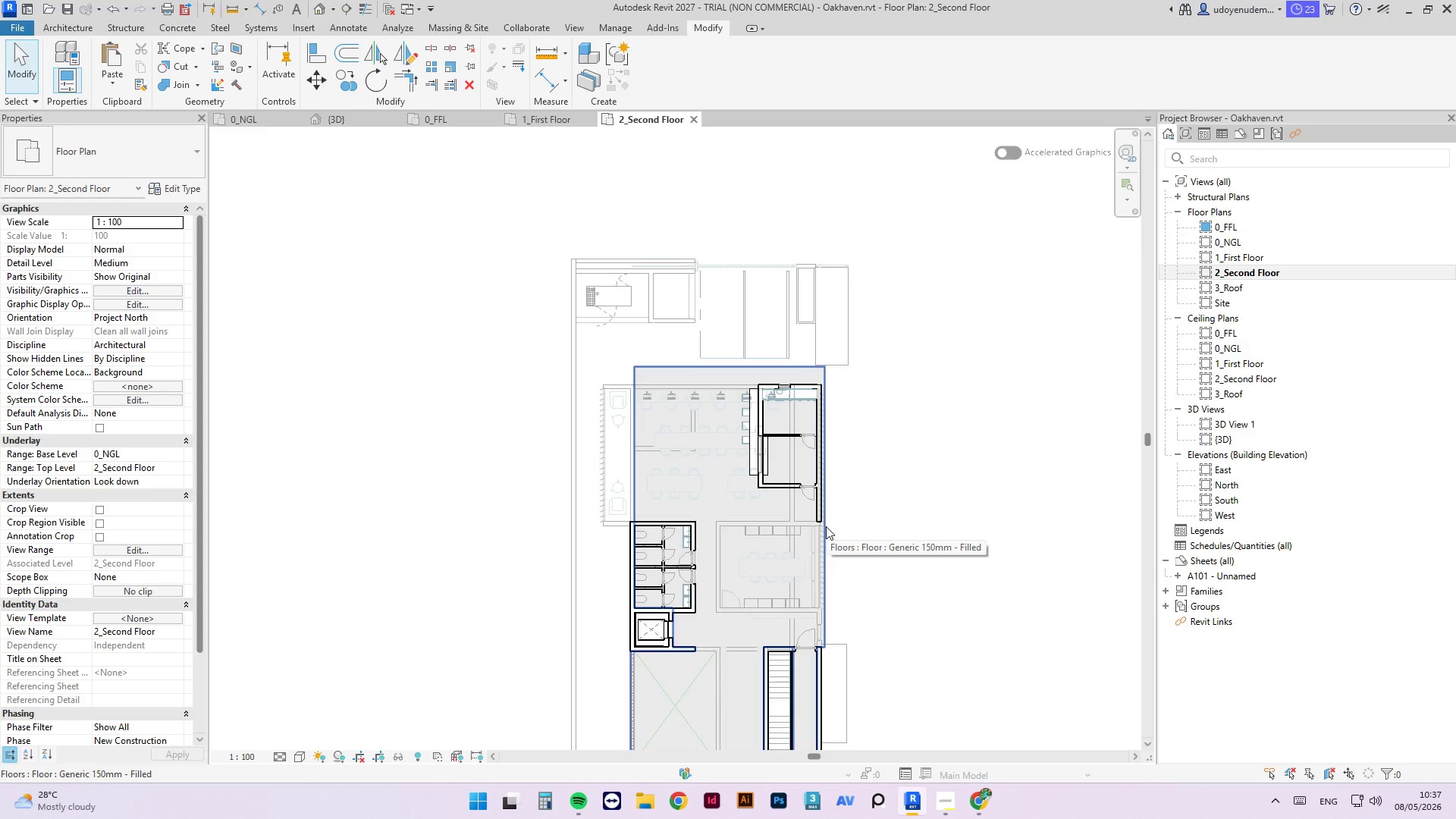 
scroll: coordinate [817, 519], scroll_direction: up, amount: 3.0
 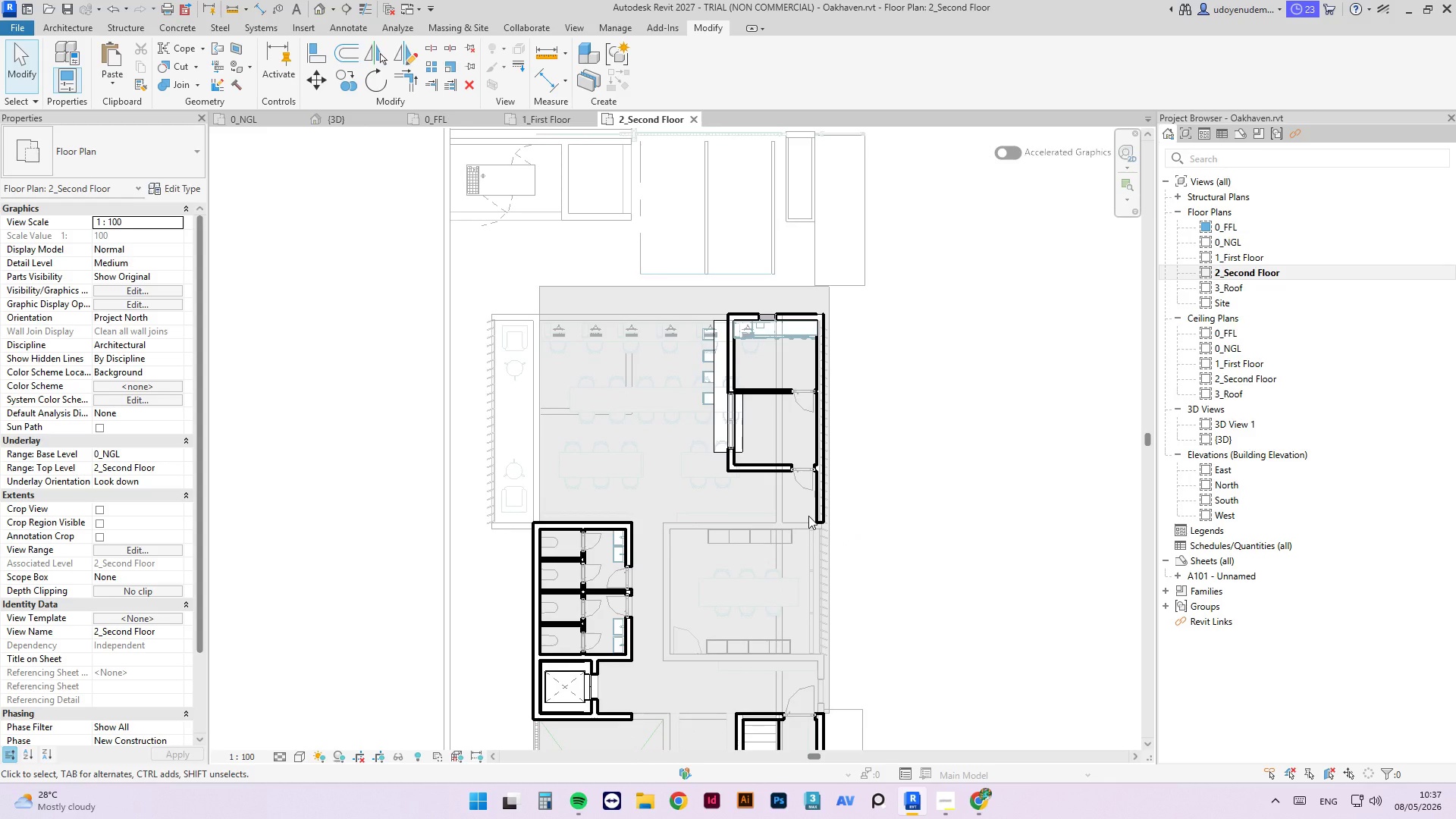 
scroll: coordinate [698, 378], scroll_direction: none, amount: 0.0
 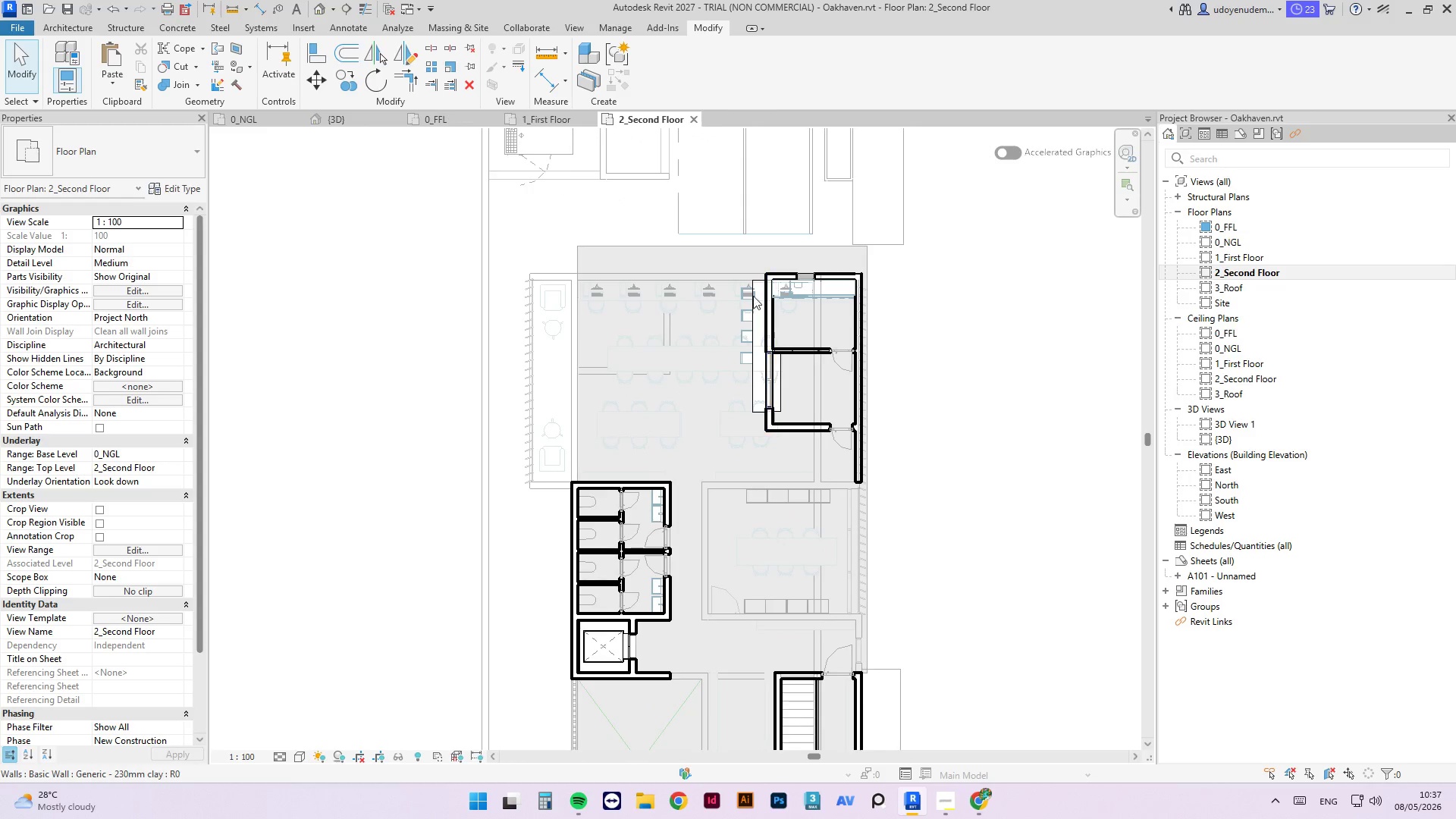 
scroll: coordinate [714, 293], scroll_direction: up, amount: 4.0
 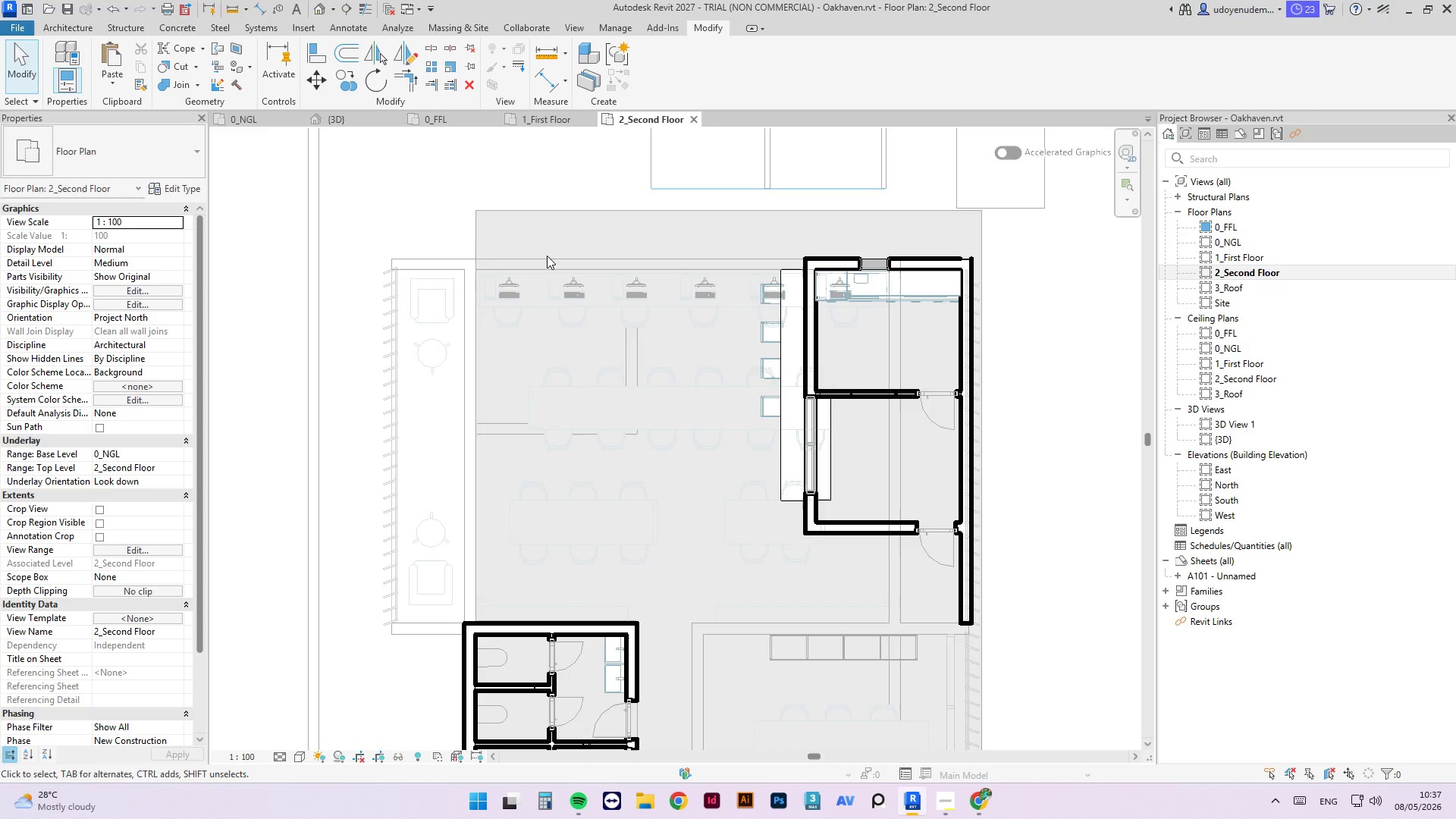 
scroll: coordinate [518, 294], scroll_direction: down, amount: 3.0
 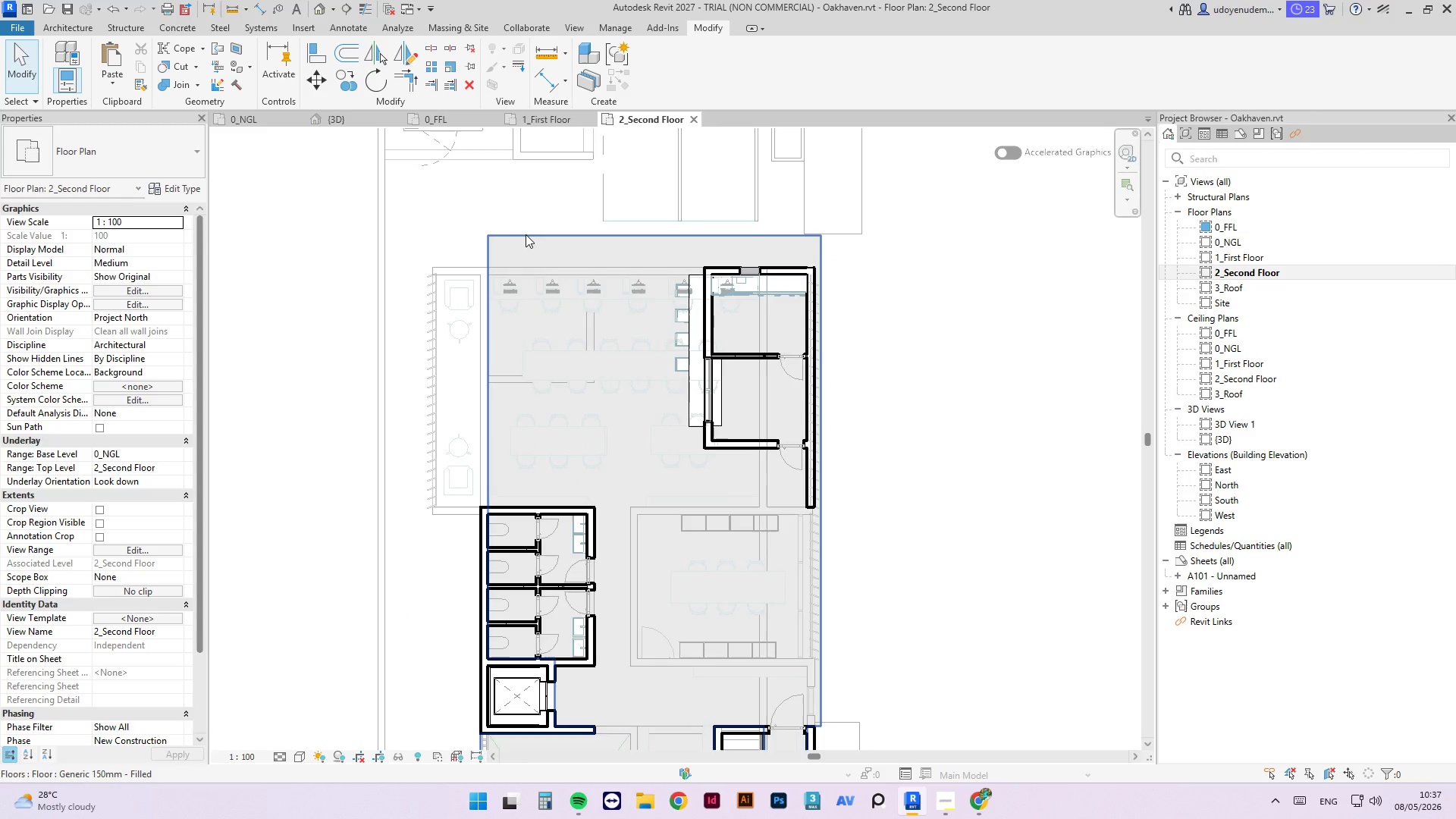 
left_click([526, 234])
 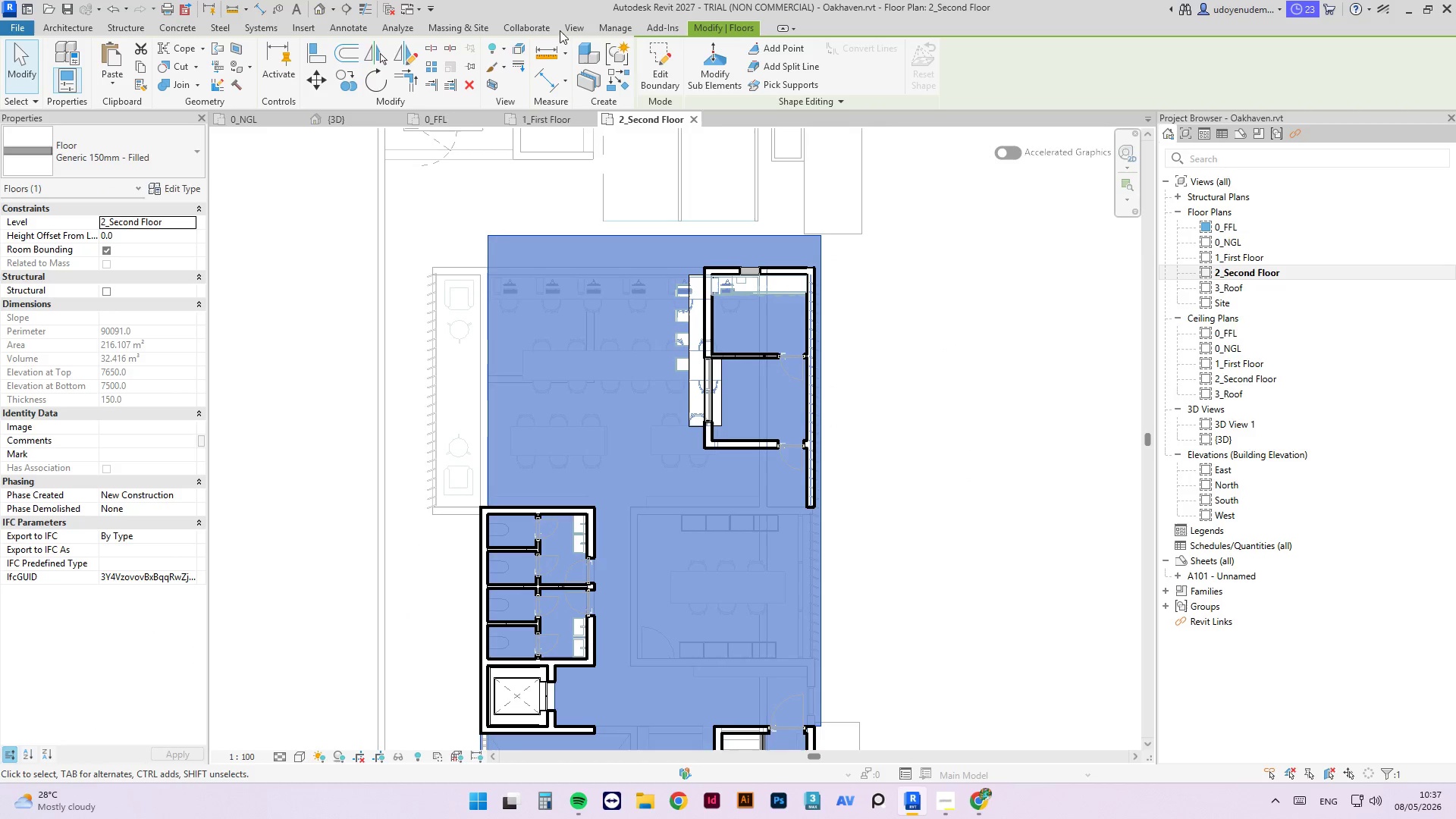 
left_click([666, 52])
 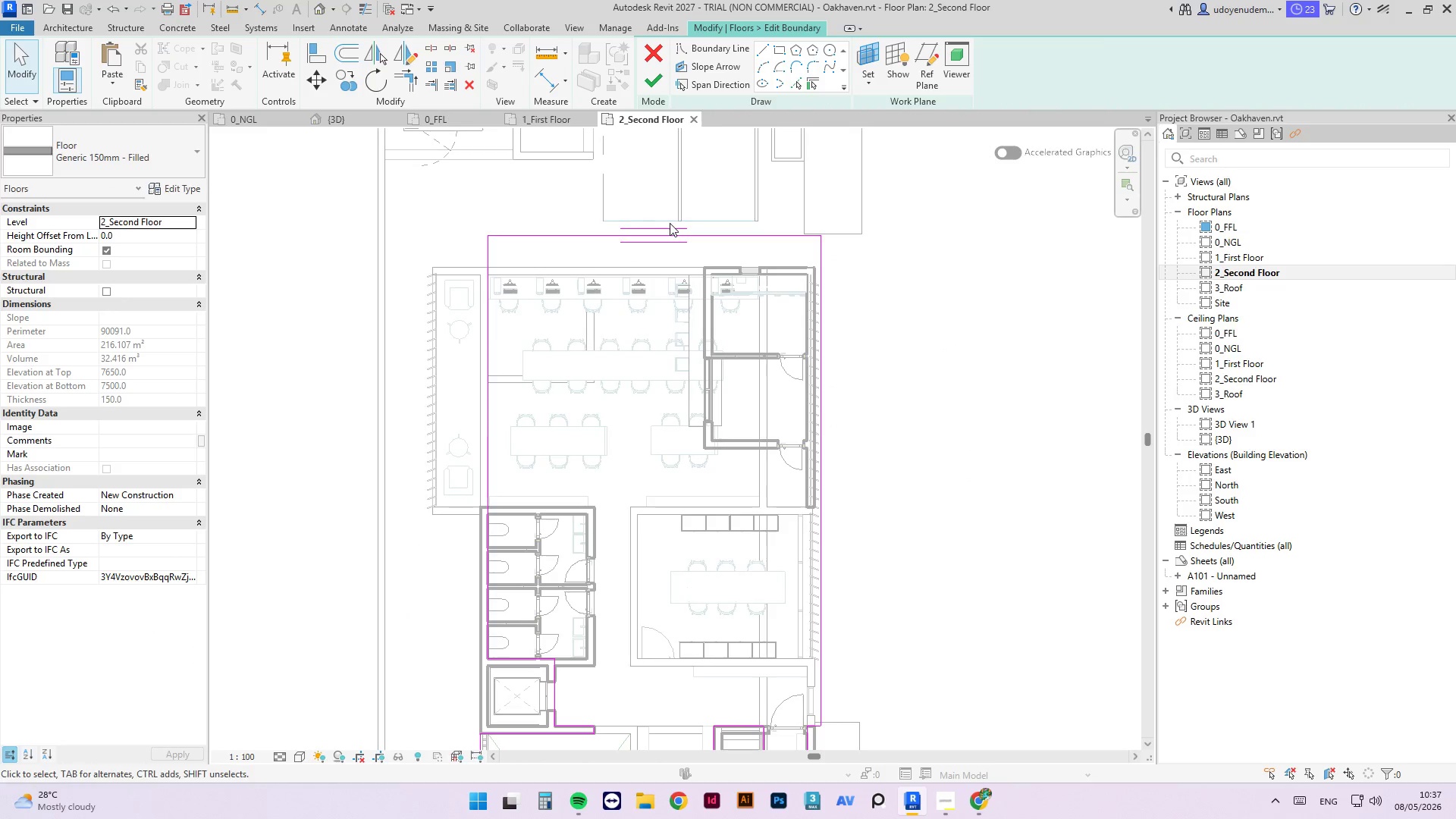 
left_click_drag(start_coordinate=[665, 233], to_coordinate=[588, 275])
 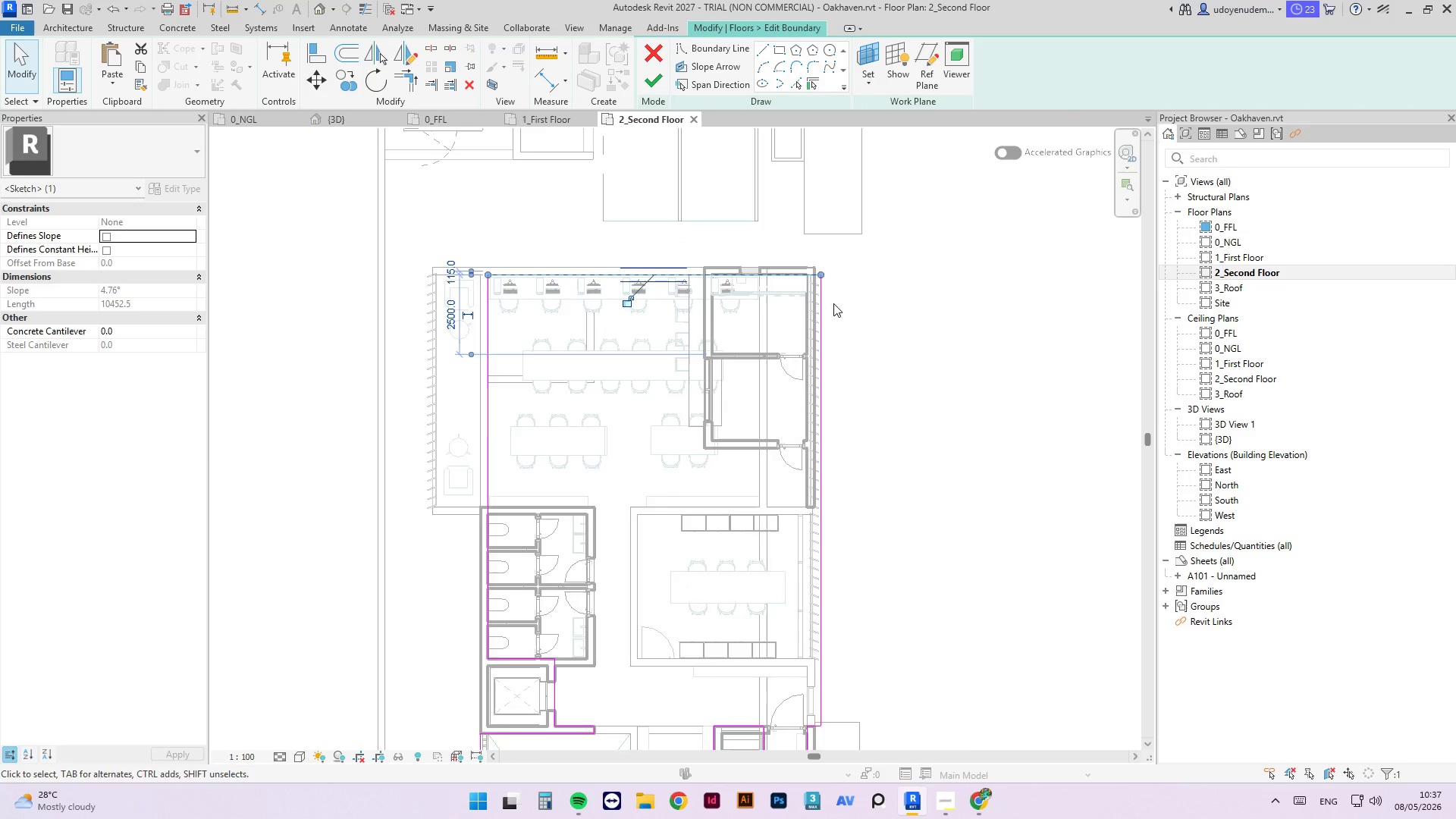 
scroll: coordinate [830, 304], scroll_direction: up, amount: 3.0
 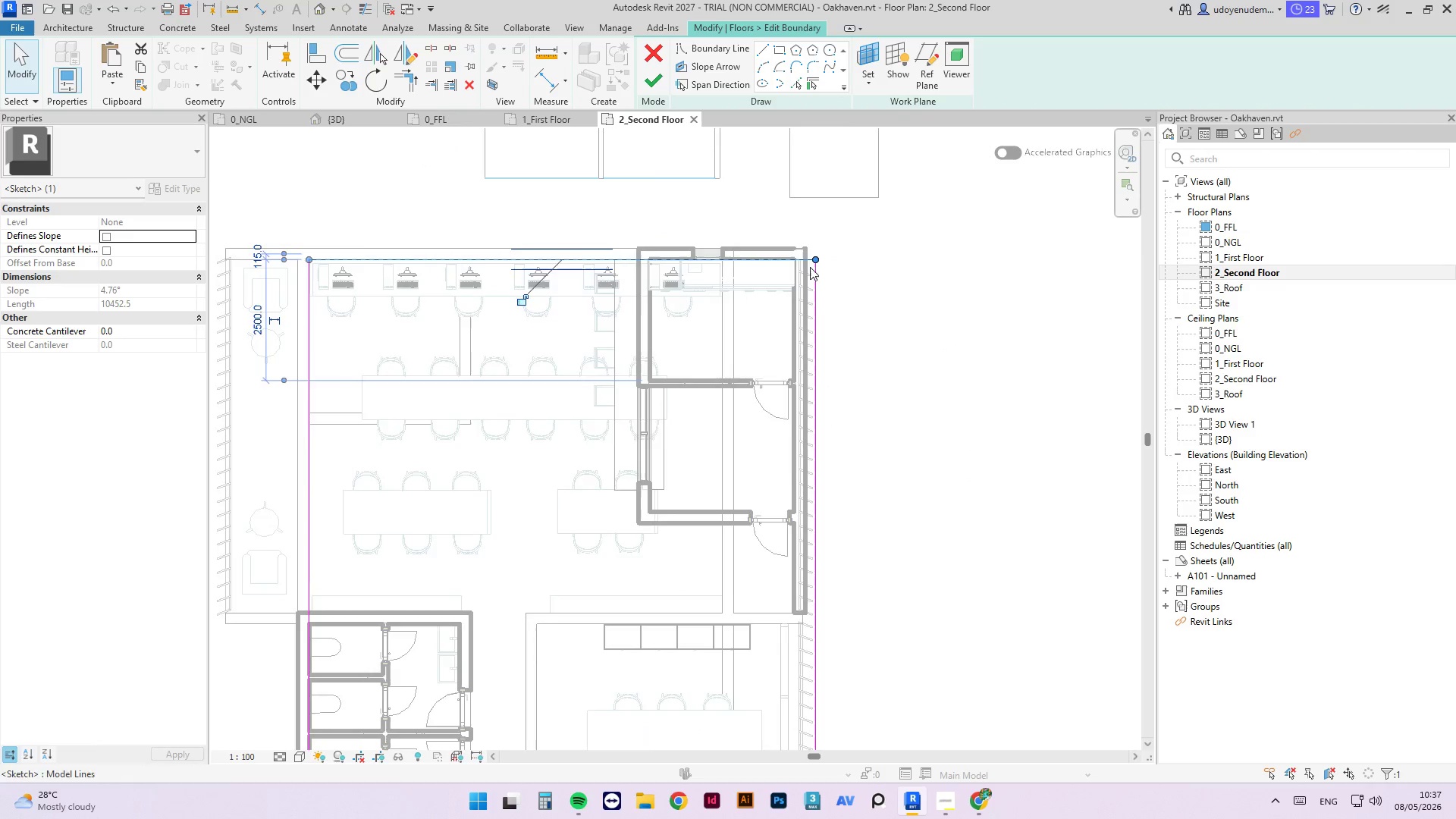 
scroll: coordinate [810, 258], scroll_direction: down, amount: 4.0
 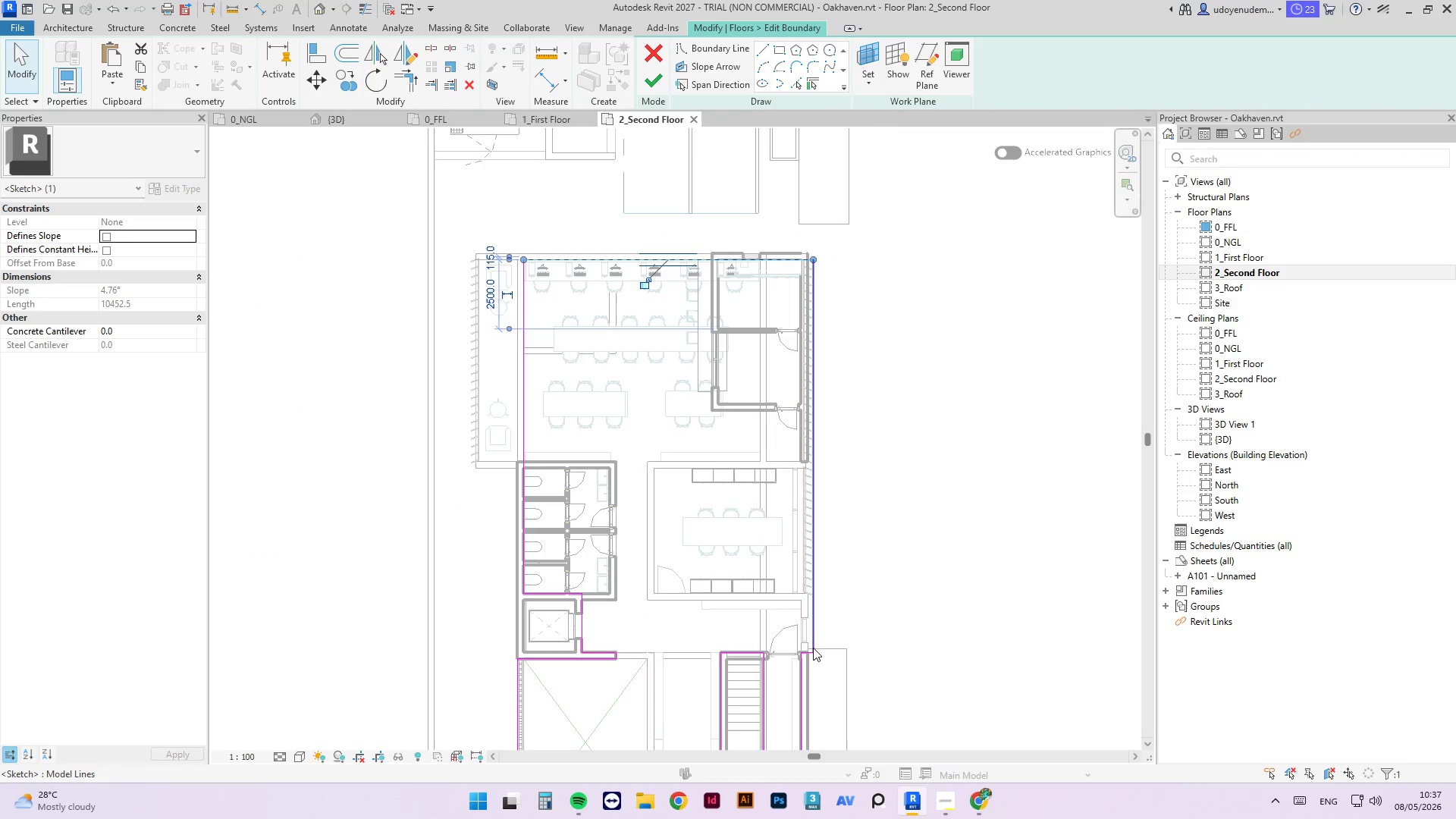 
scroll: coordinate [813, 623], scroll_direction: up, amount: 3.0
 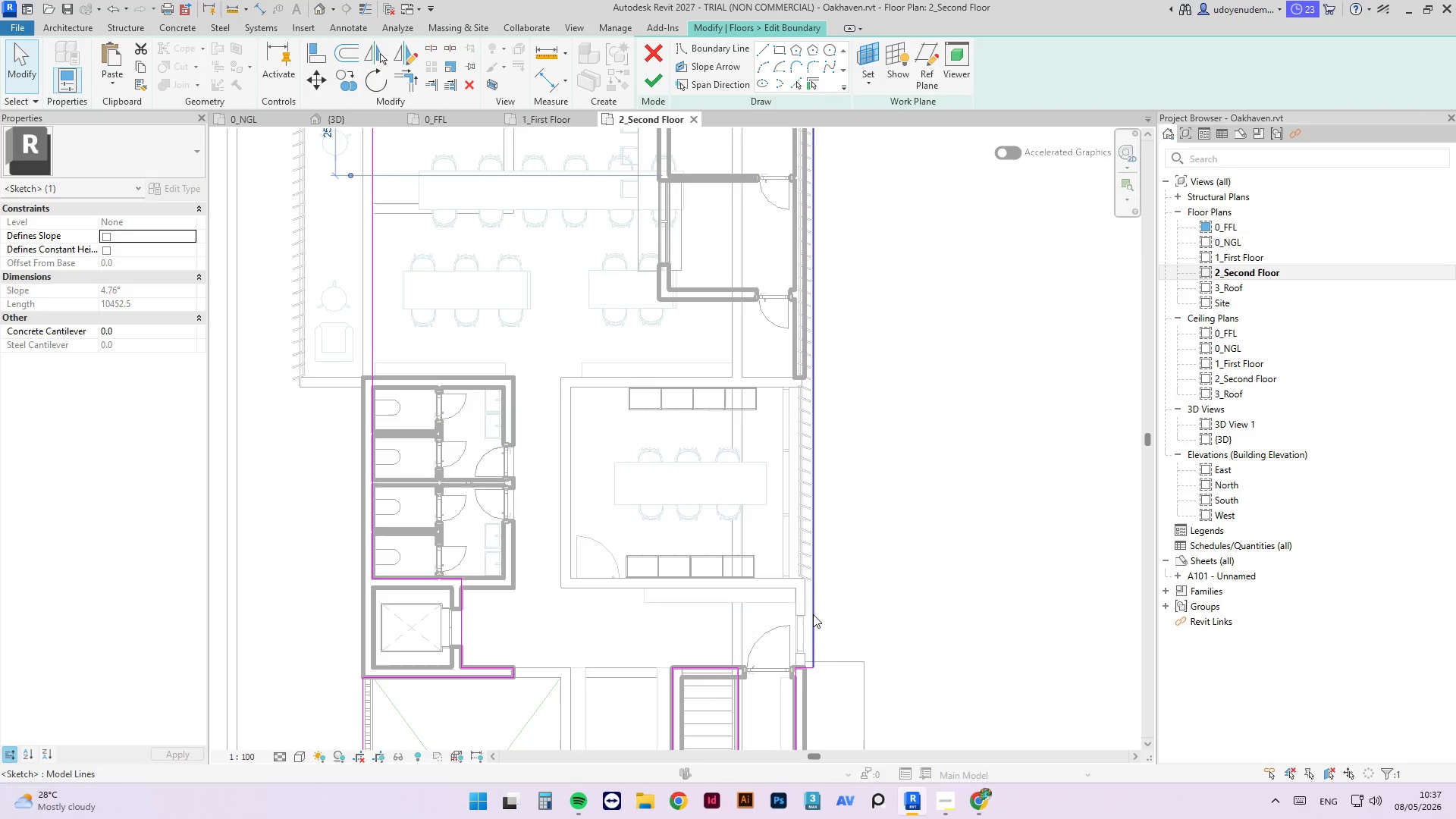 
left_click_drag(start_coordinate=[813, 614], to_coordinate=[825, 608])
 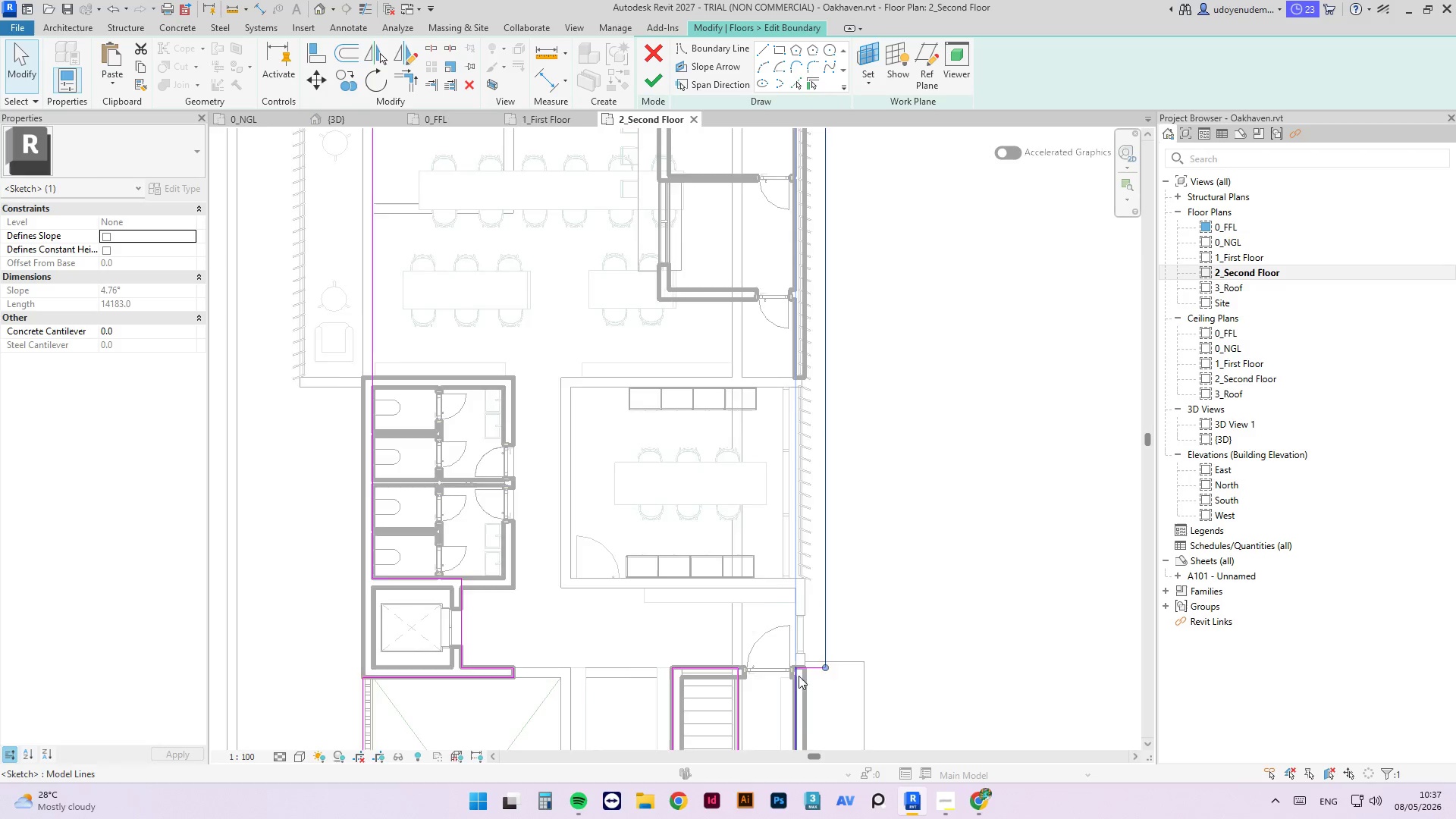 
scroll: coordinate [799, 676], scroll_direction: up, amount: 4.0
 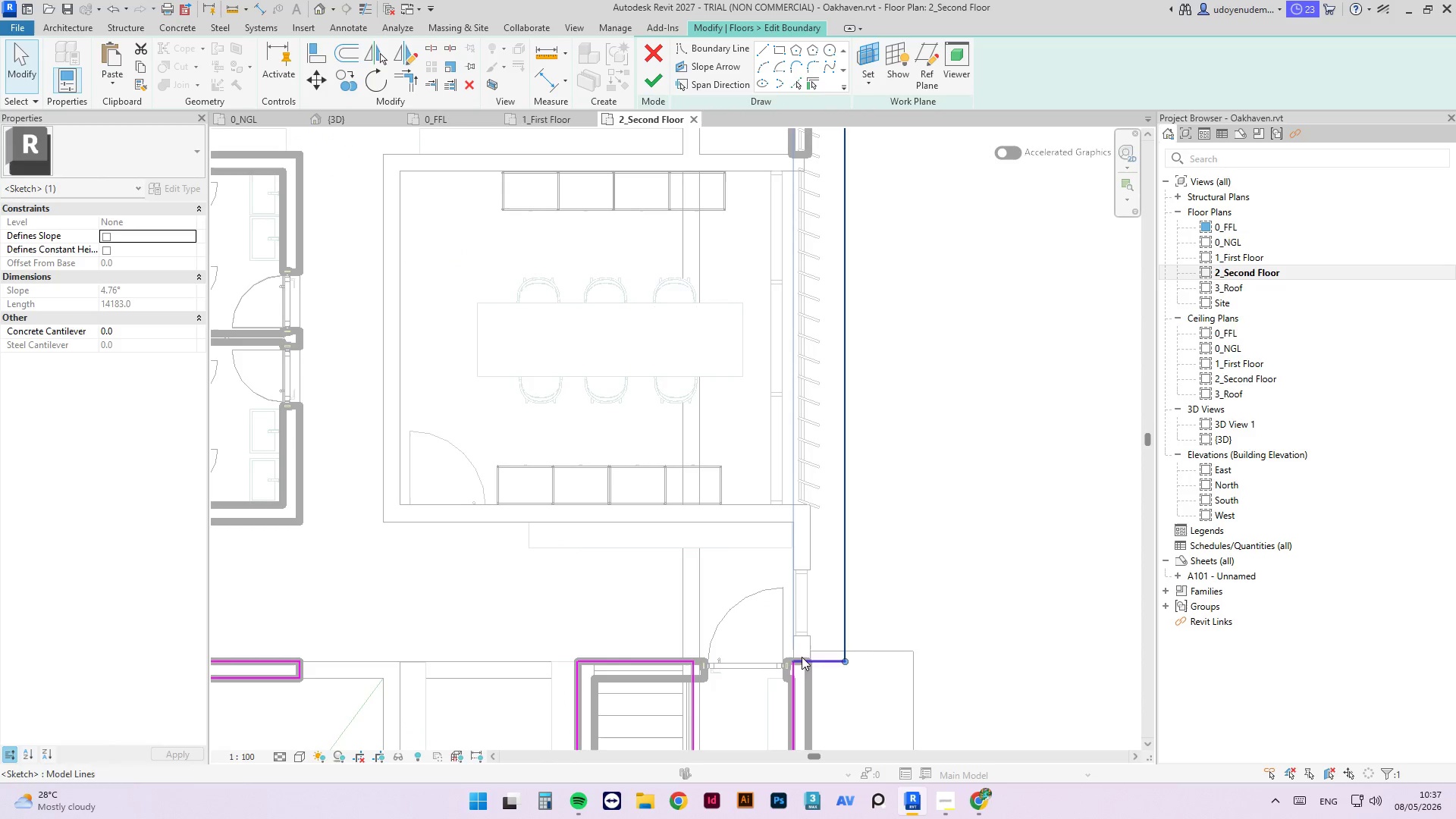 
left_click([808, 654])
 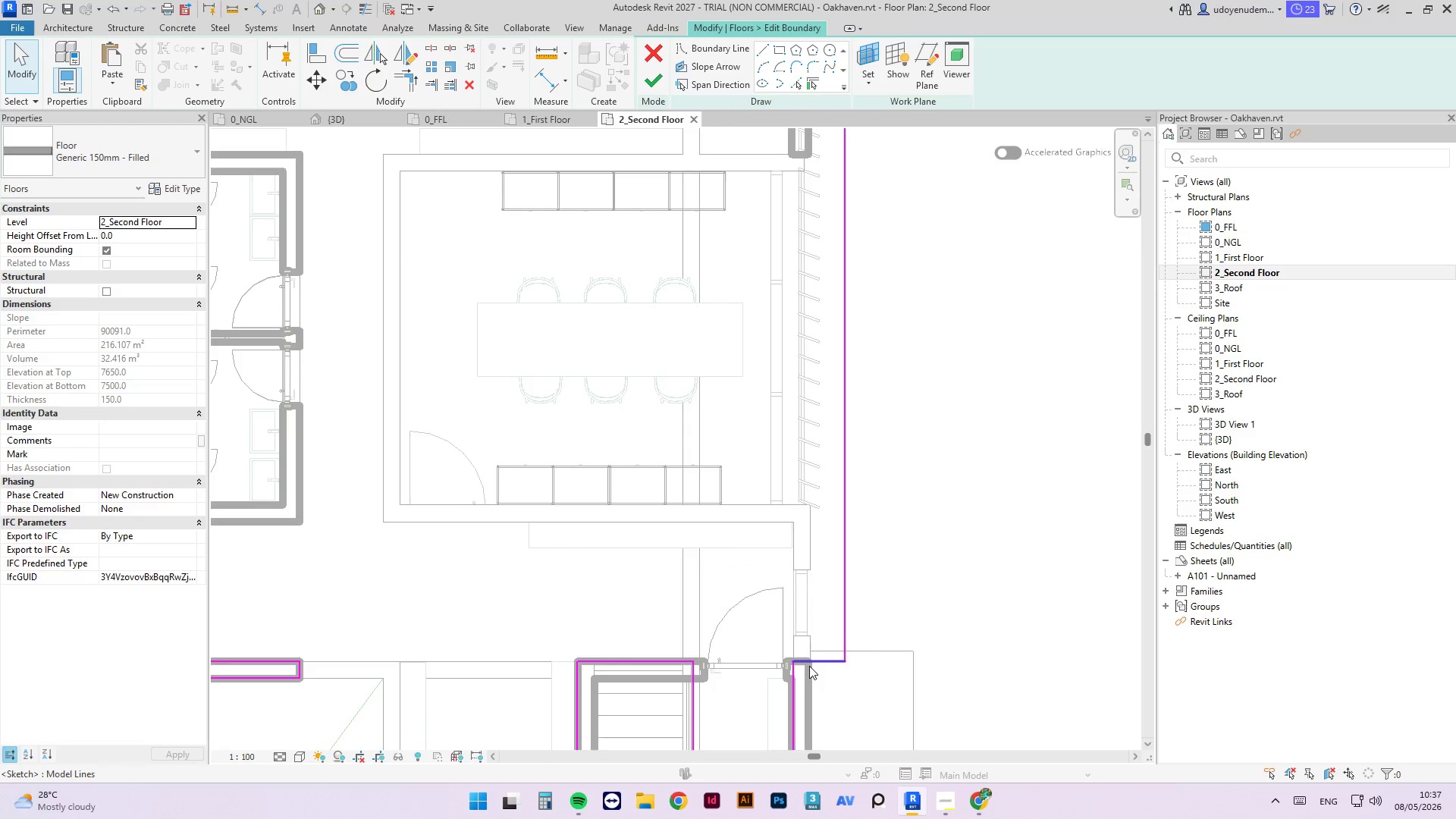 
left_click([812, 660])
 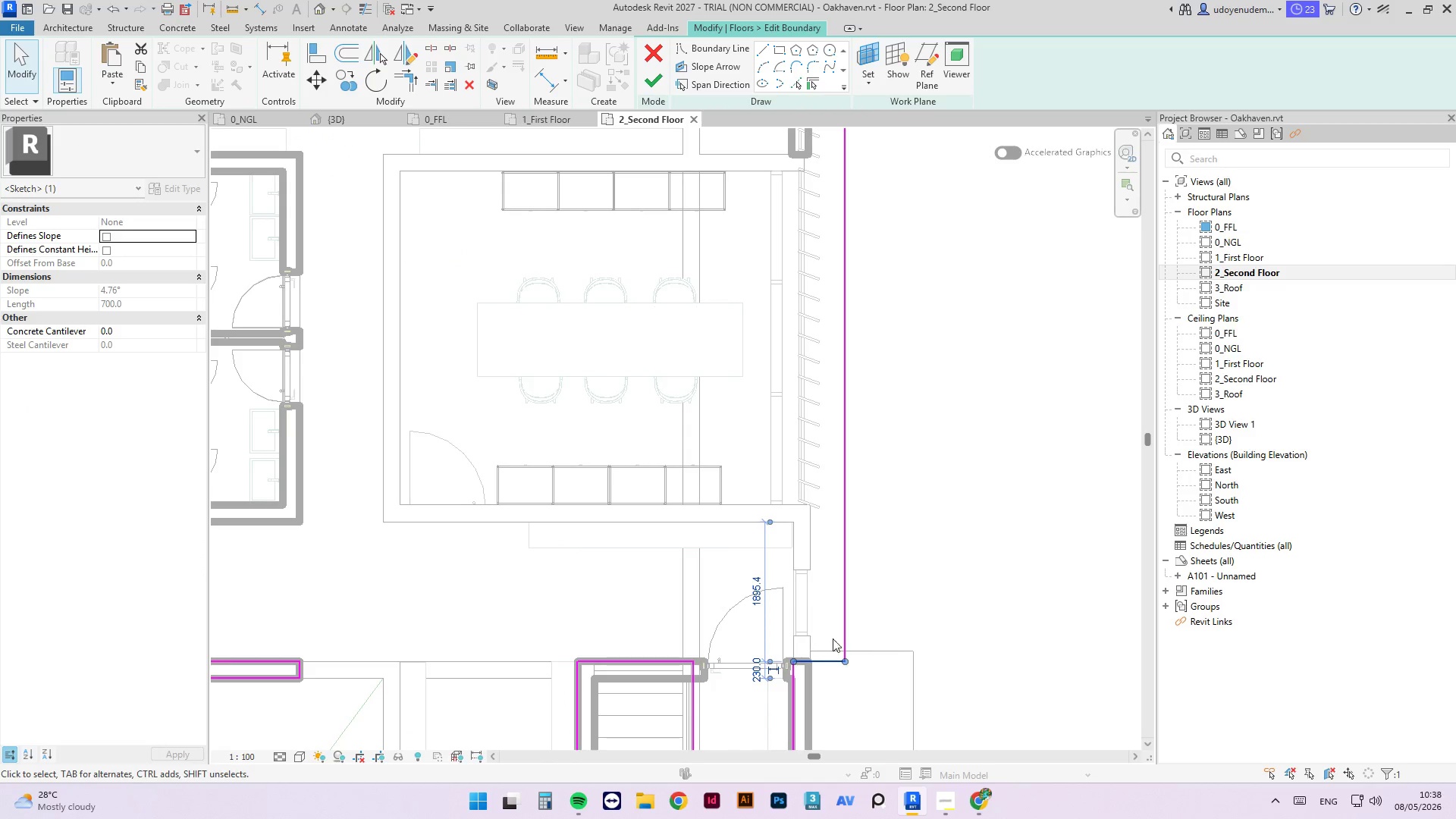 
left_click_drag(start_coordinate=[907, 576], to_coordinate=[834, 697])
 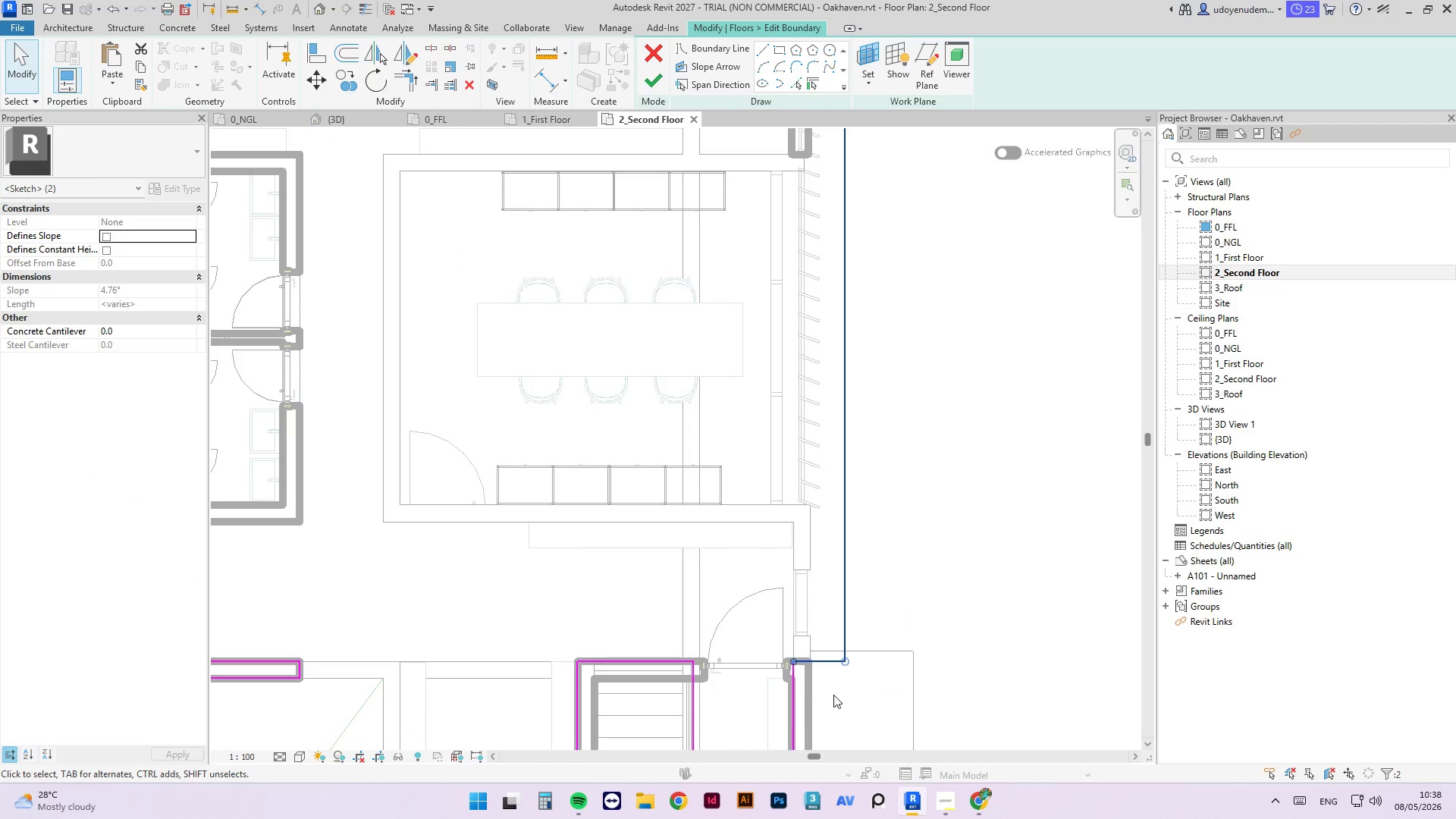 
key(Delete)
 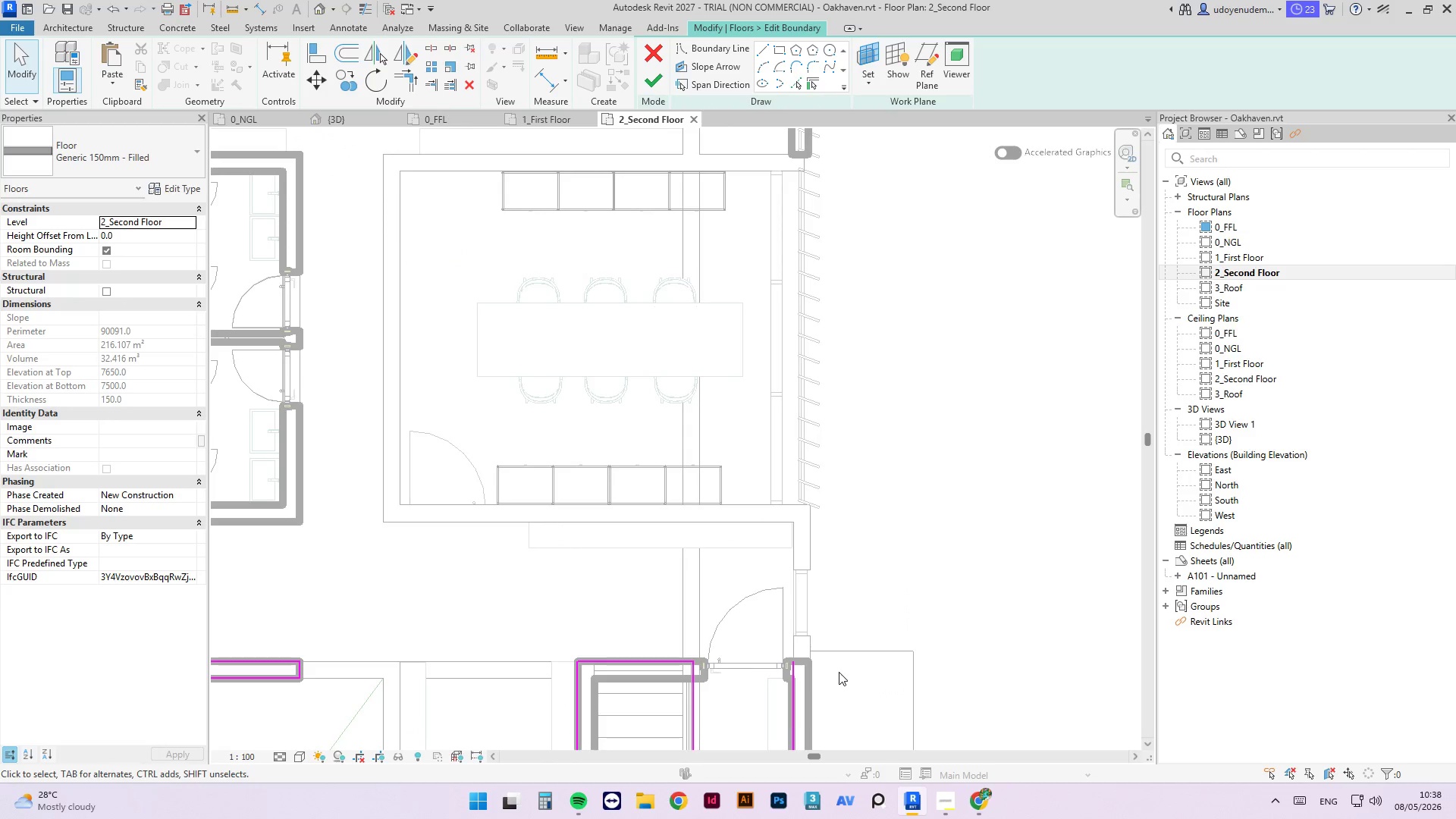 
scroll: coordinate [839, 669], scroll_direction: down, amount: 6.0
 